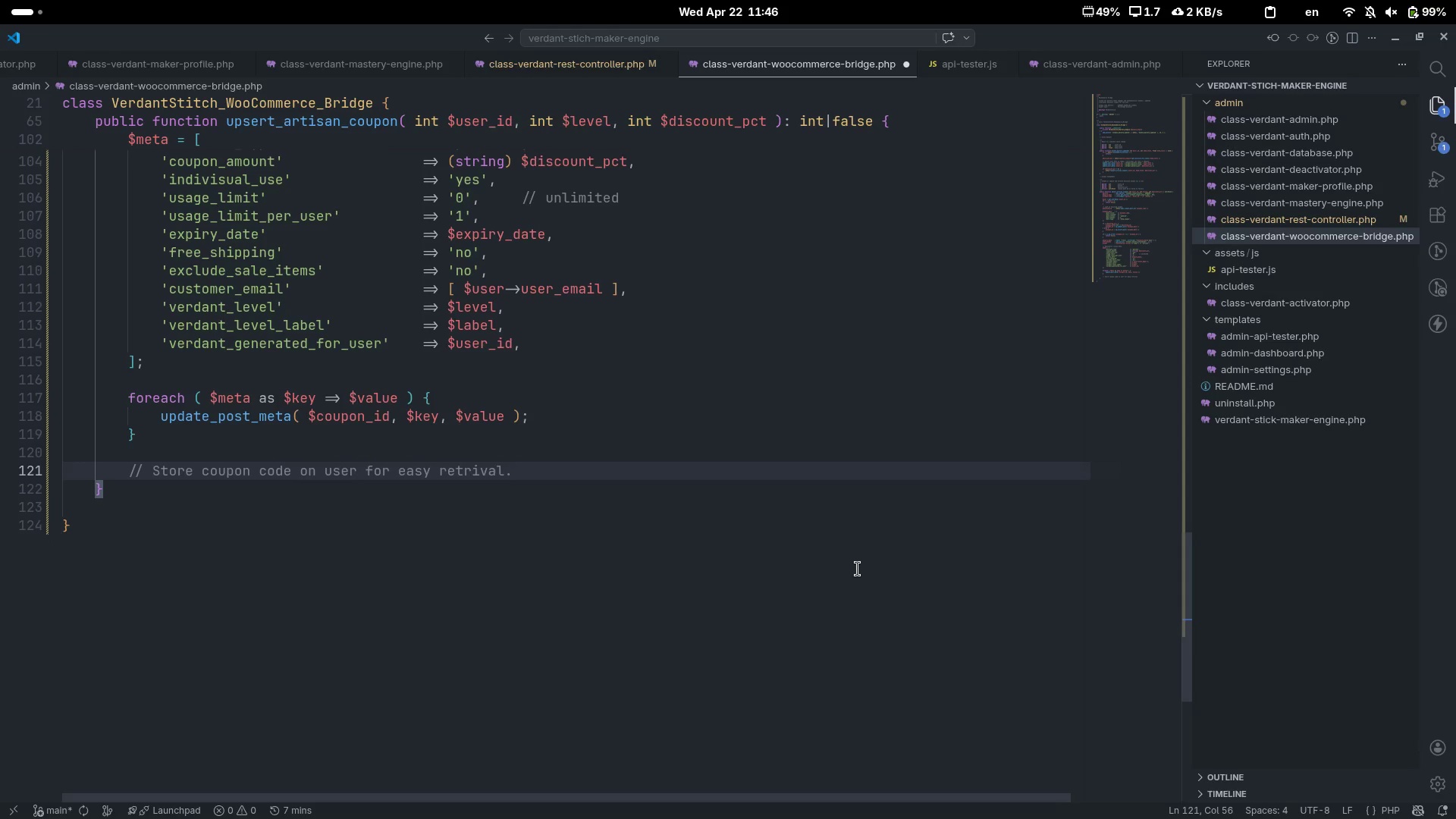 
key(Enter)
 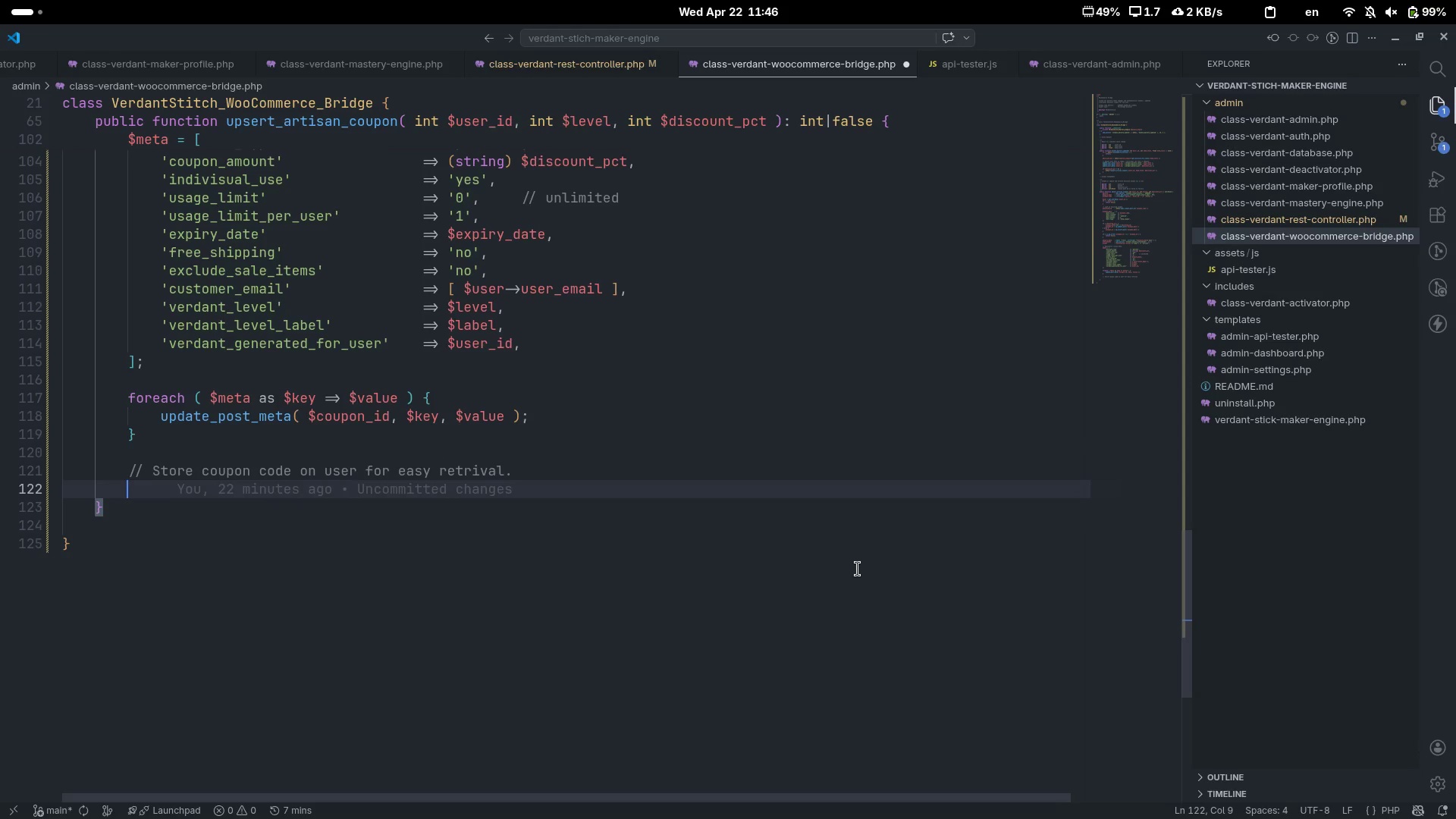 
type(update_user_meta( )
 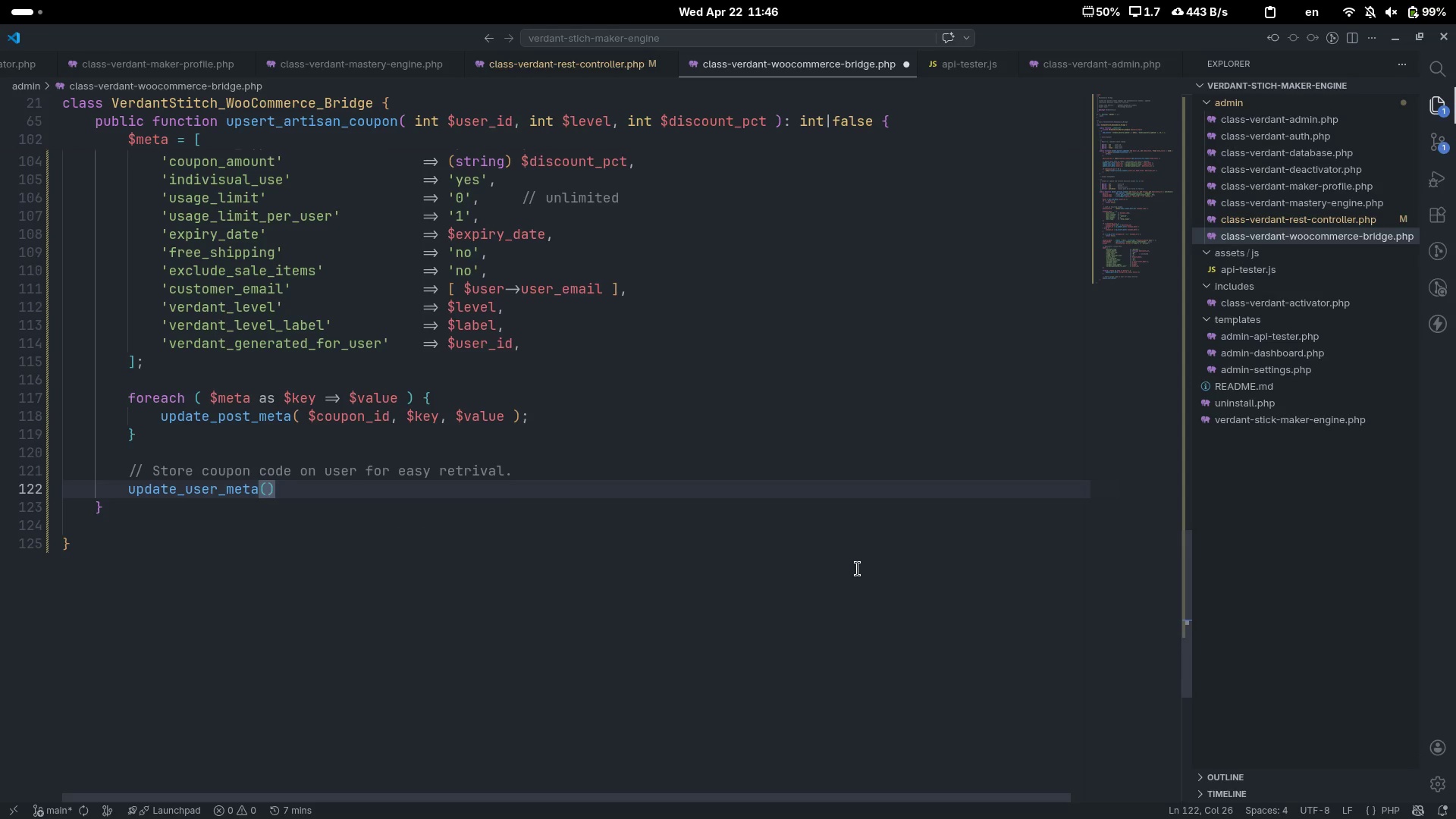 
key(ArrowLeft)
 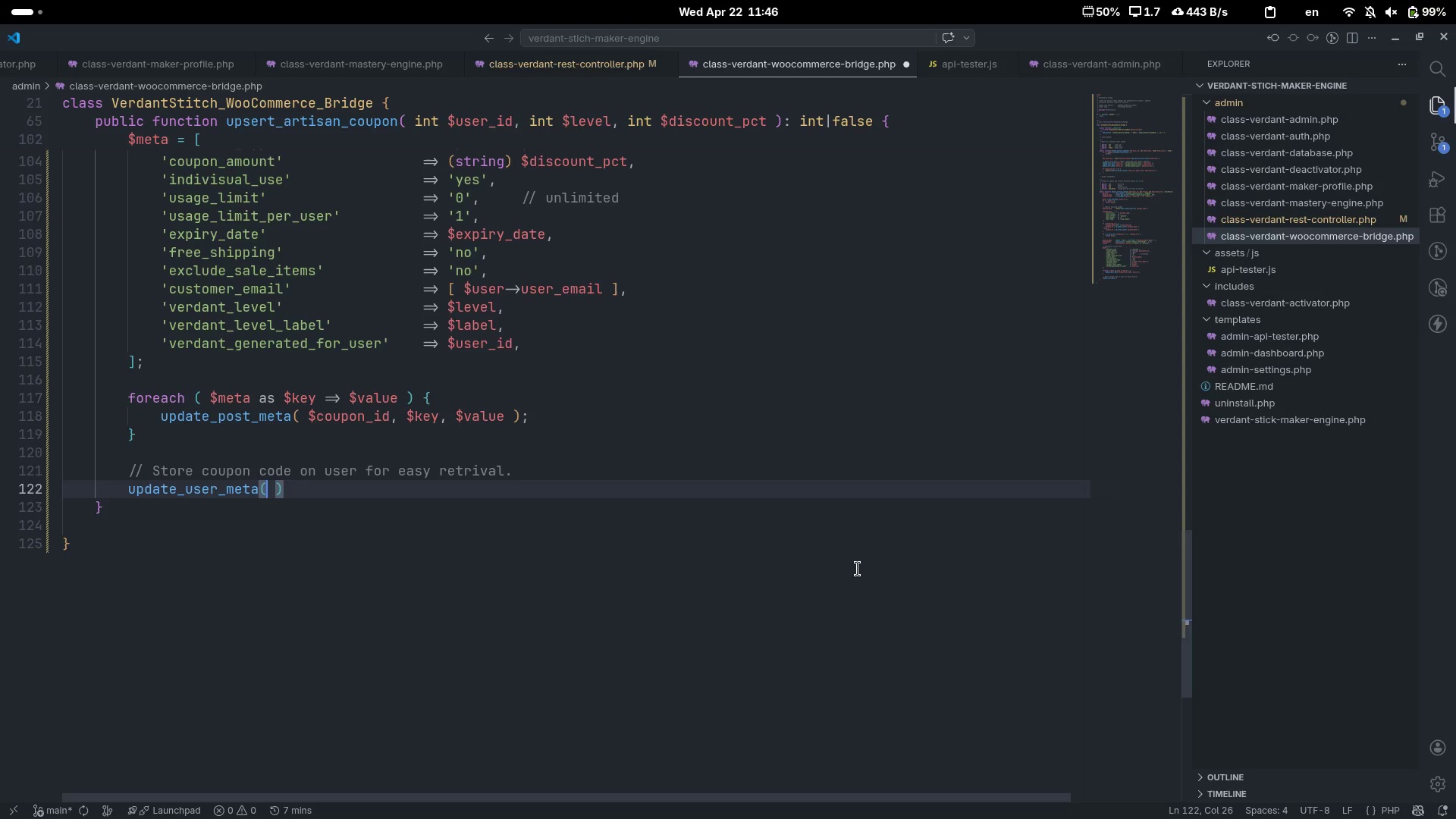 
type( $user)
 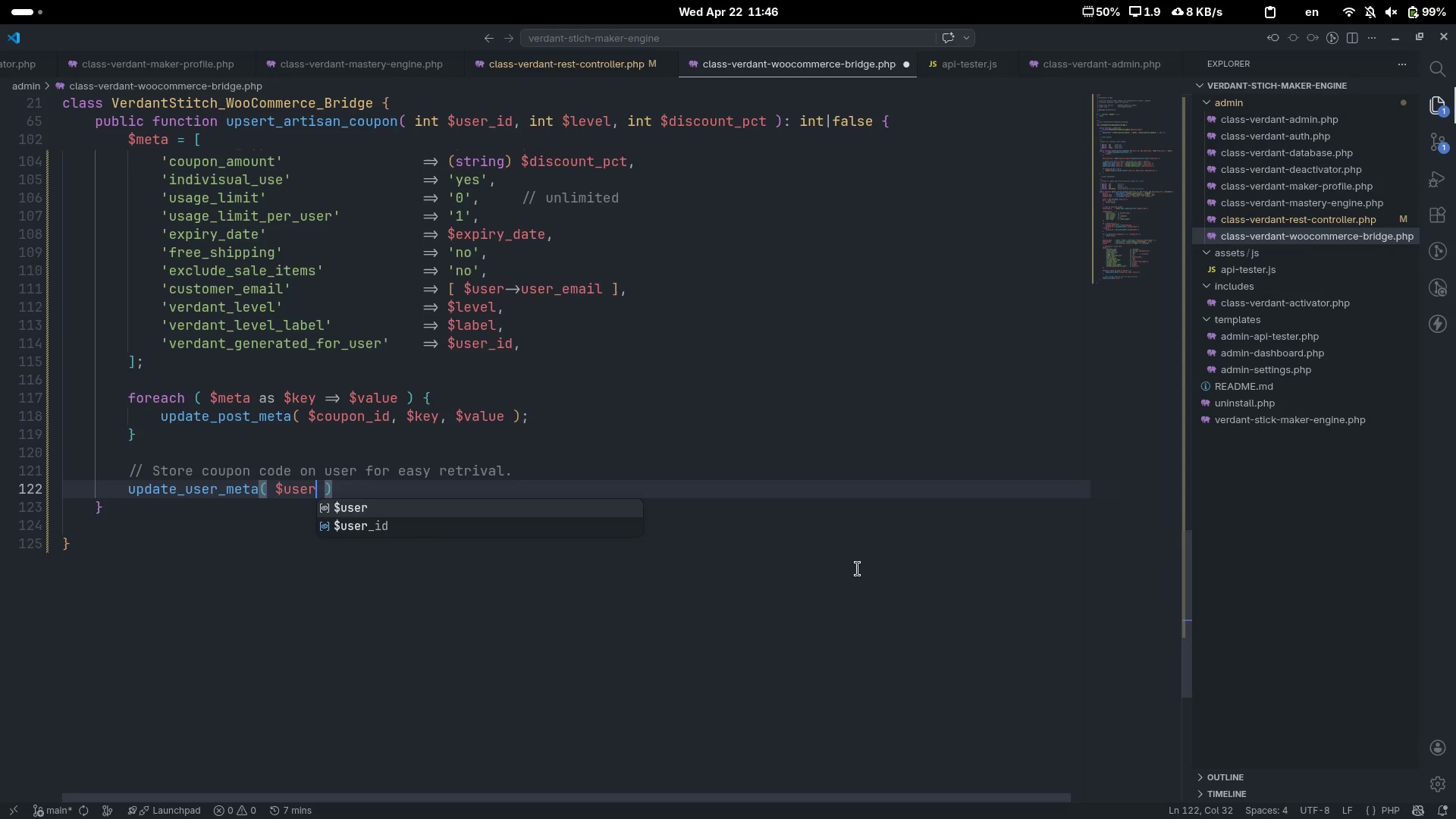 
key(ArrowDown)
 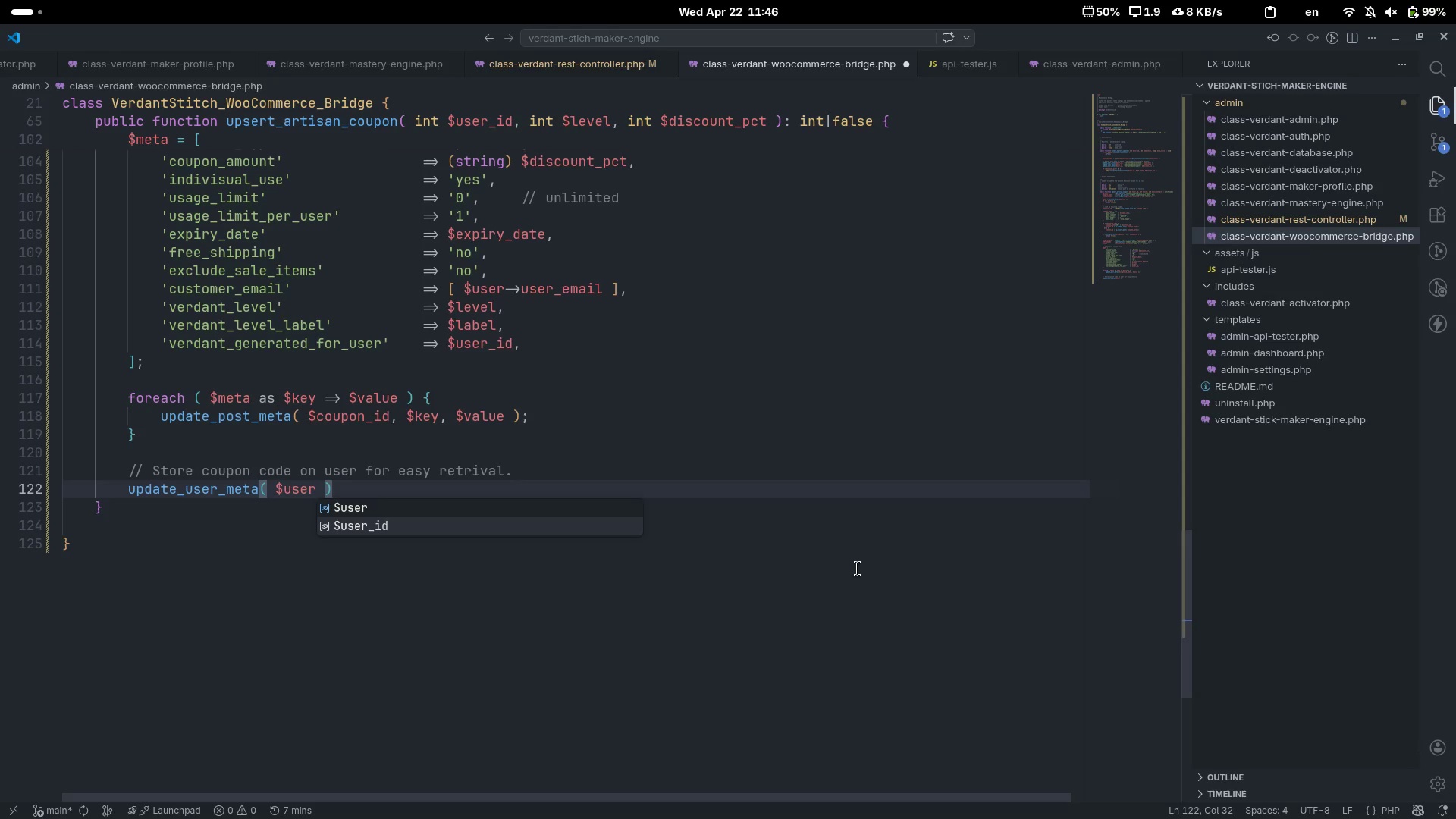 
key(Enter)
 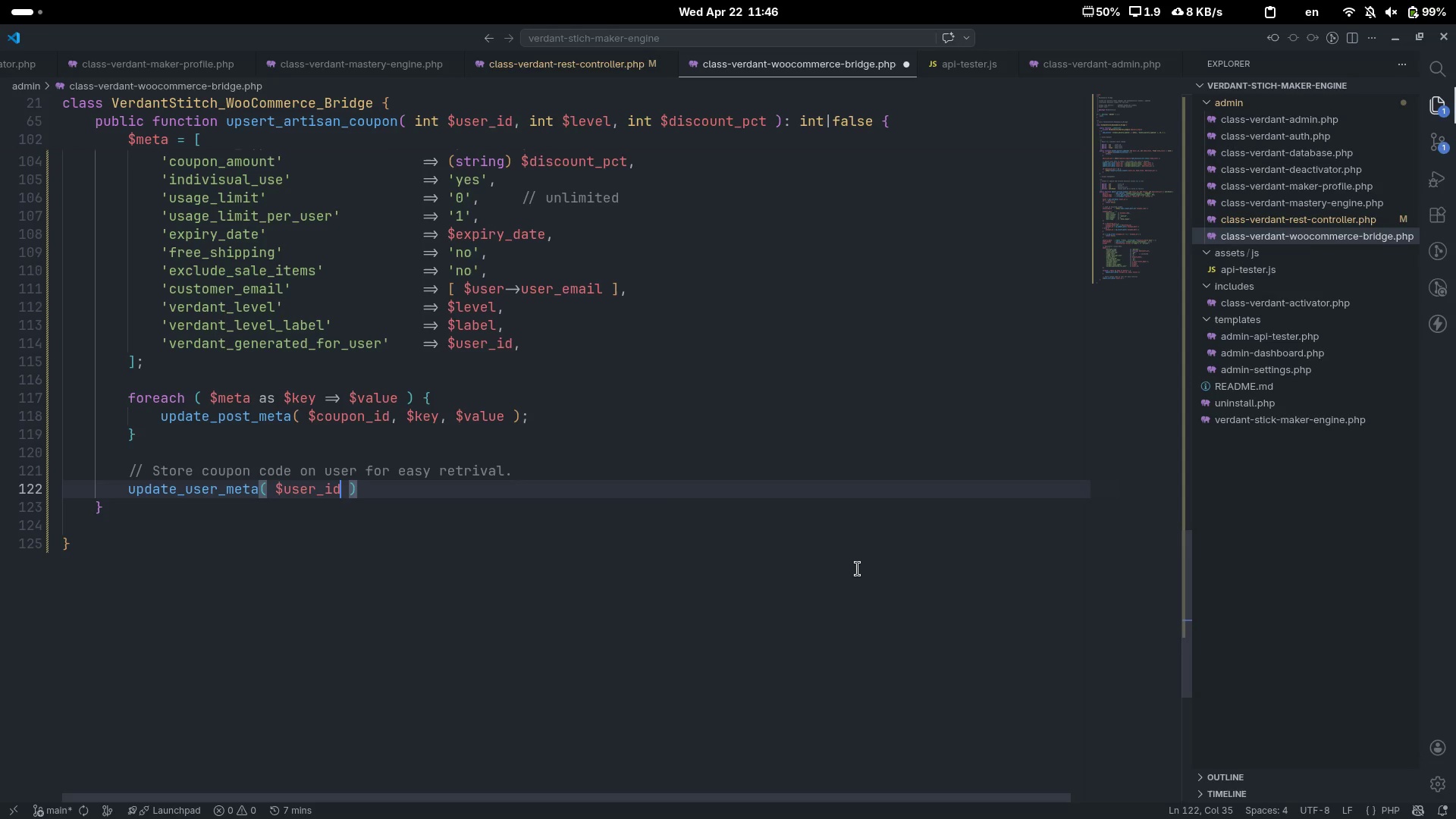 
type(, '_verdant_coupon_code)
 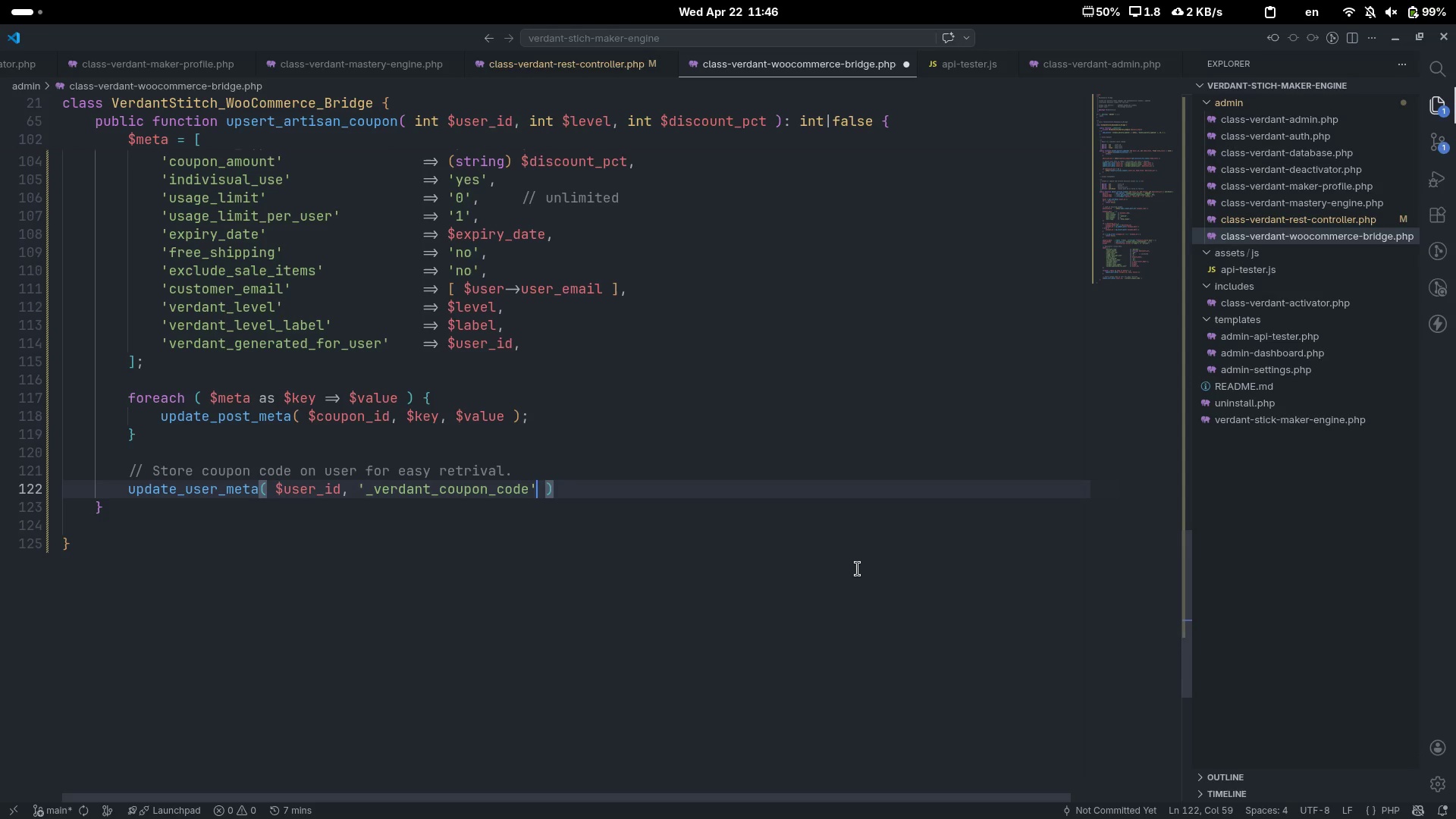 
 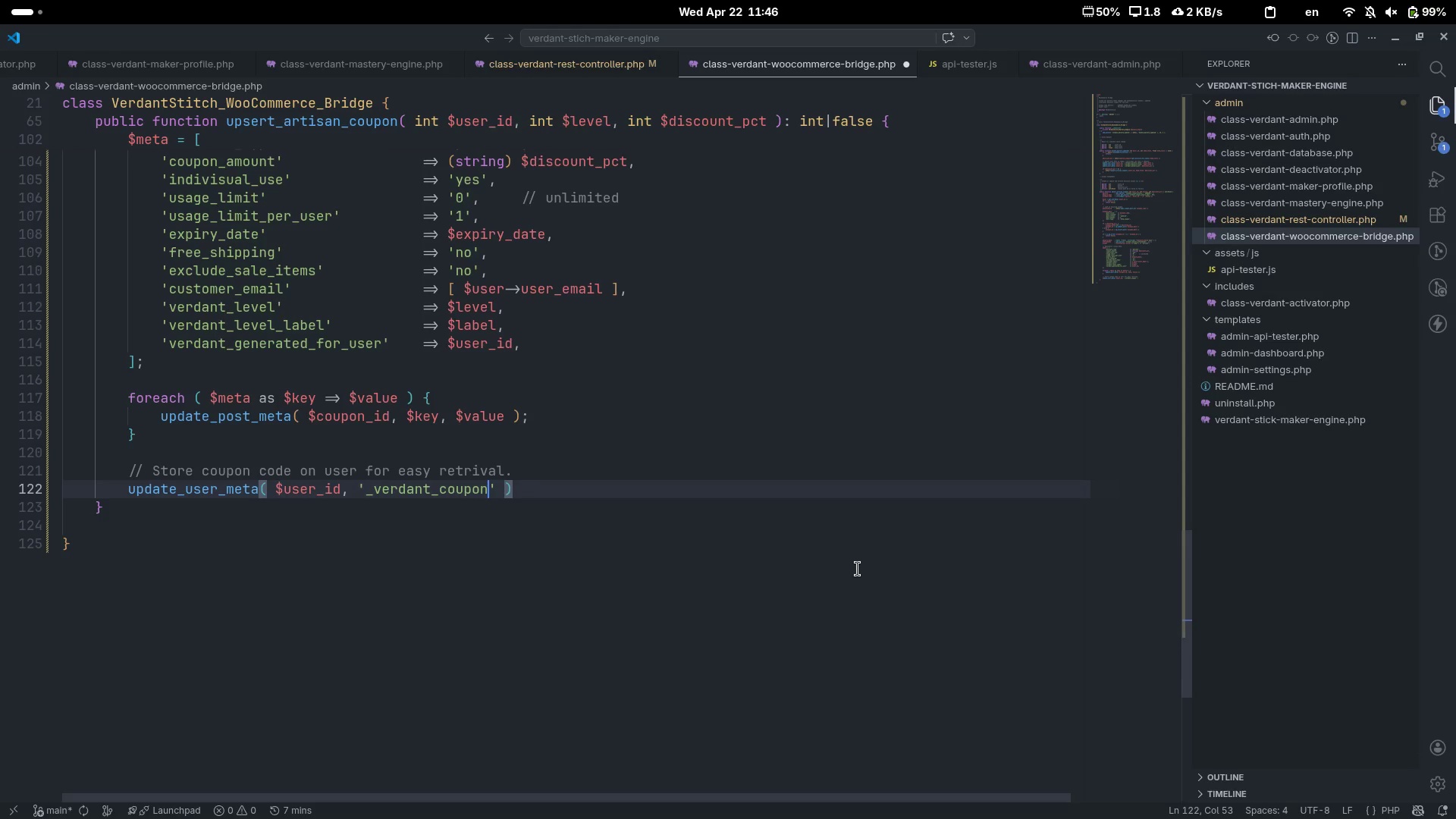 
key(ArrowRight)
 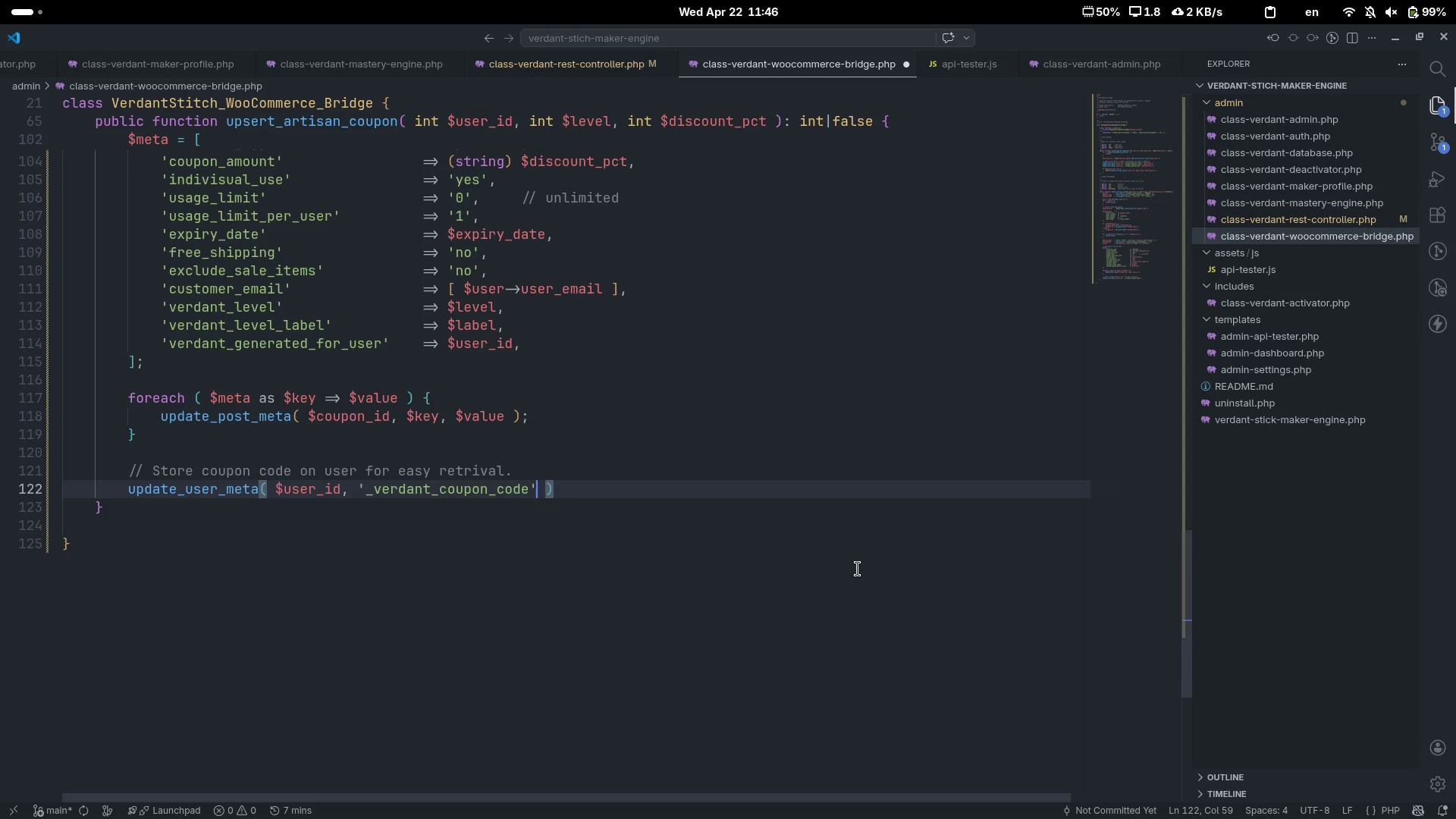 
type(, $coupon)
 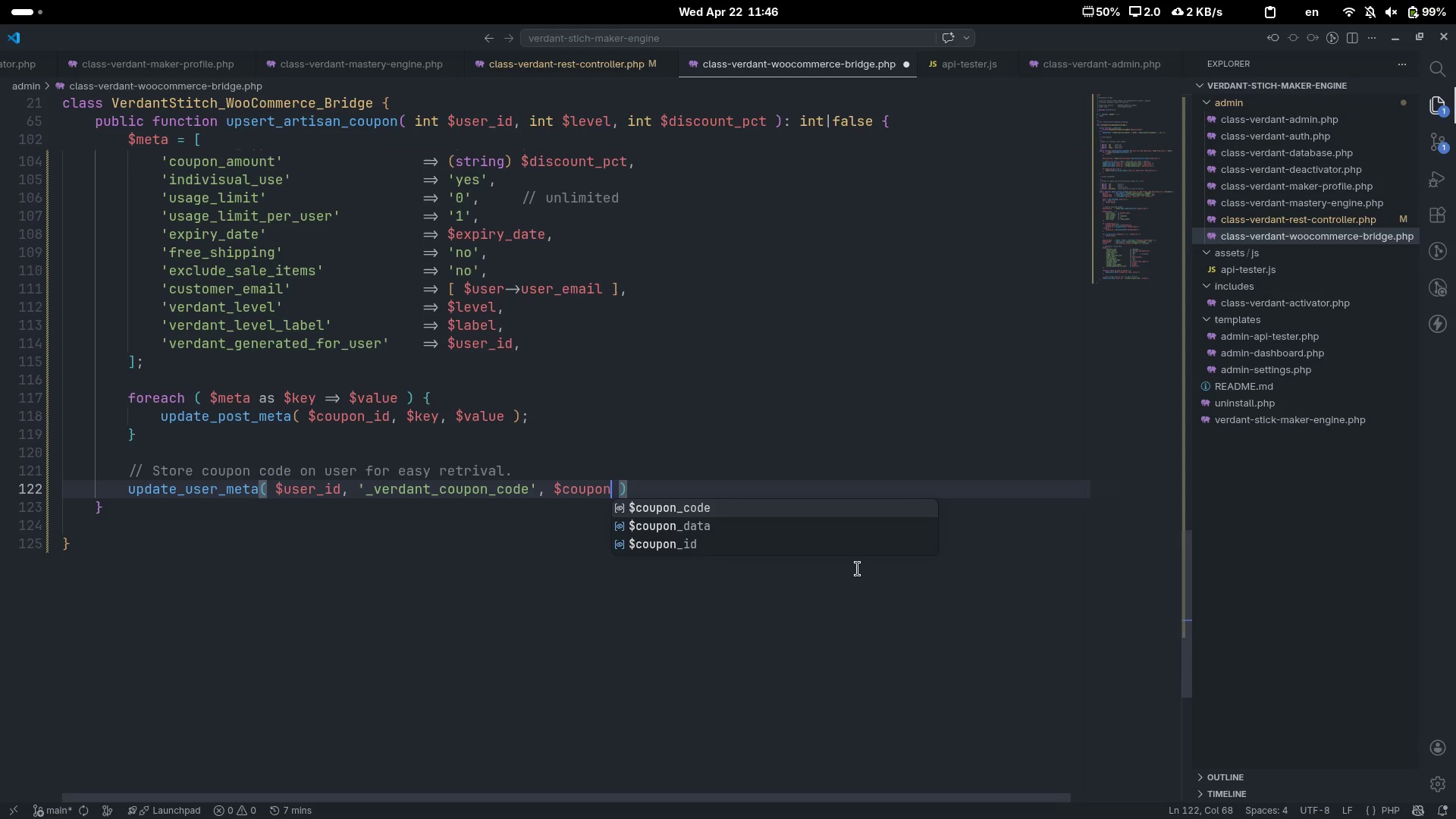 
key(Enter)
 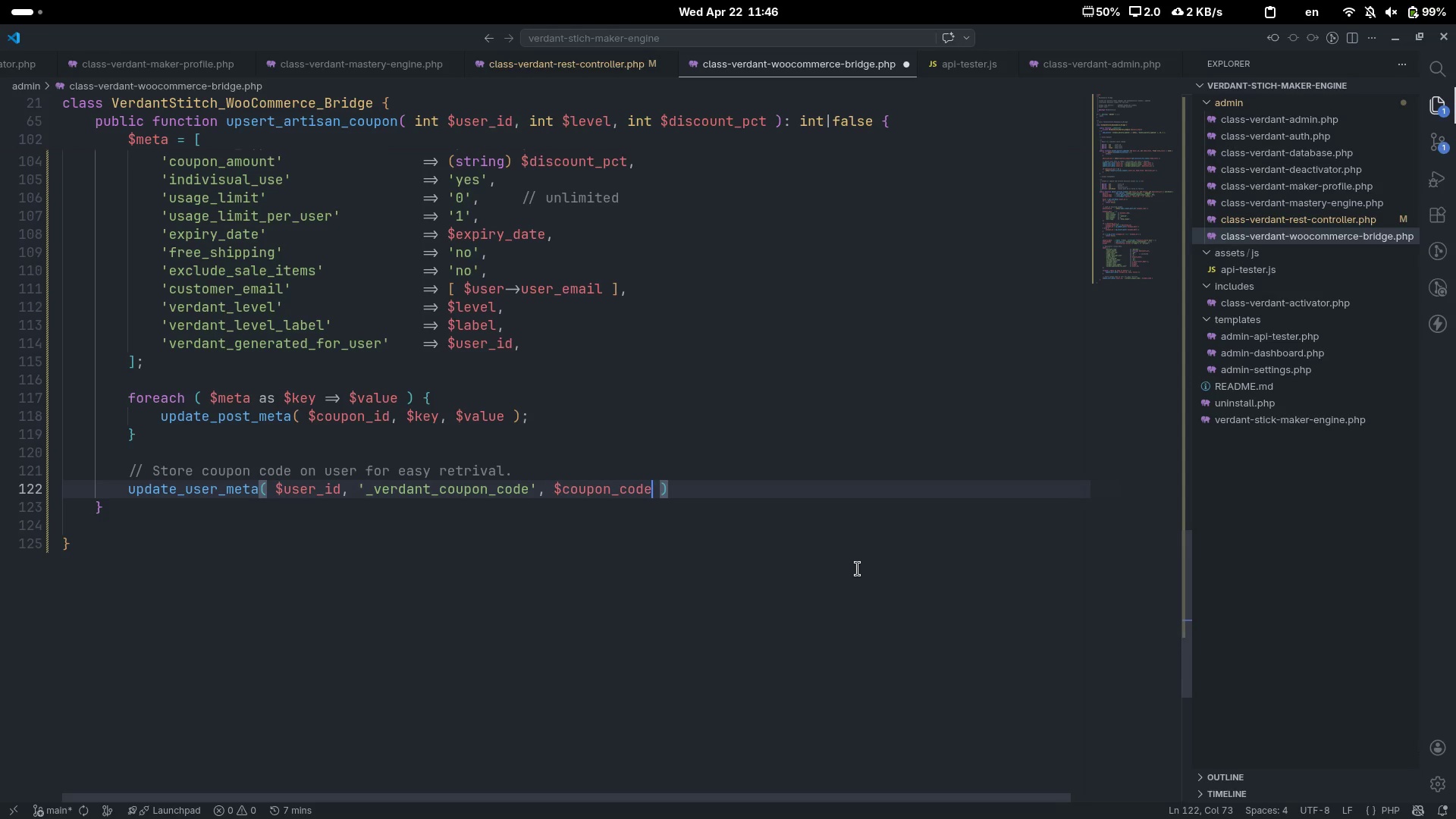 
key(ArrowRight)
 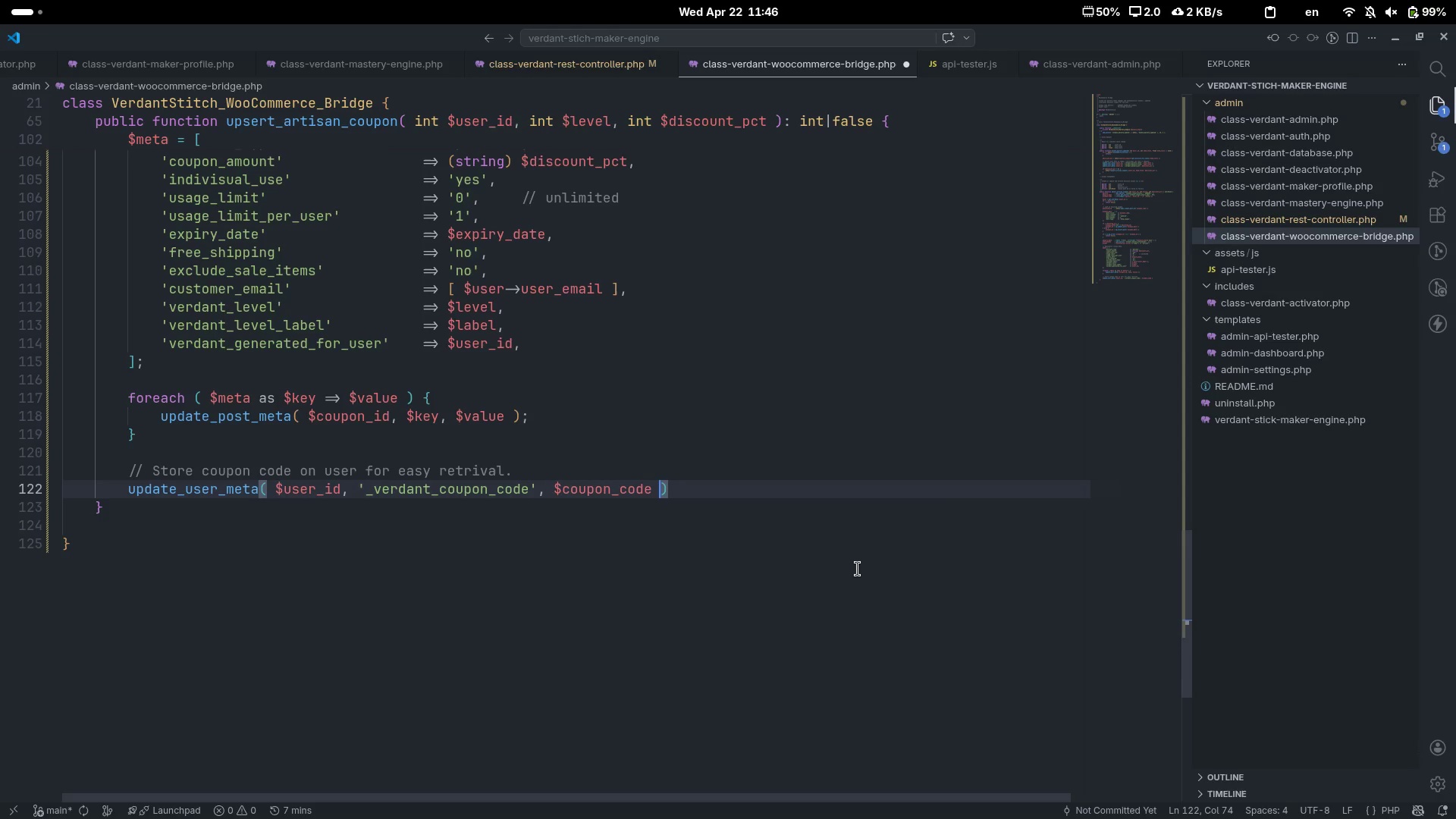 
key(ArrowRight)
 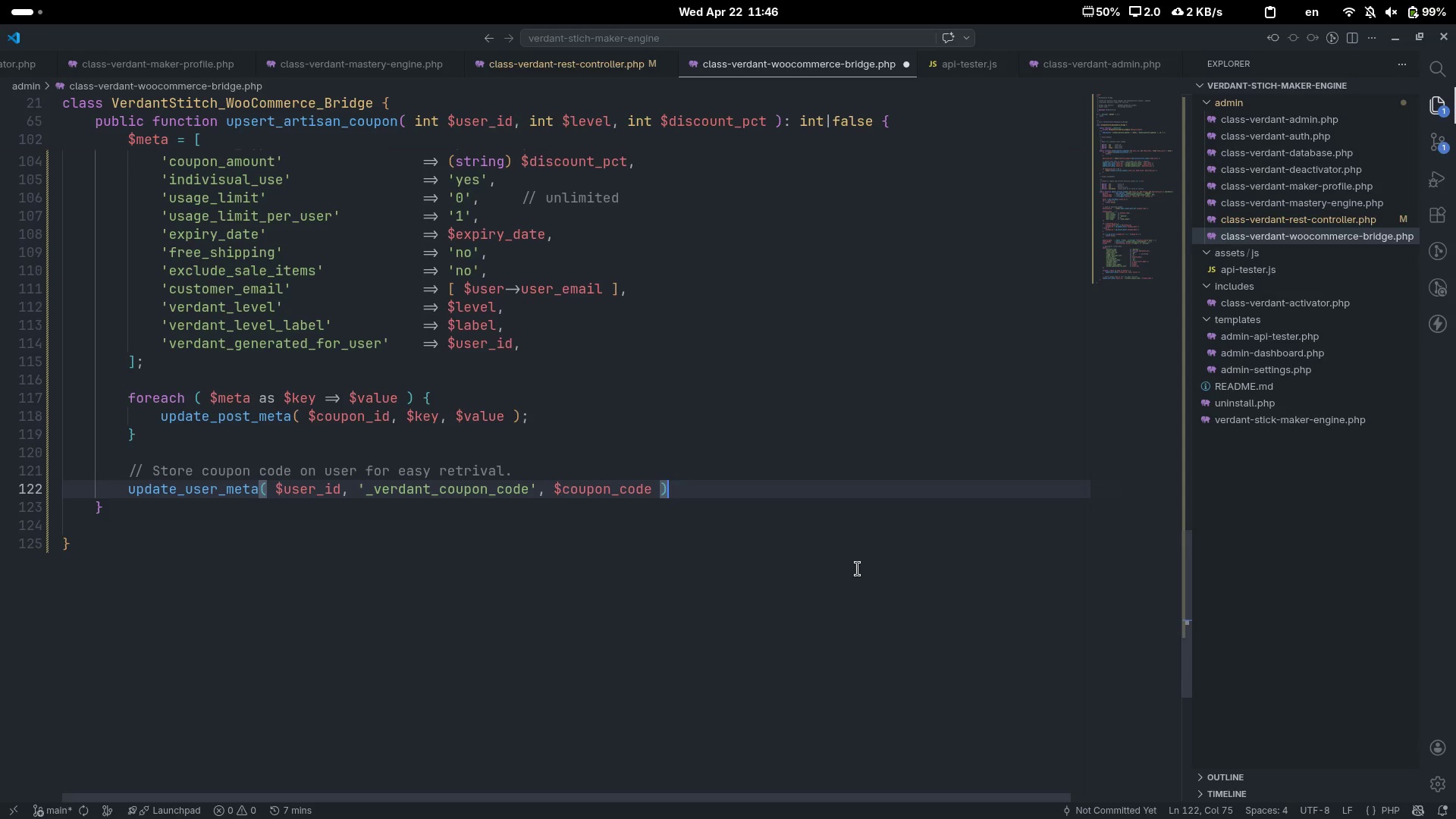 
key(Semicolon)
 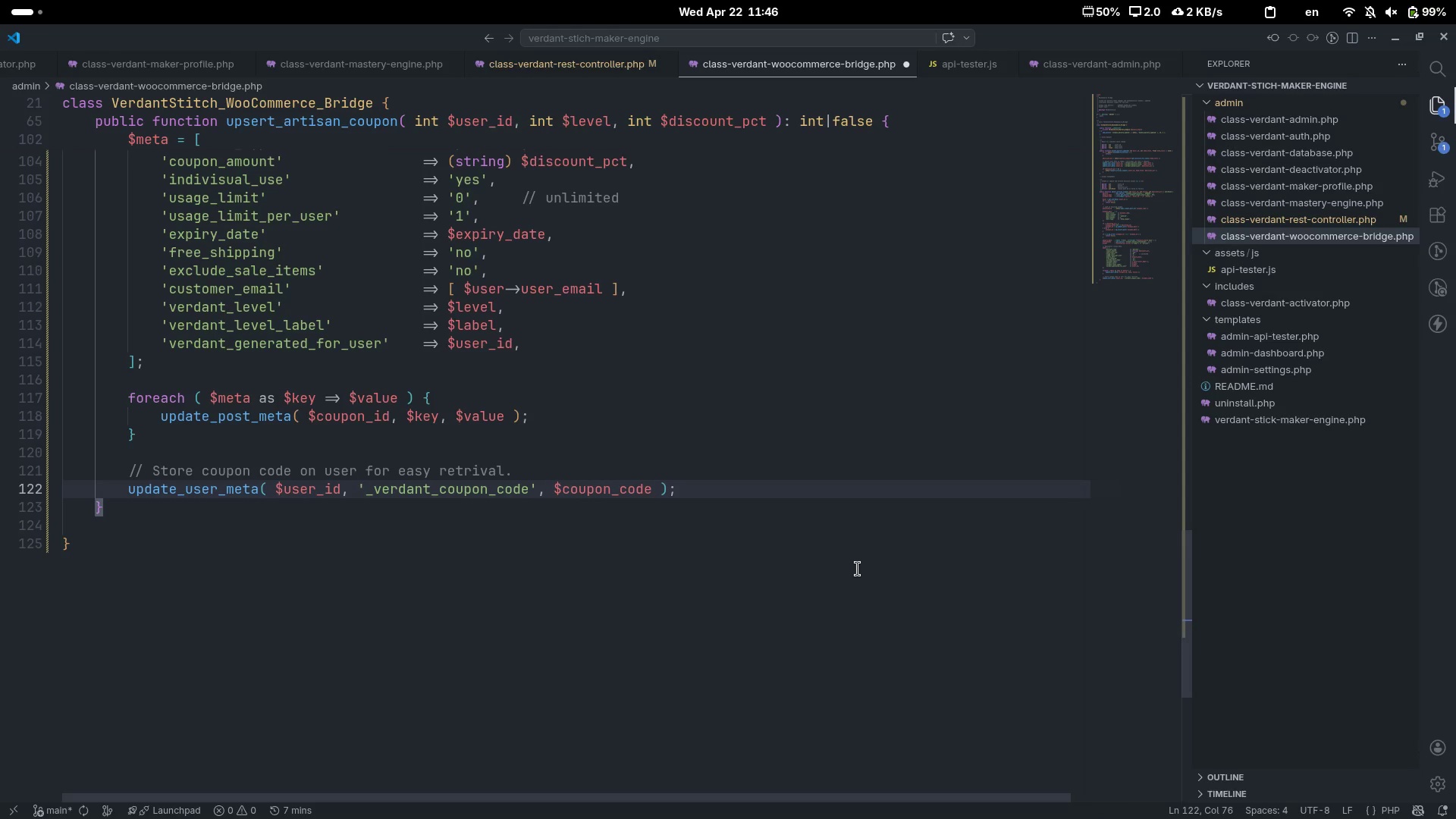 
key(Enter)
 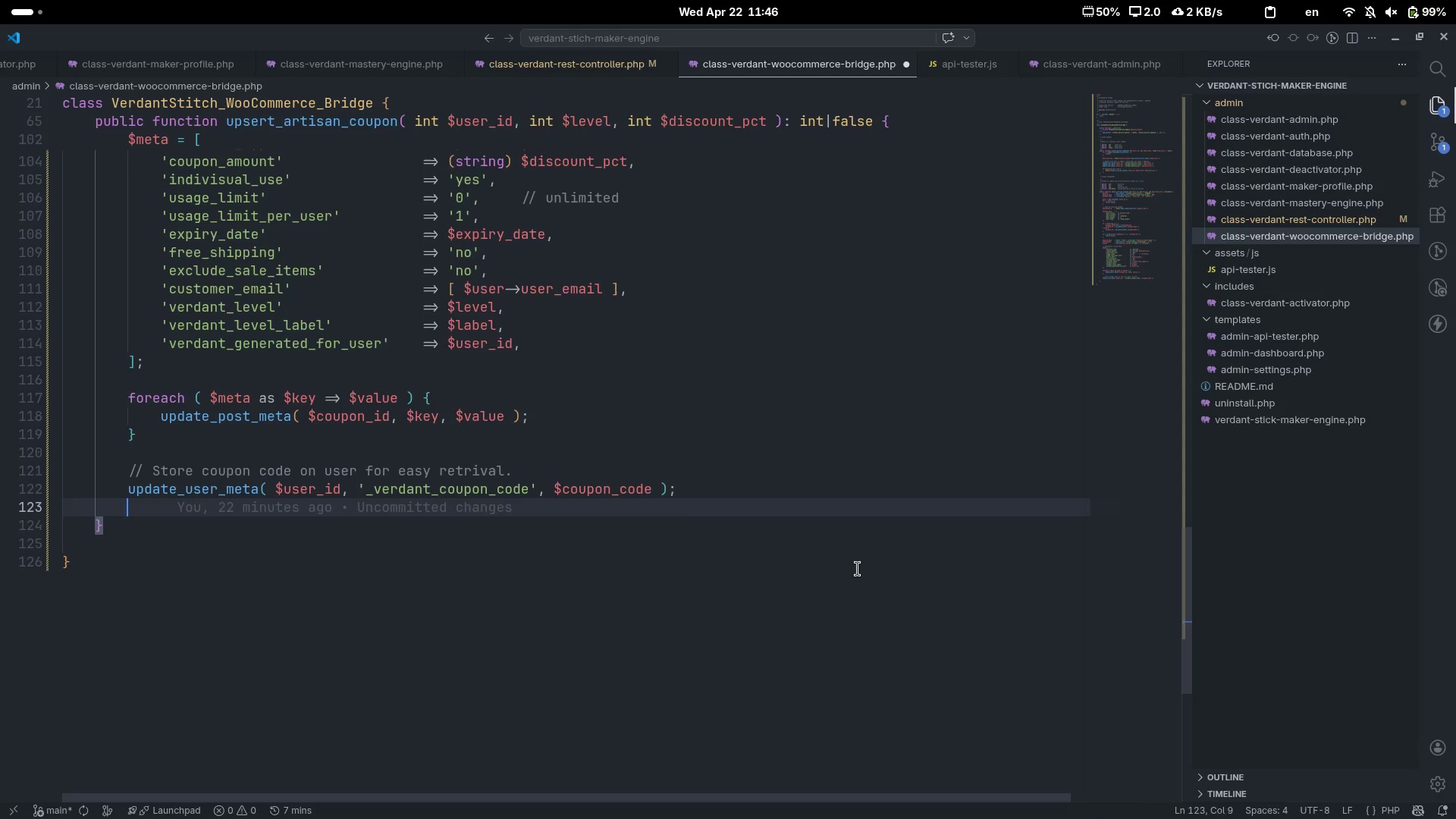 
type(update_usr)
key(Backspace)
type(er_meta( )
 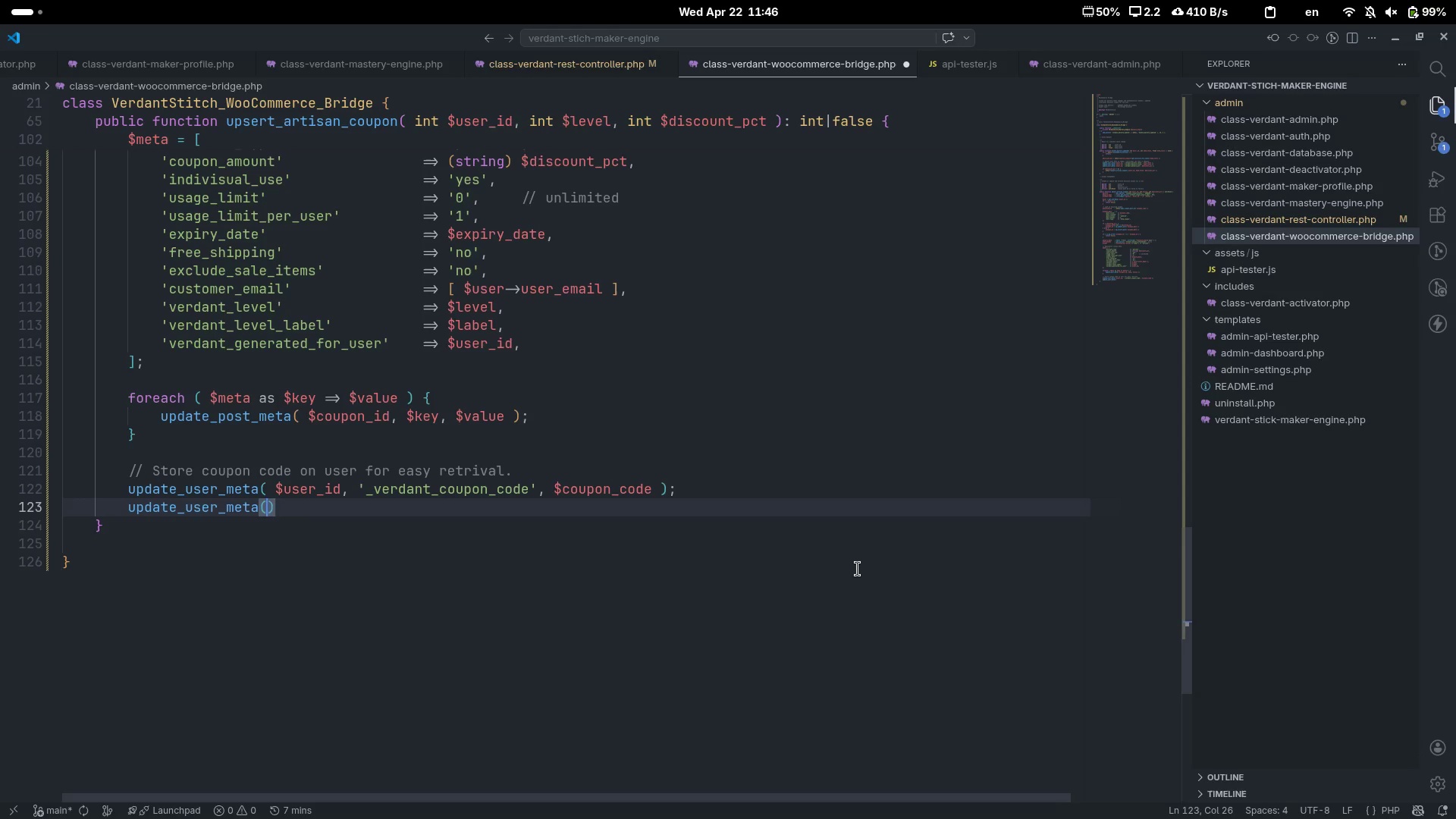 
key(ArrowLeft)
 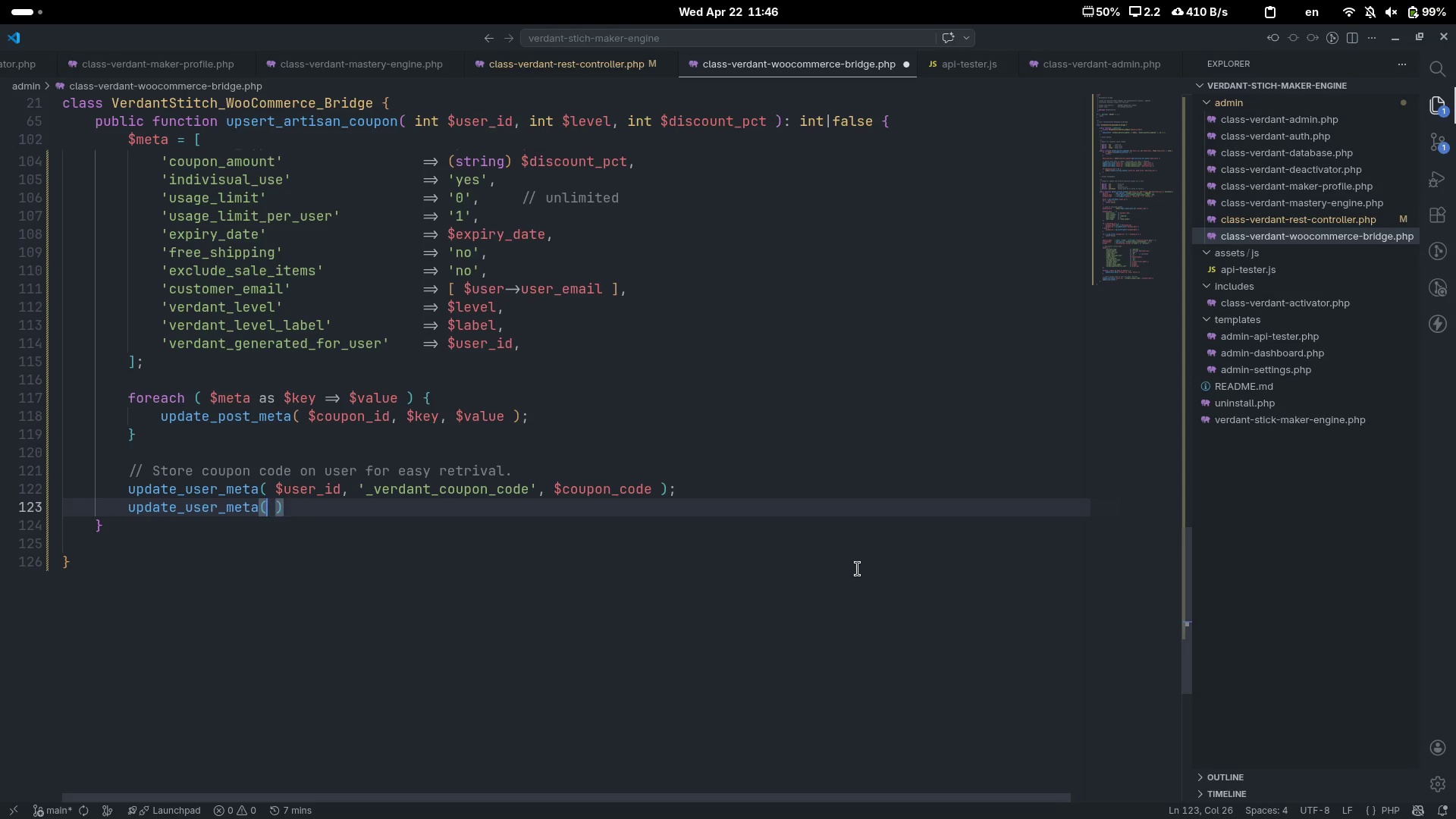 
type( $user)
 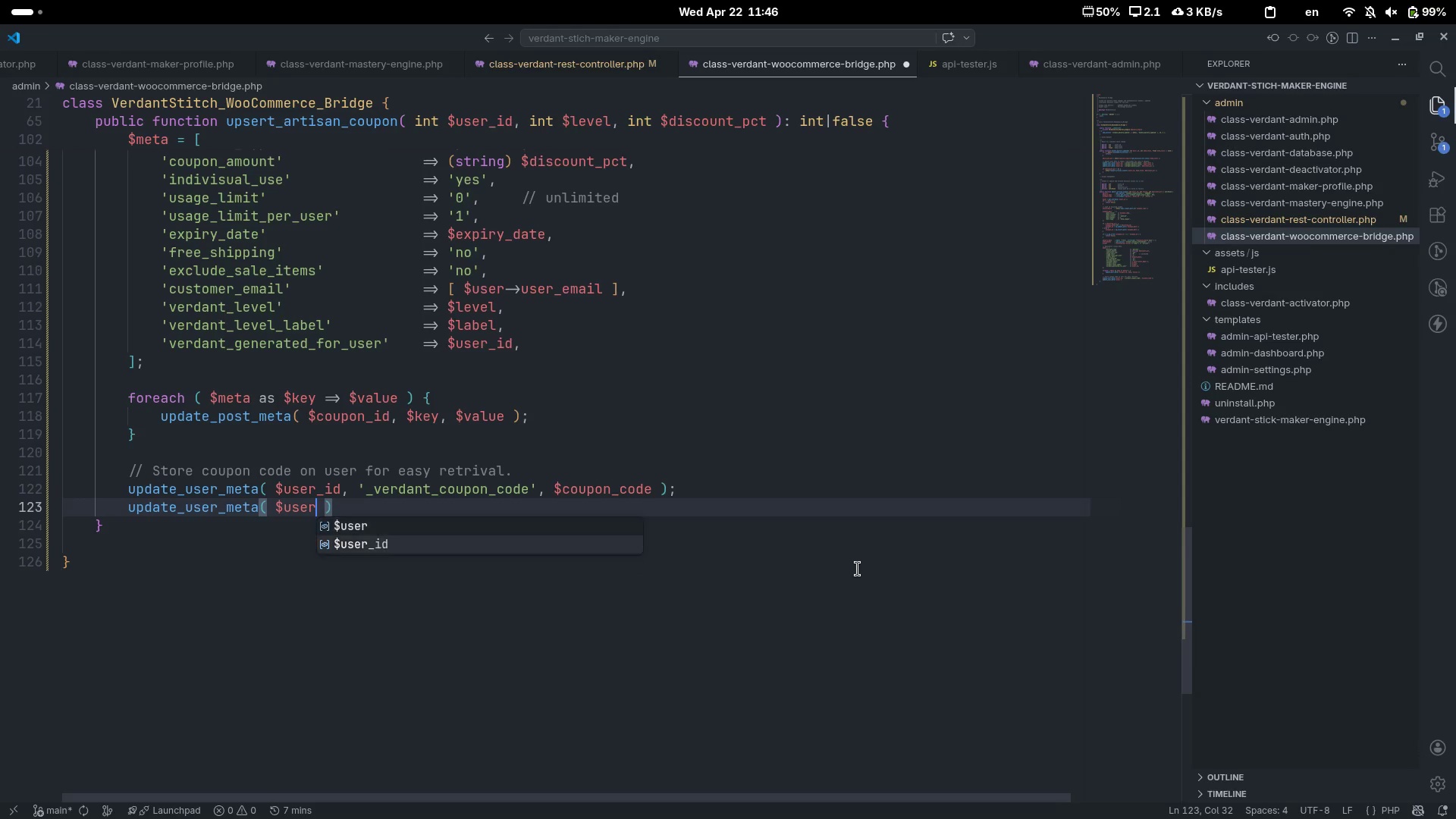 
 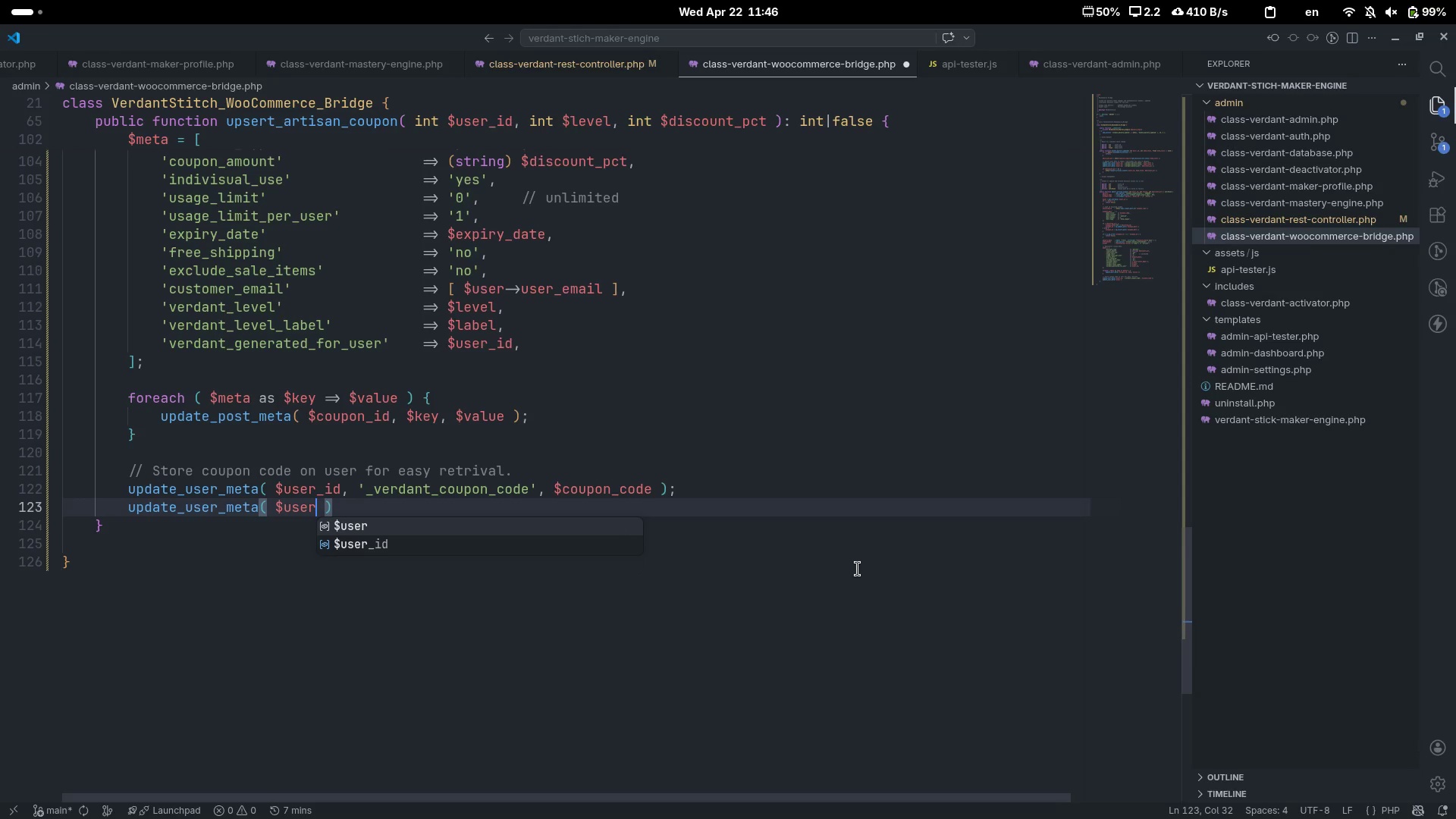 
key(ArrowDown)
 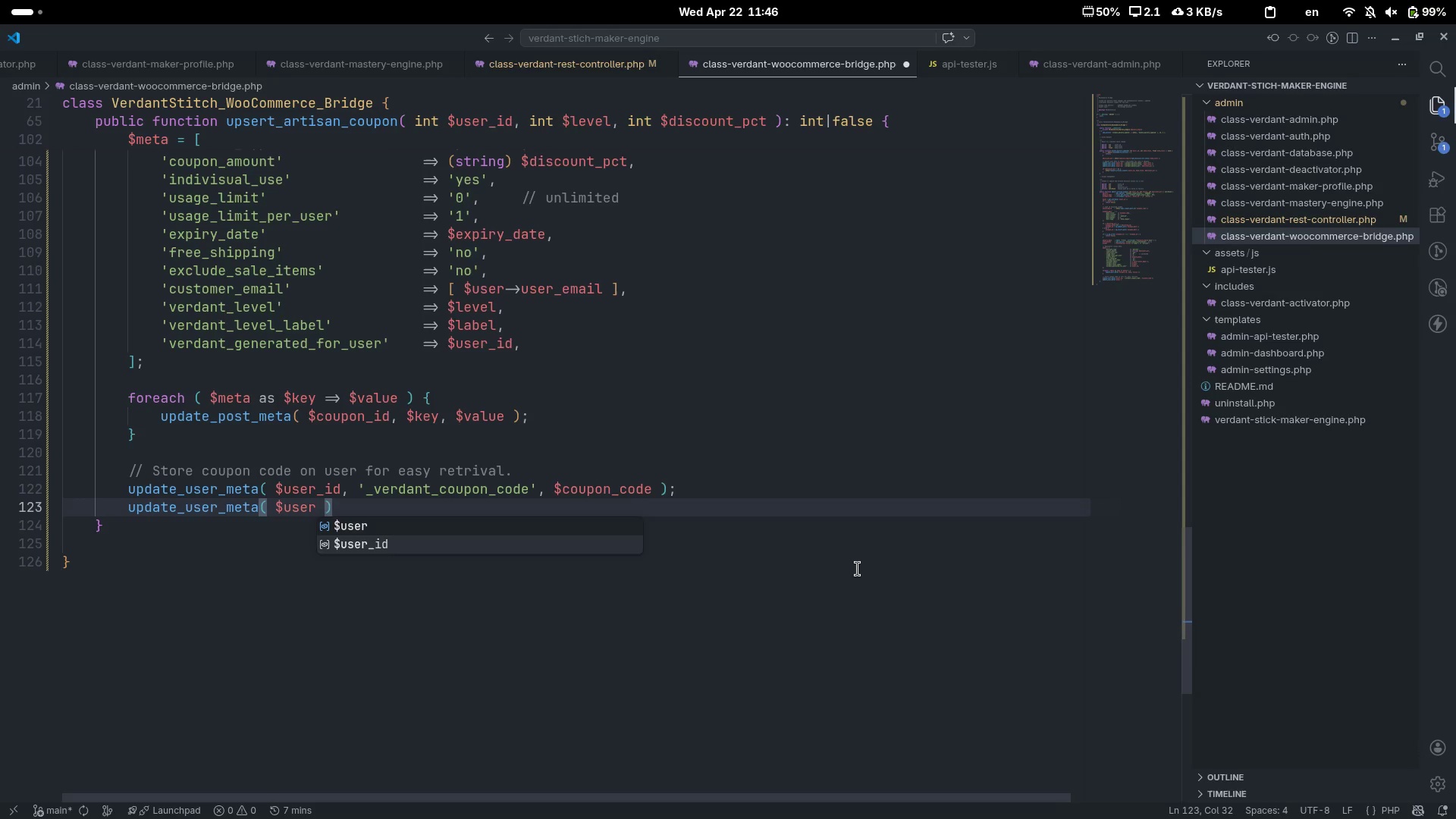 
key(Enter)
 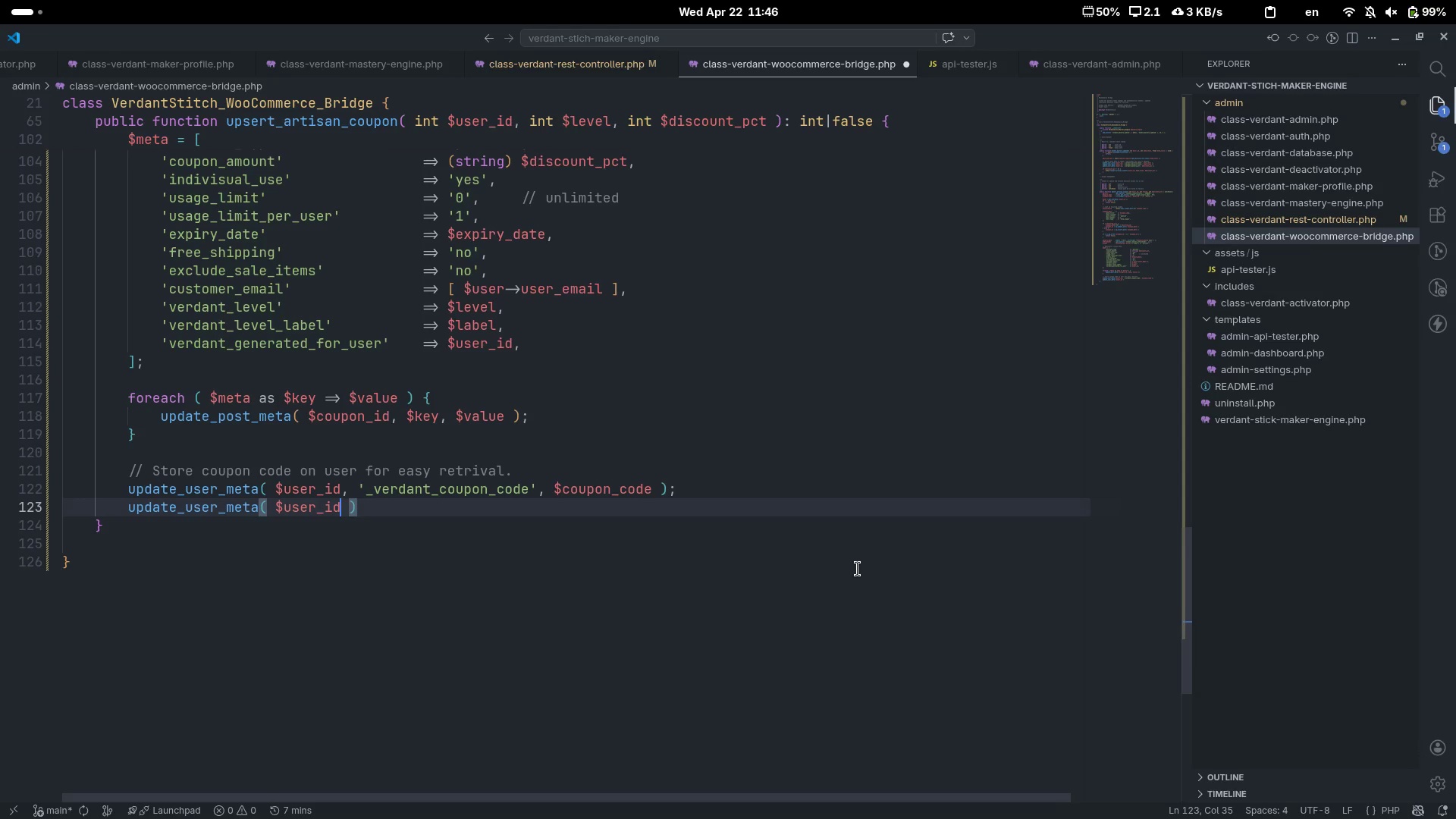 
type(, '_verdant_coupon_id)
 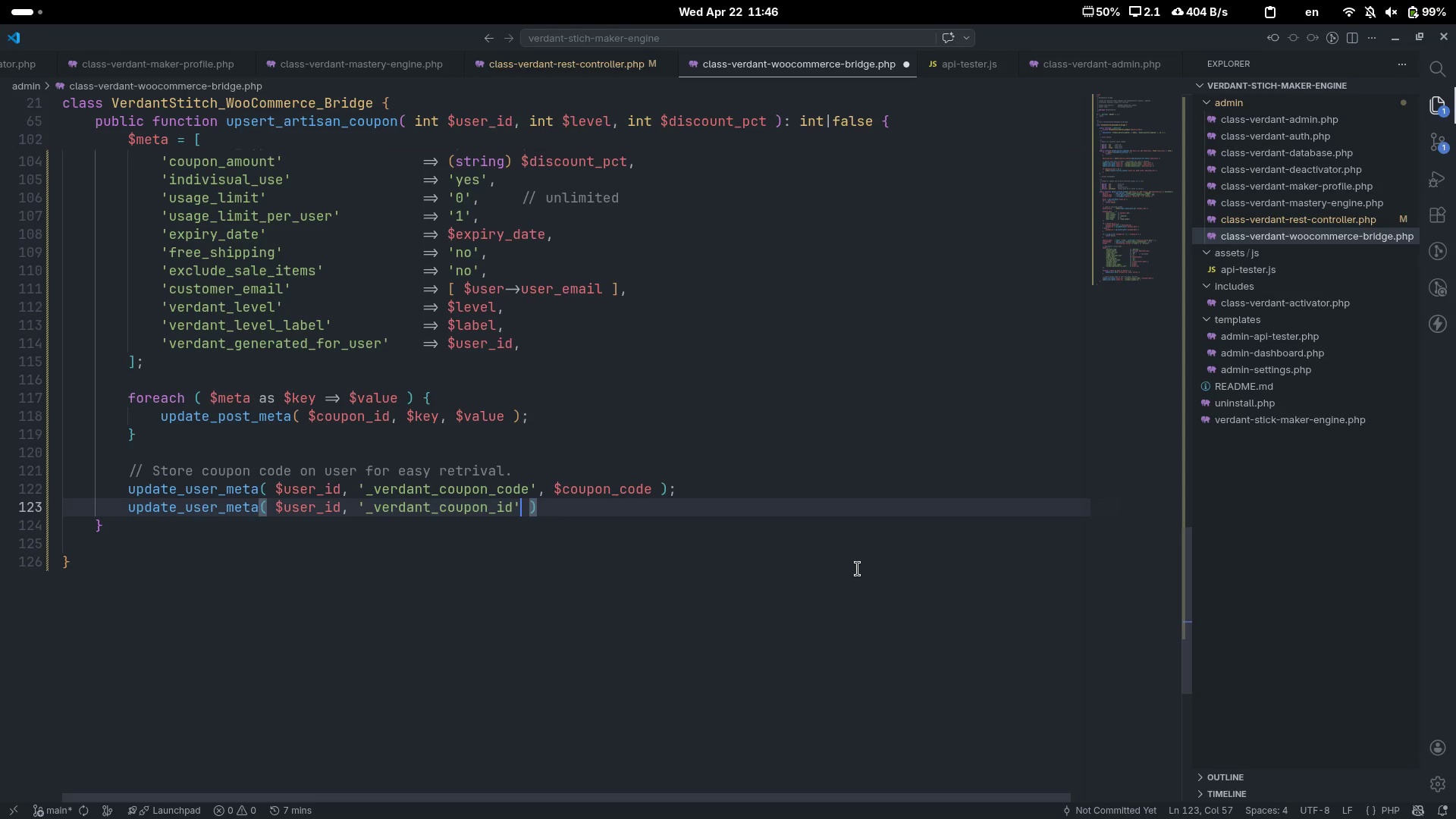 
 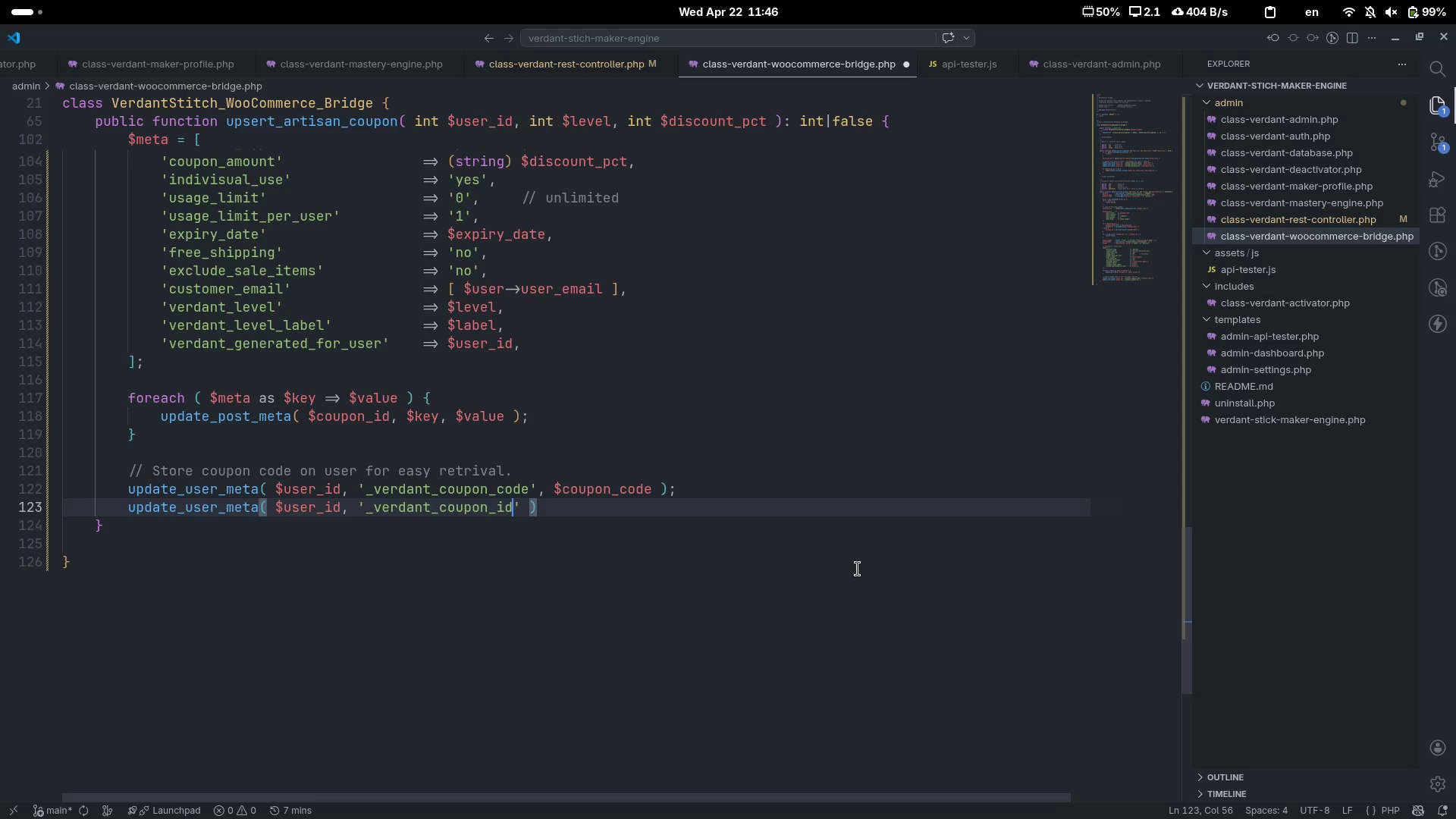 
key(ArrowRight)
 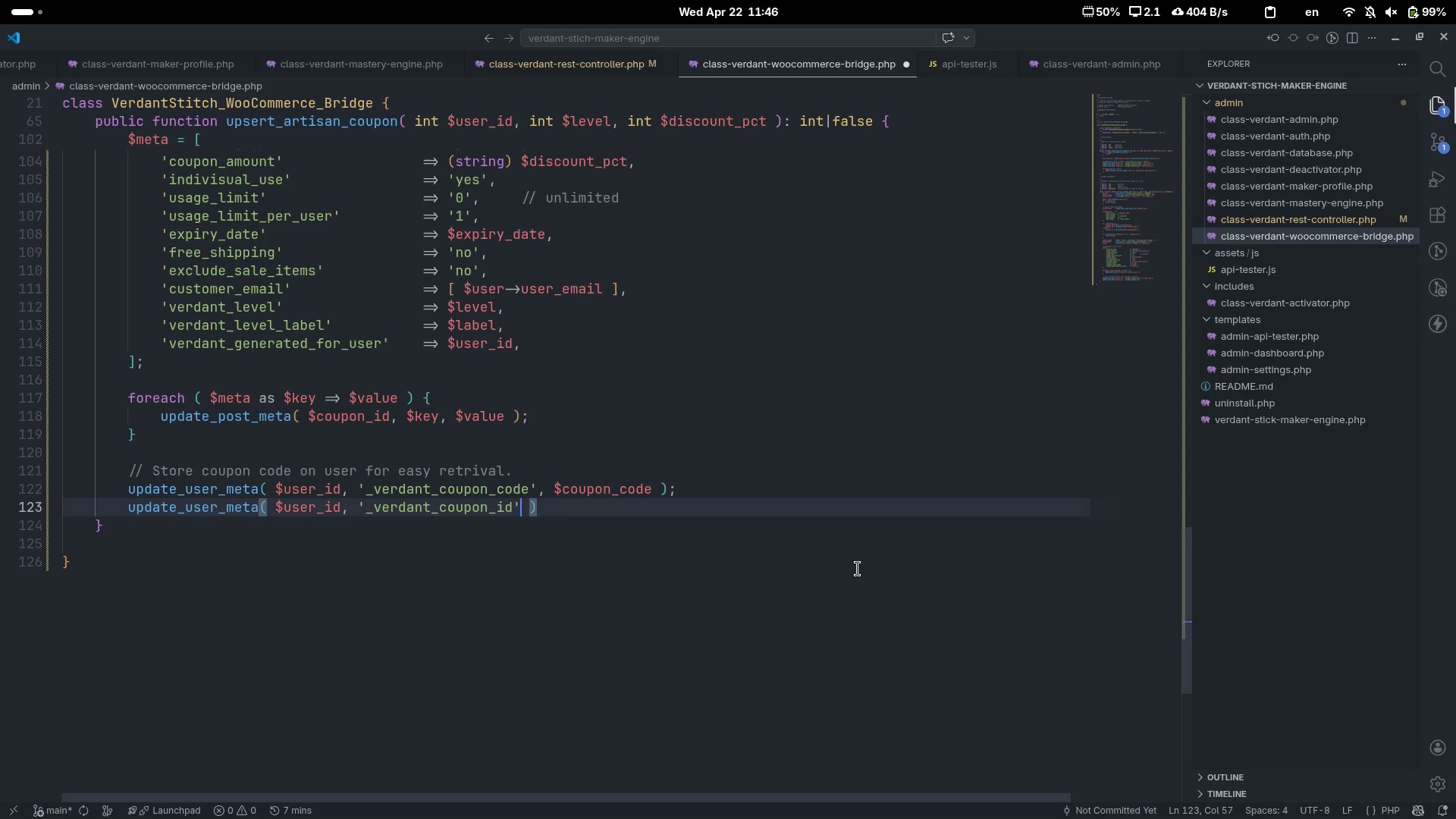 
key(ArrowRight)
 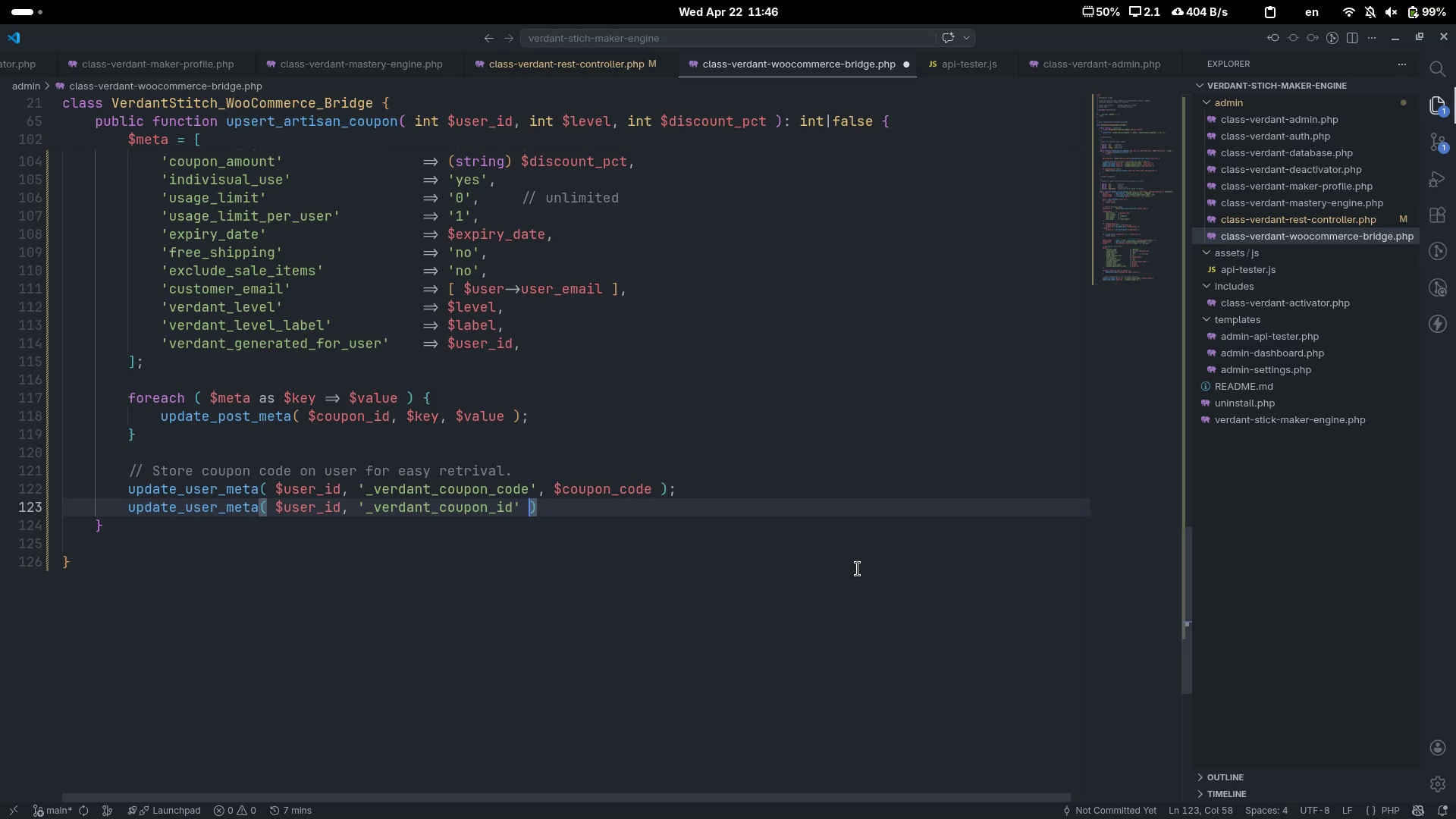 
key(ArrowLeft)
 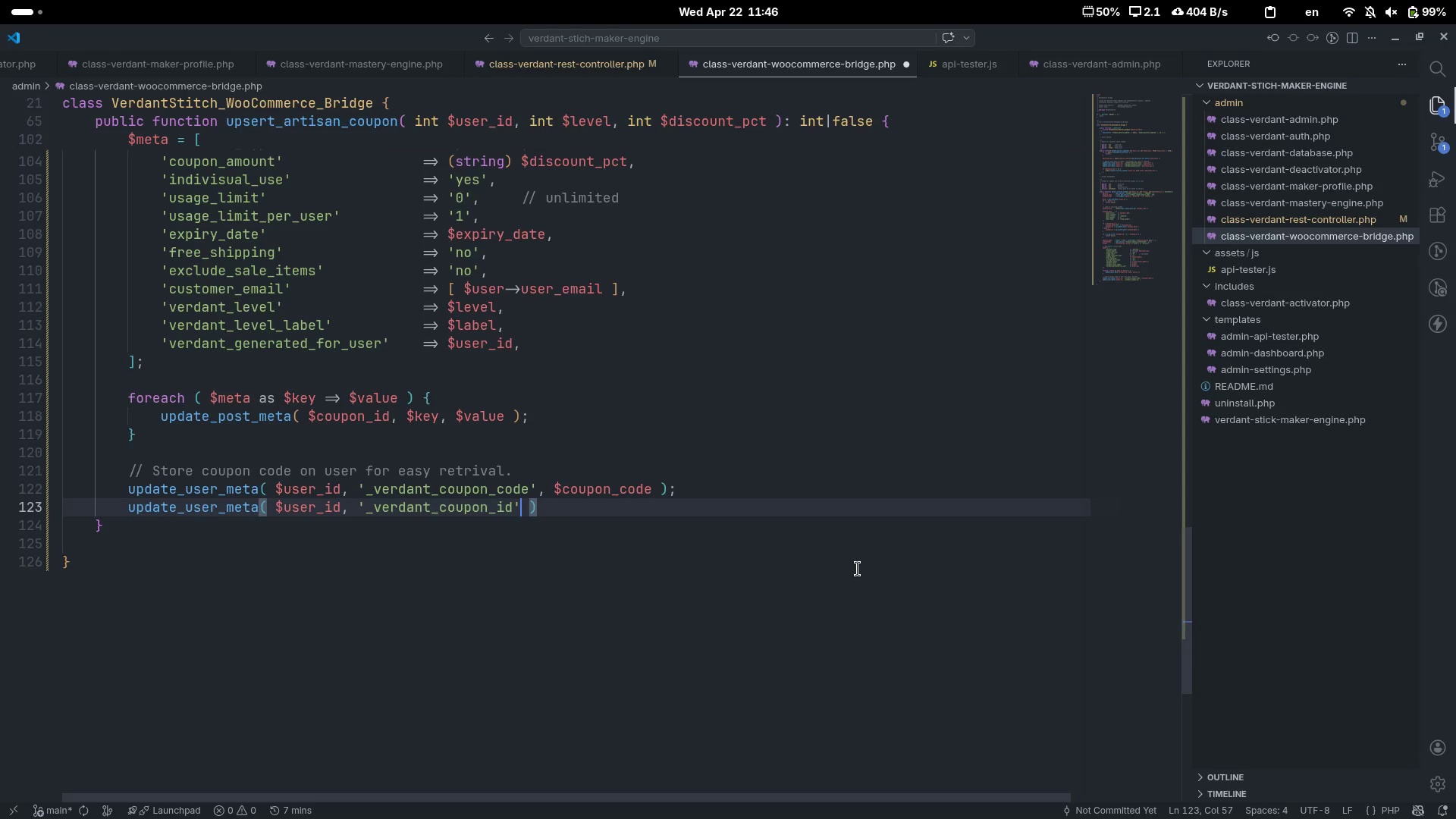 
type(, $cou)
 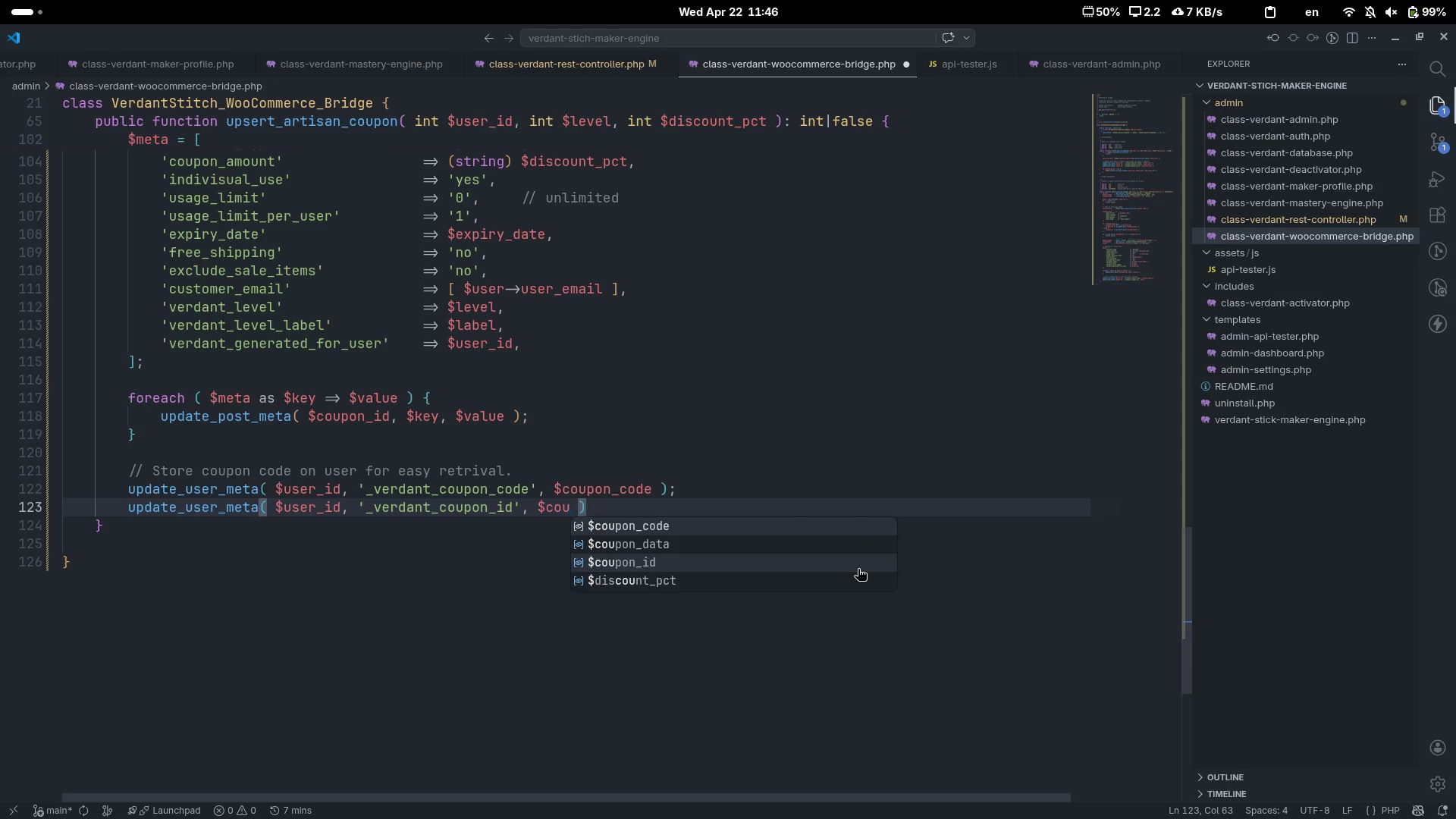 
key(ArrowDown)
 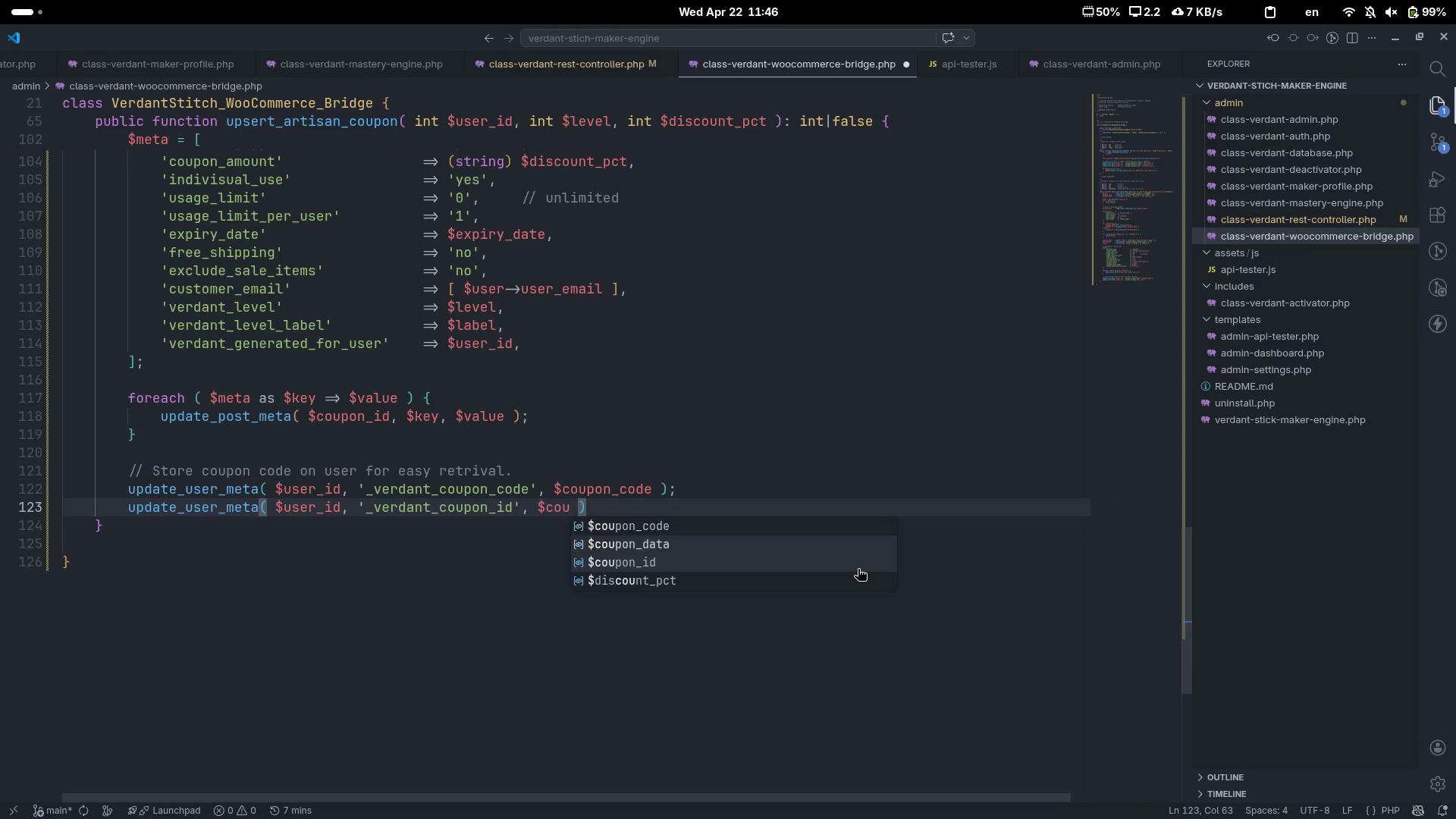 
key(ArrowDown)
 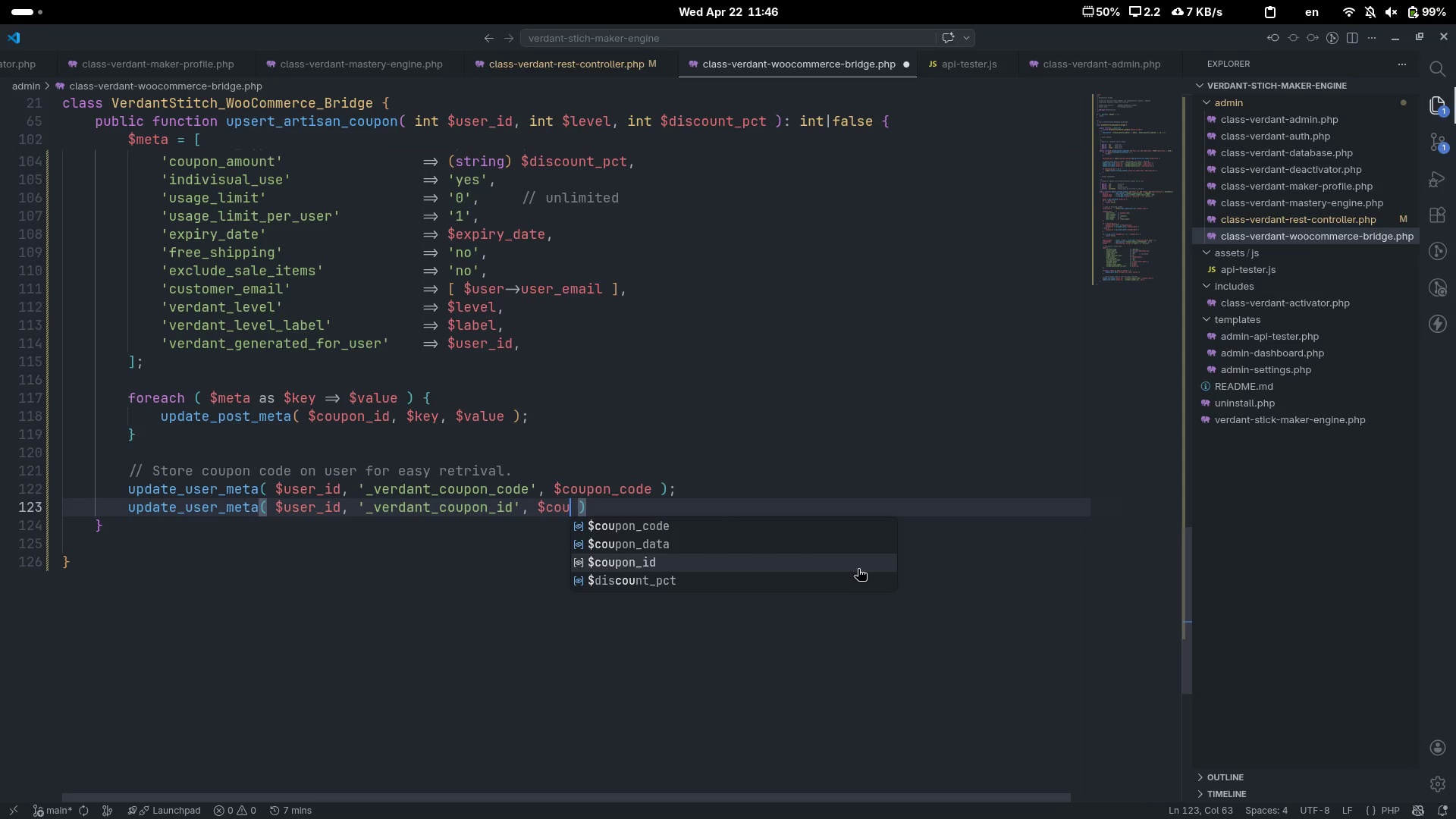 
key(Enter)
 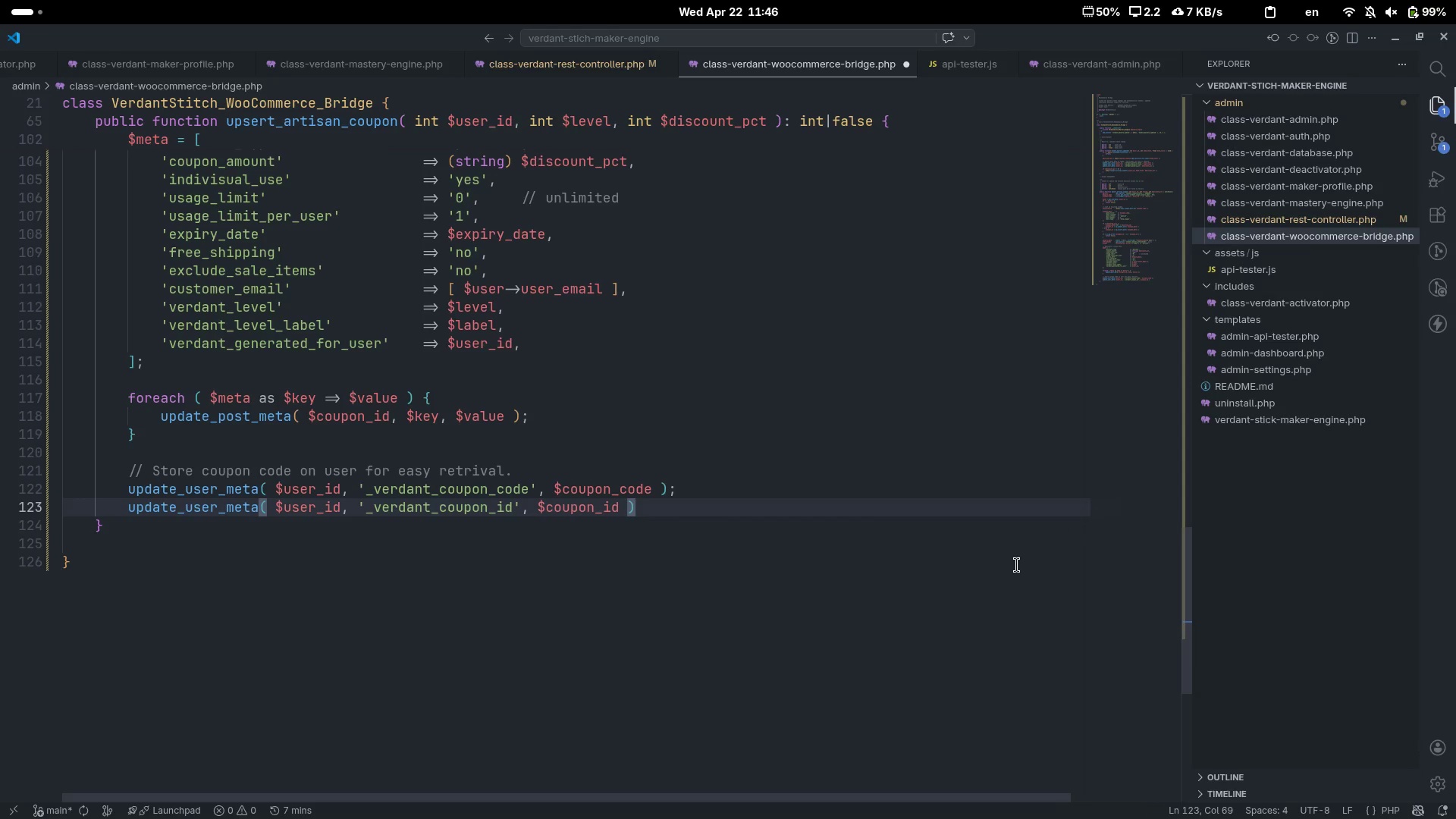 
key(ArrowRight)
 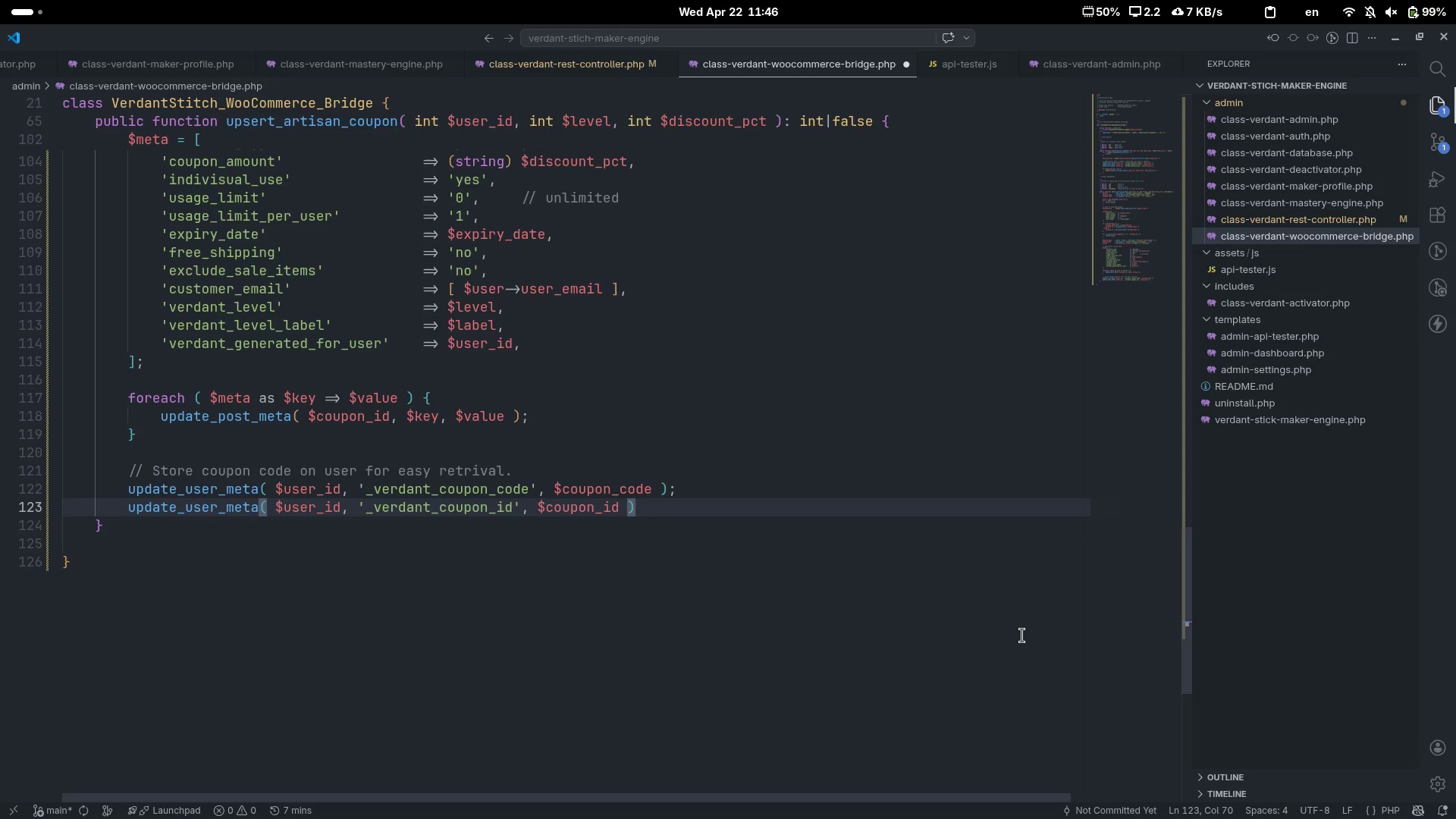 
key(ArrowRight)
 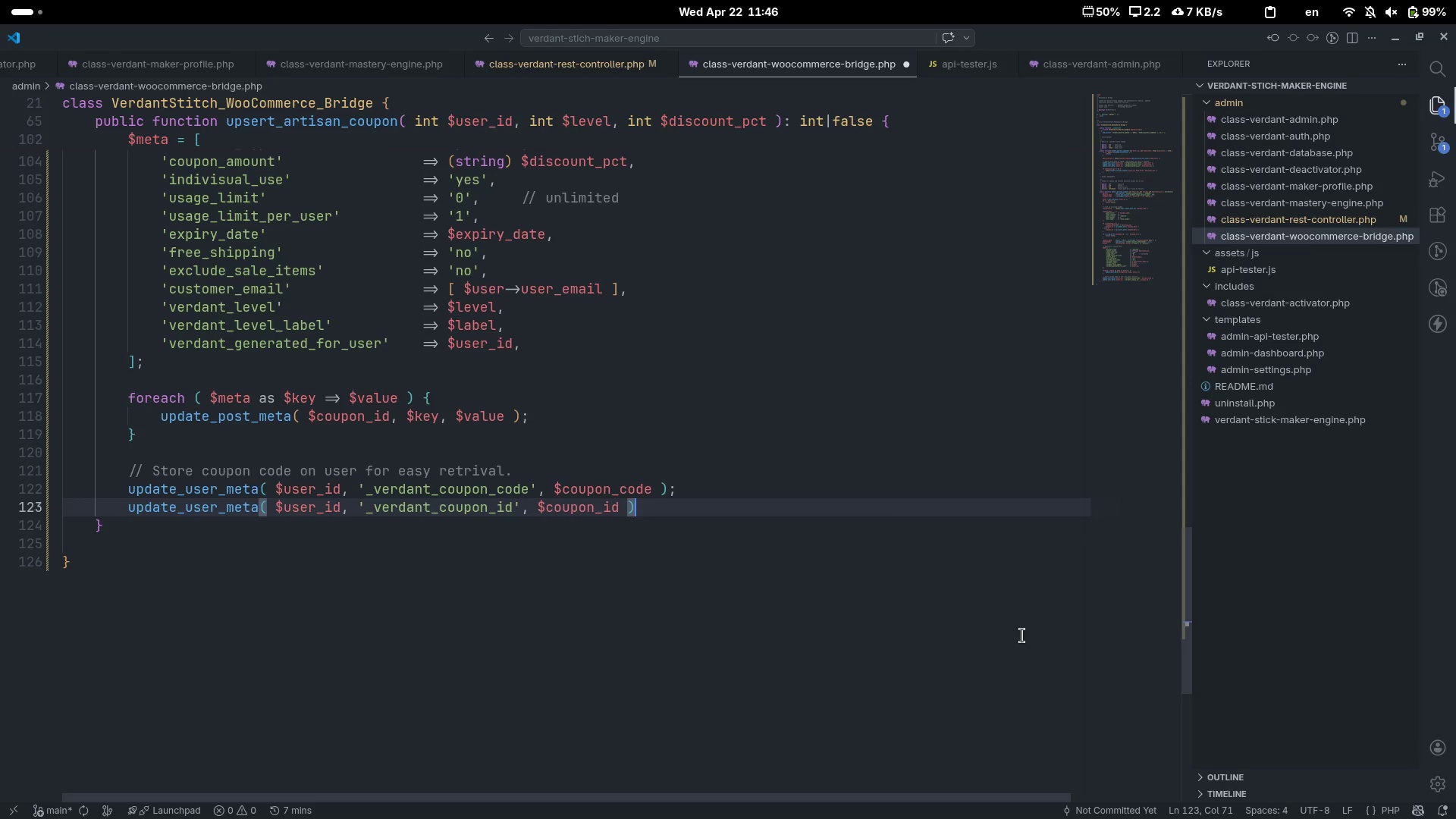 
key(Semicolon)
 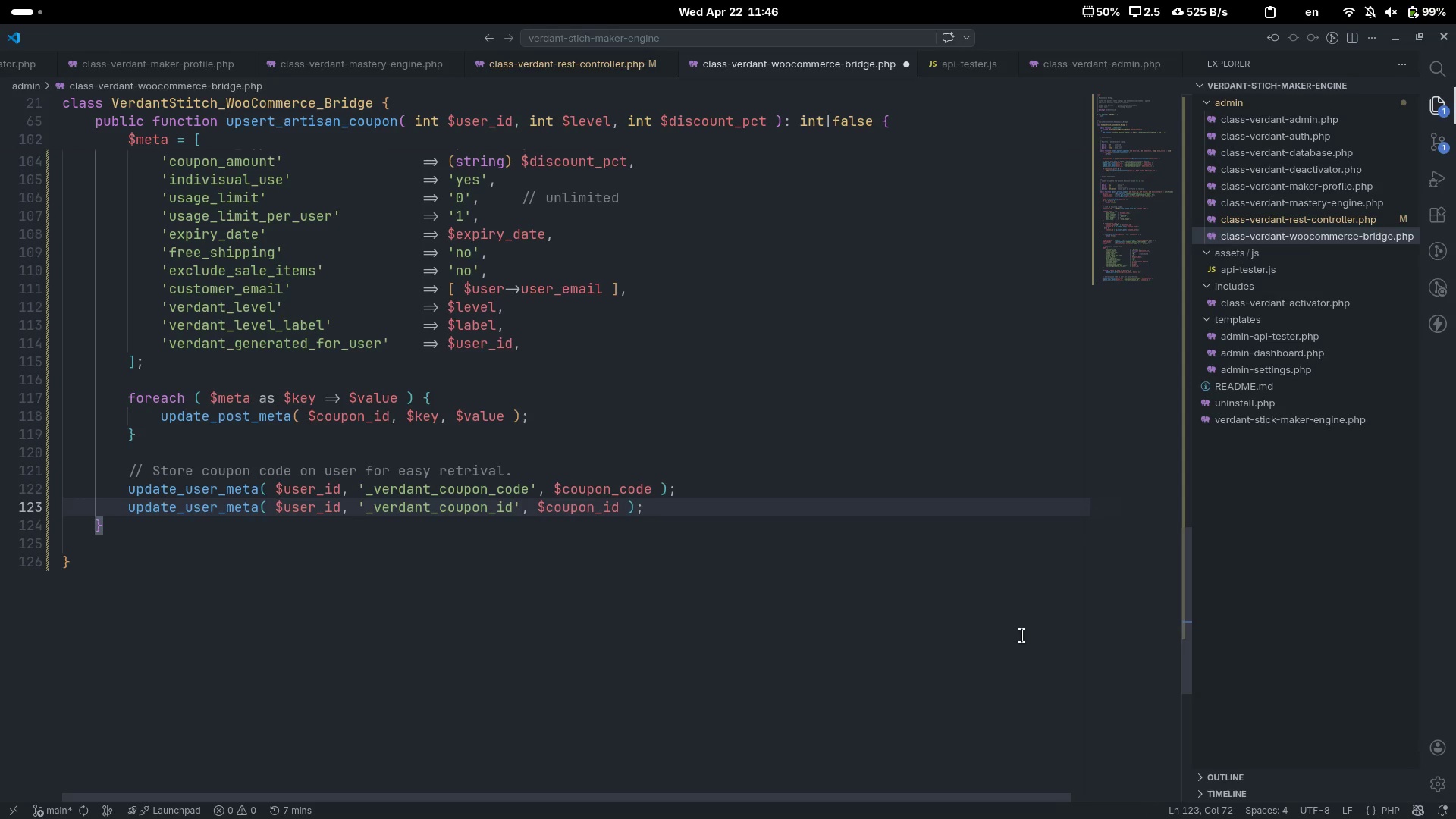 
key(Enter)
 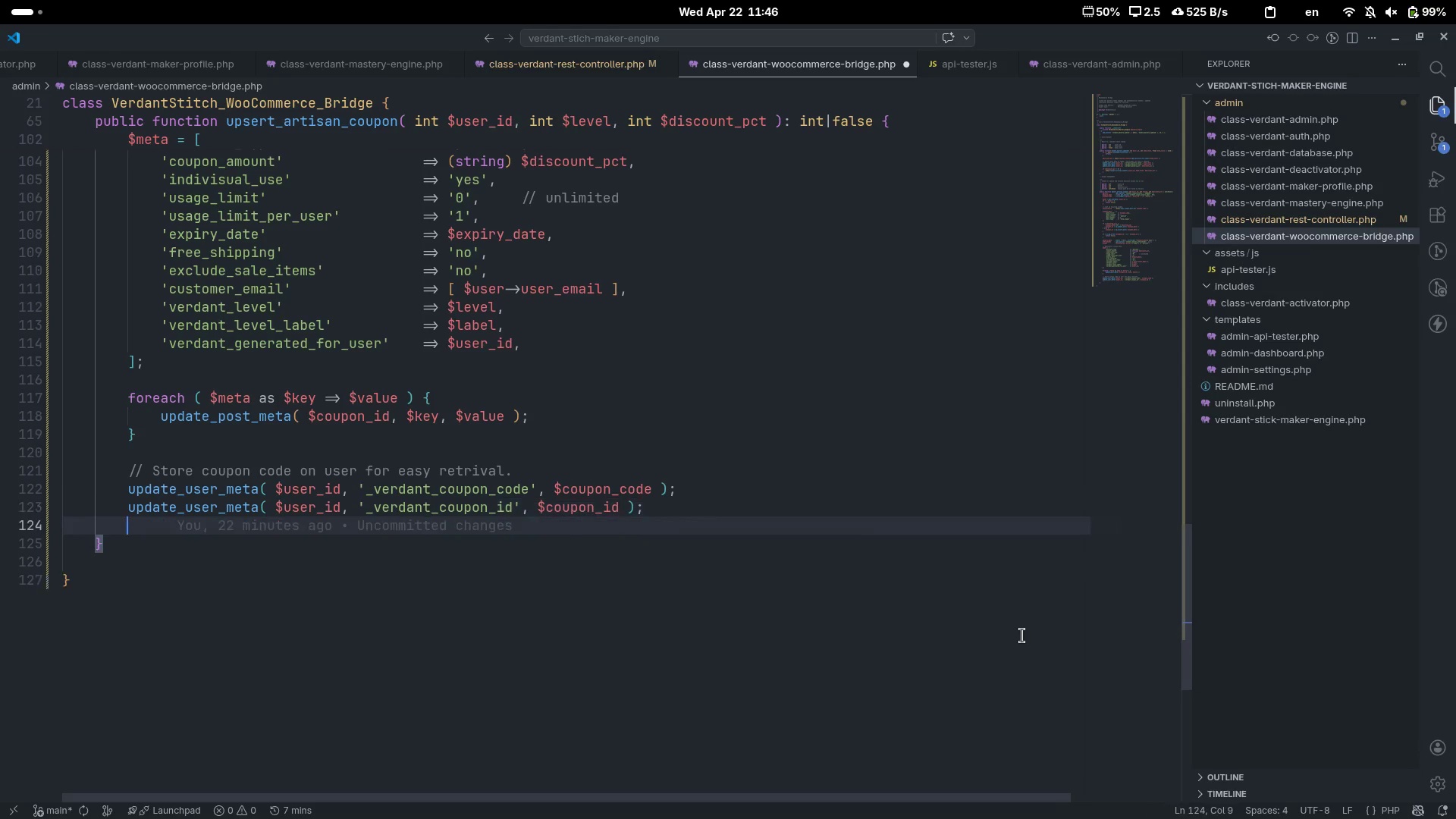 
key(Enter)
 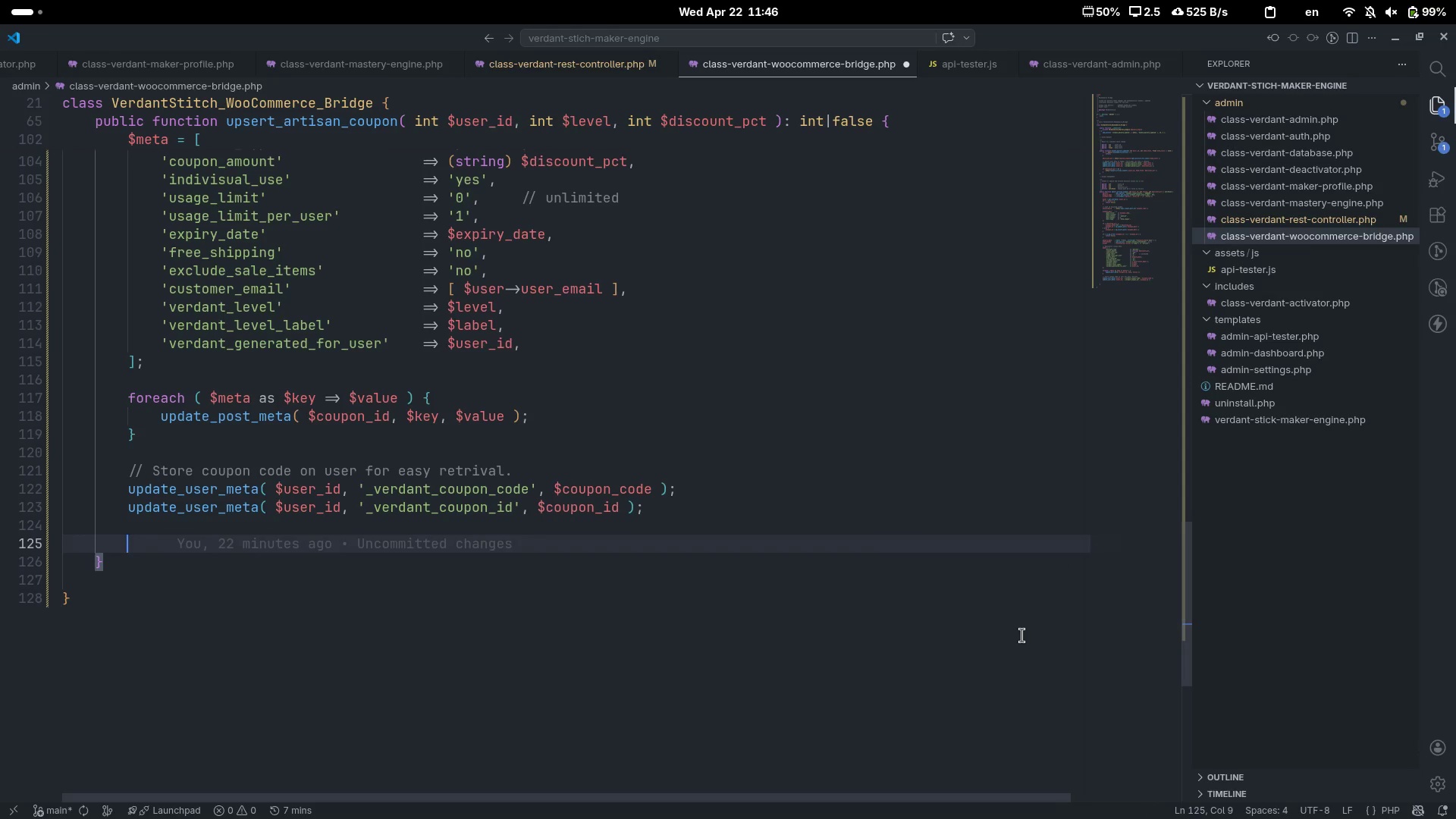 
type(return $cou)
 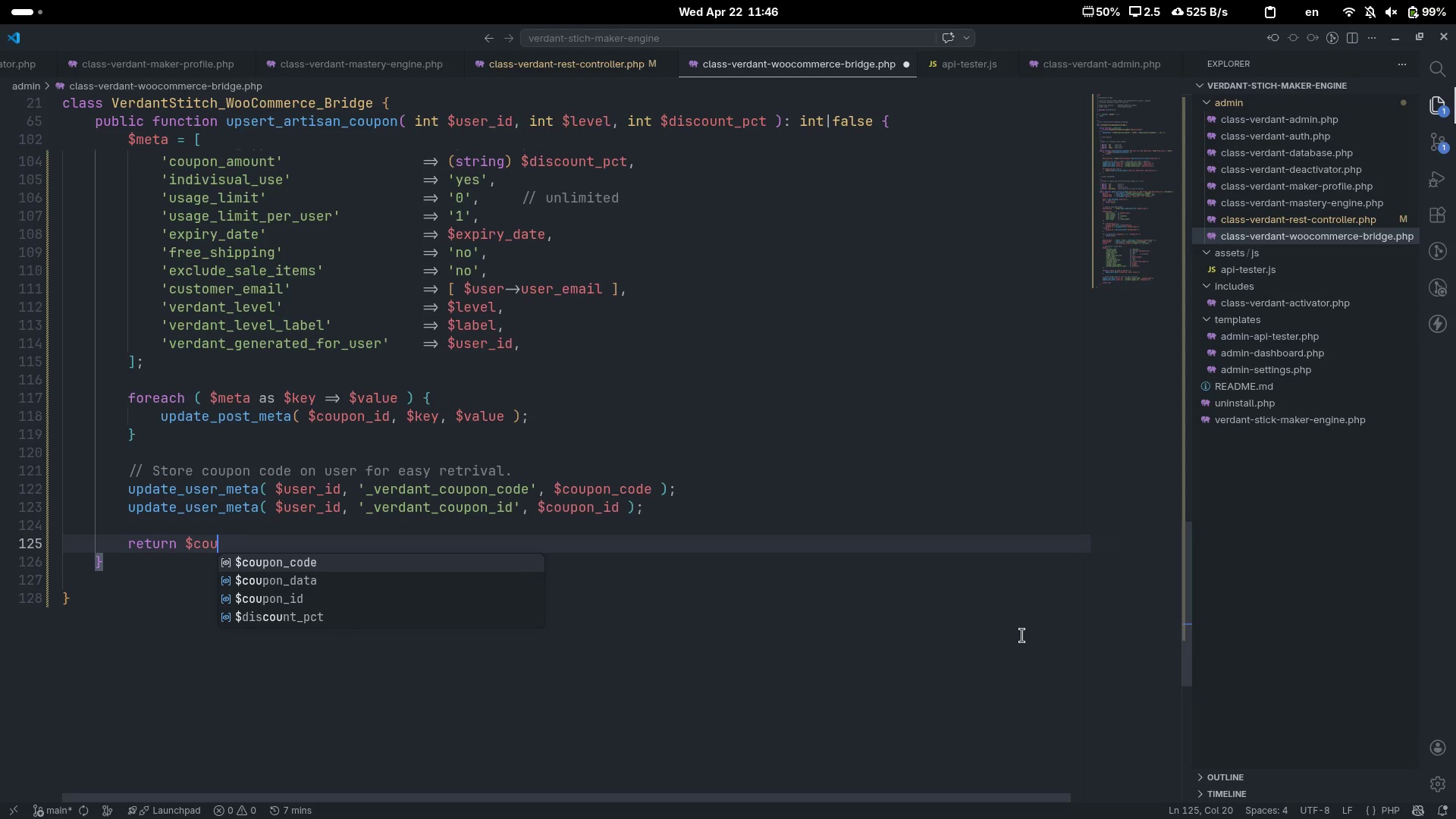 
key(ArrowDown)
 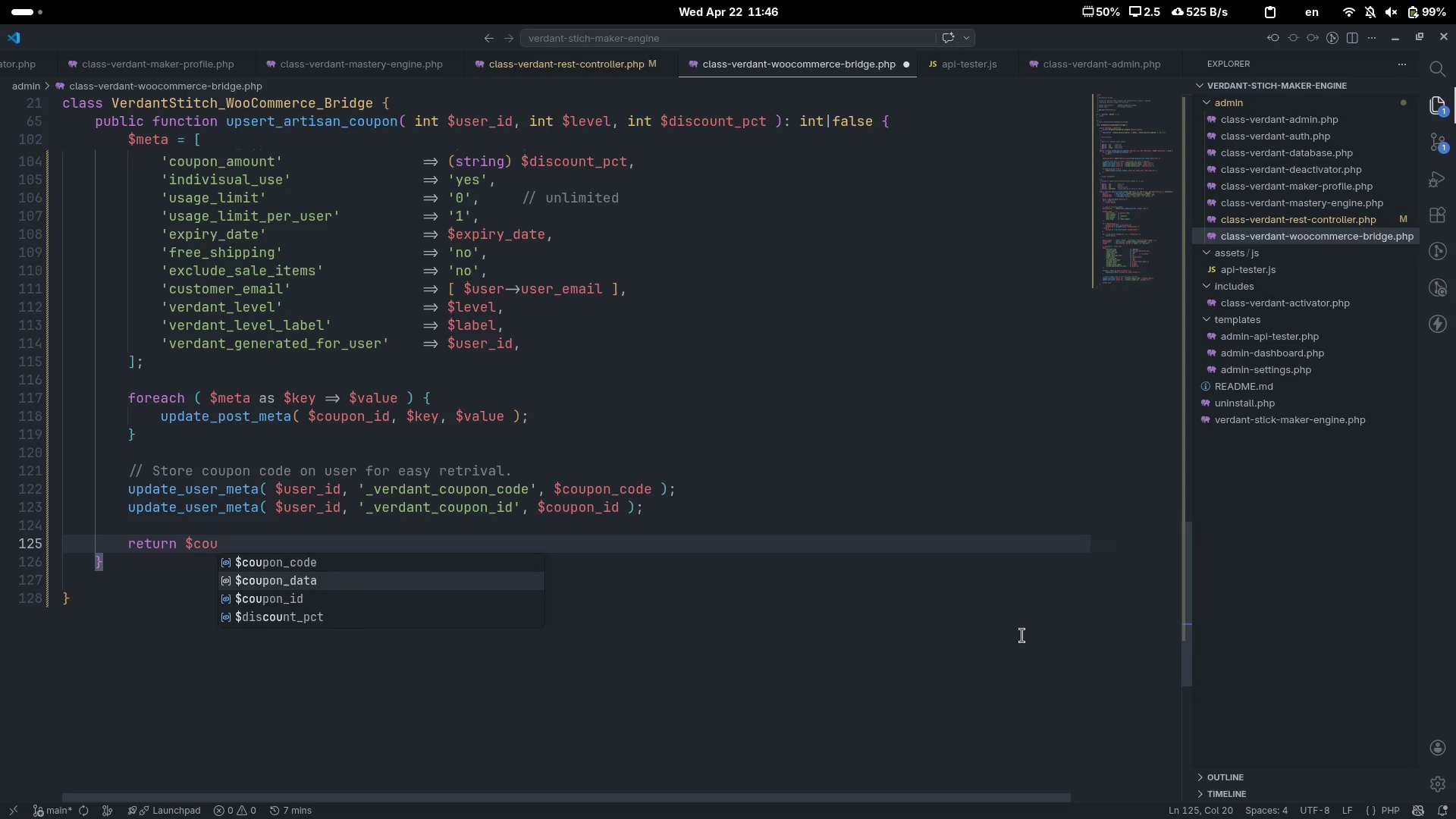 
key(ArrowDown)
 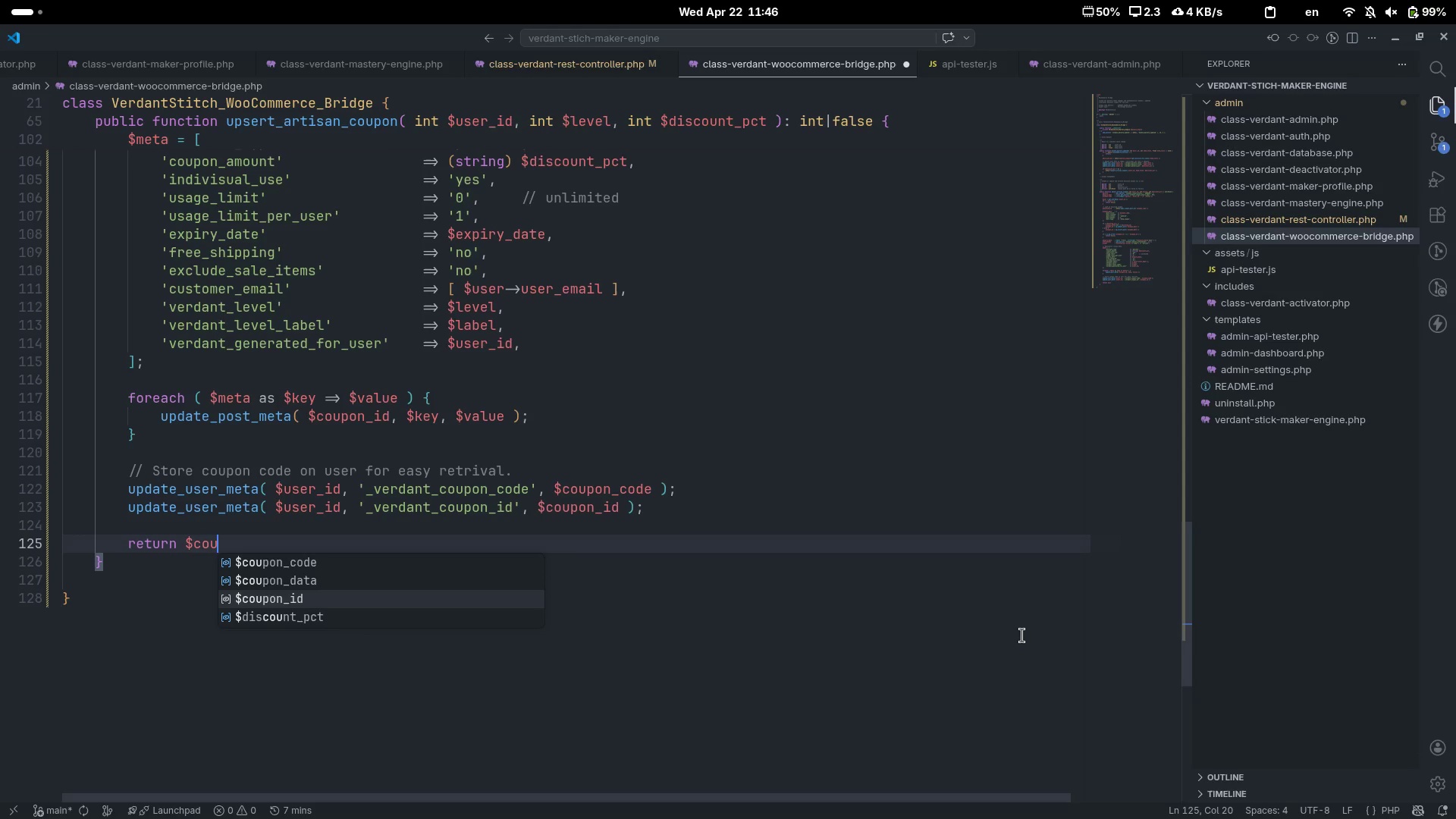 
key(Enter)
 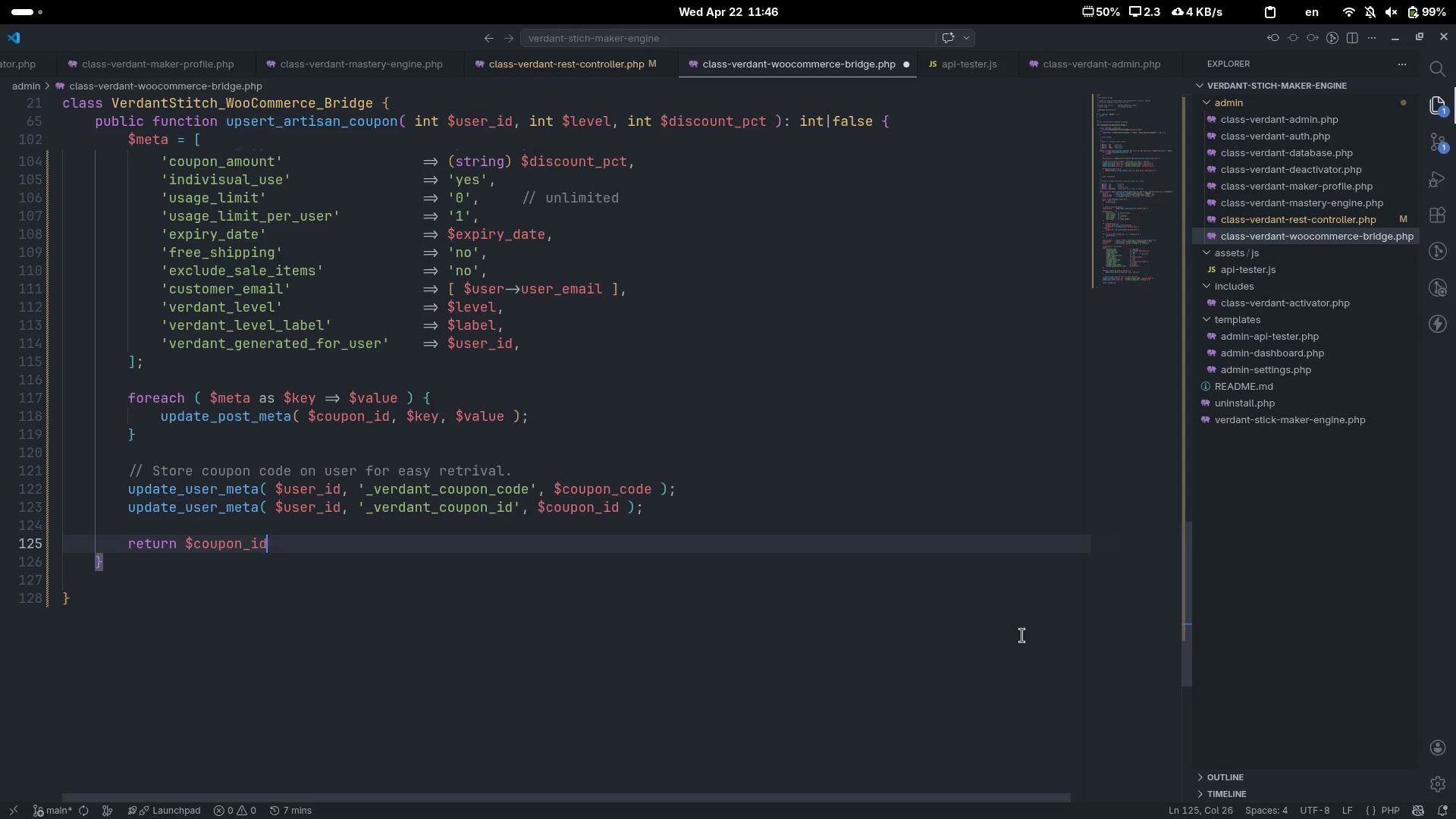 
key(Semicolon)
 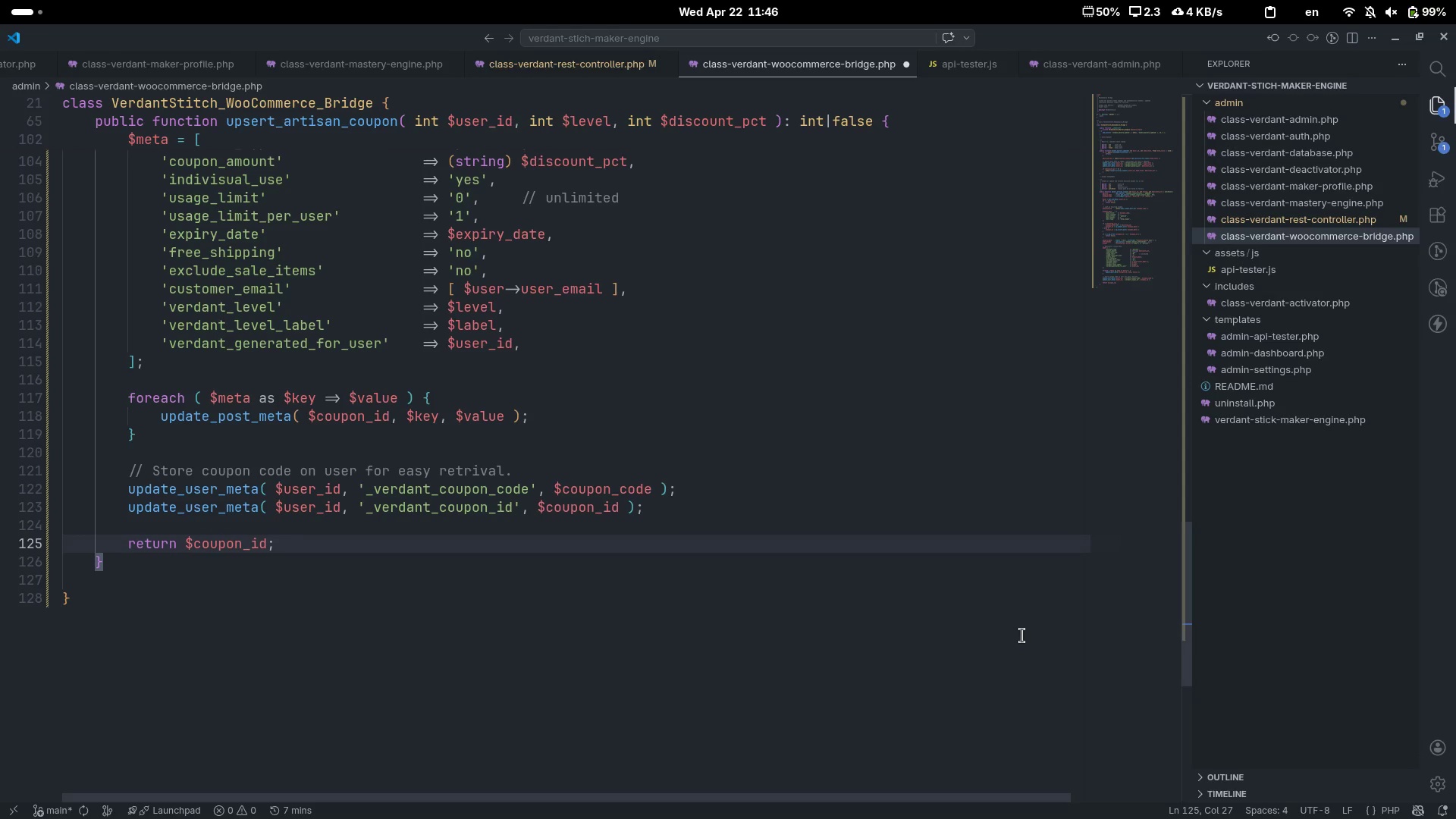 
key(Control+ControlLeft)
 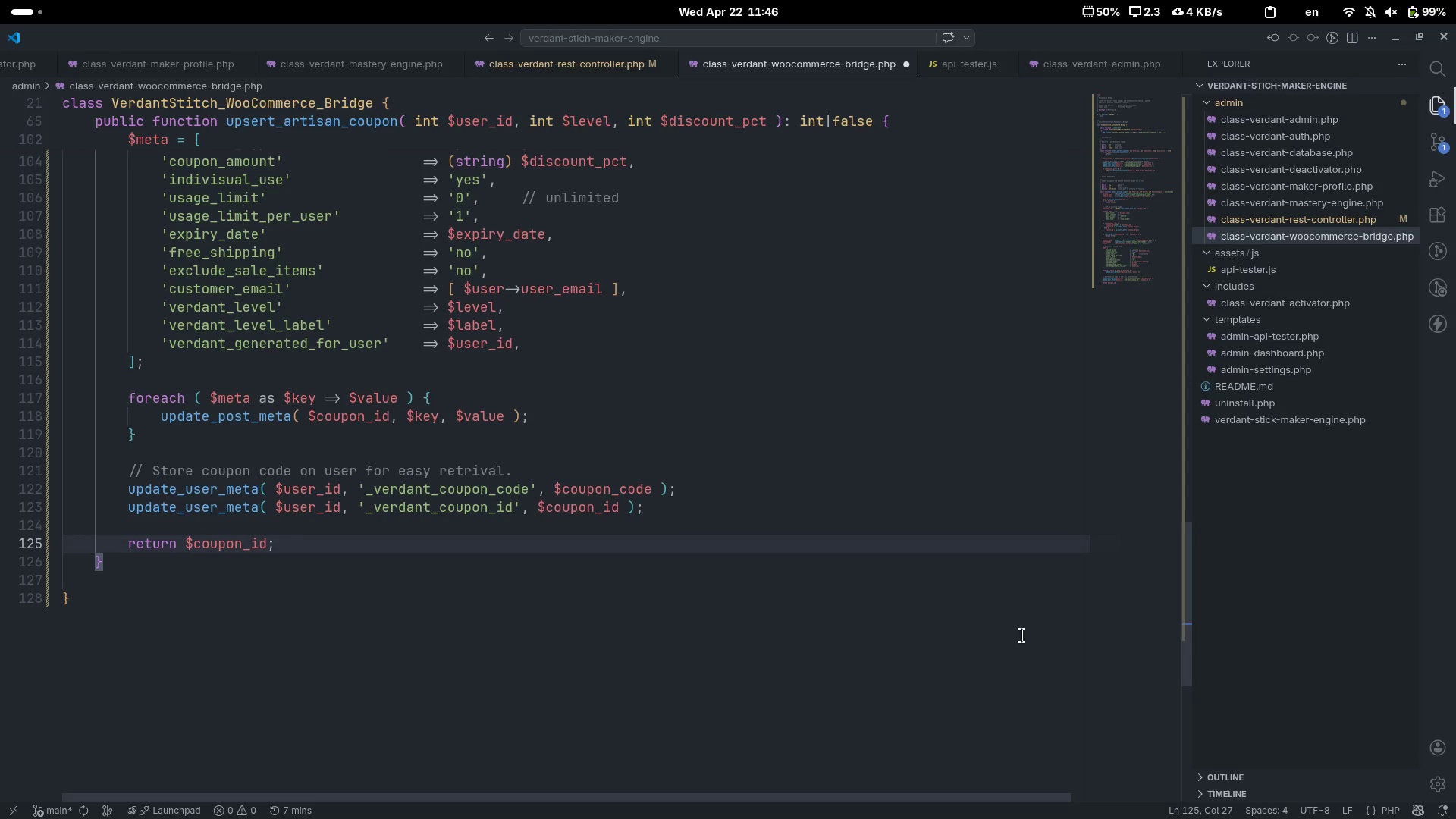 
key(Control+S)
 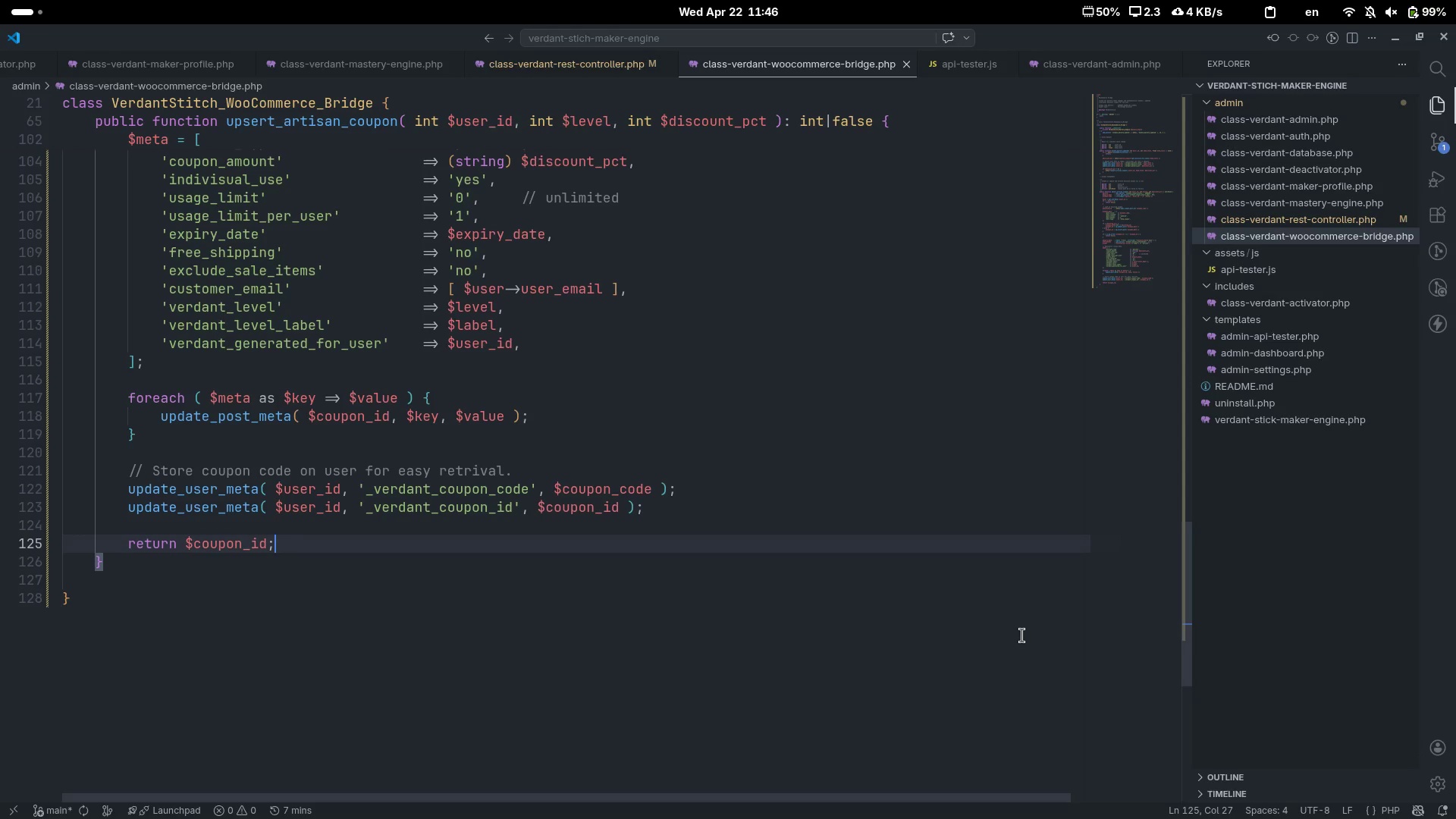 
key(ArrowDown)
 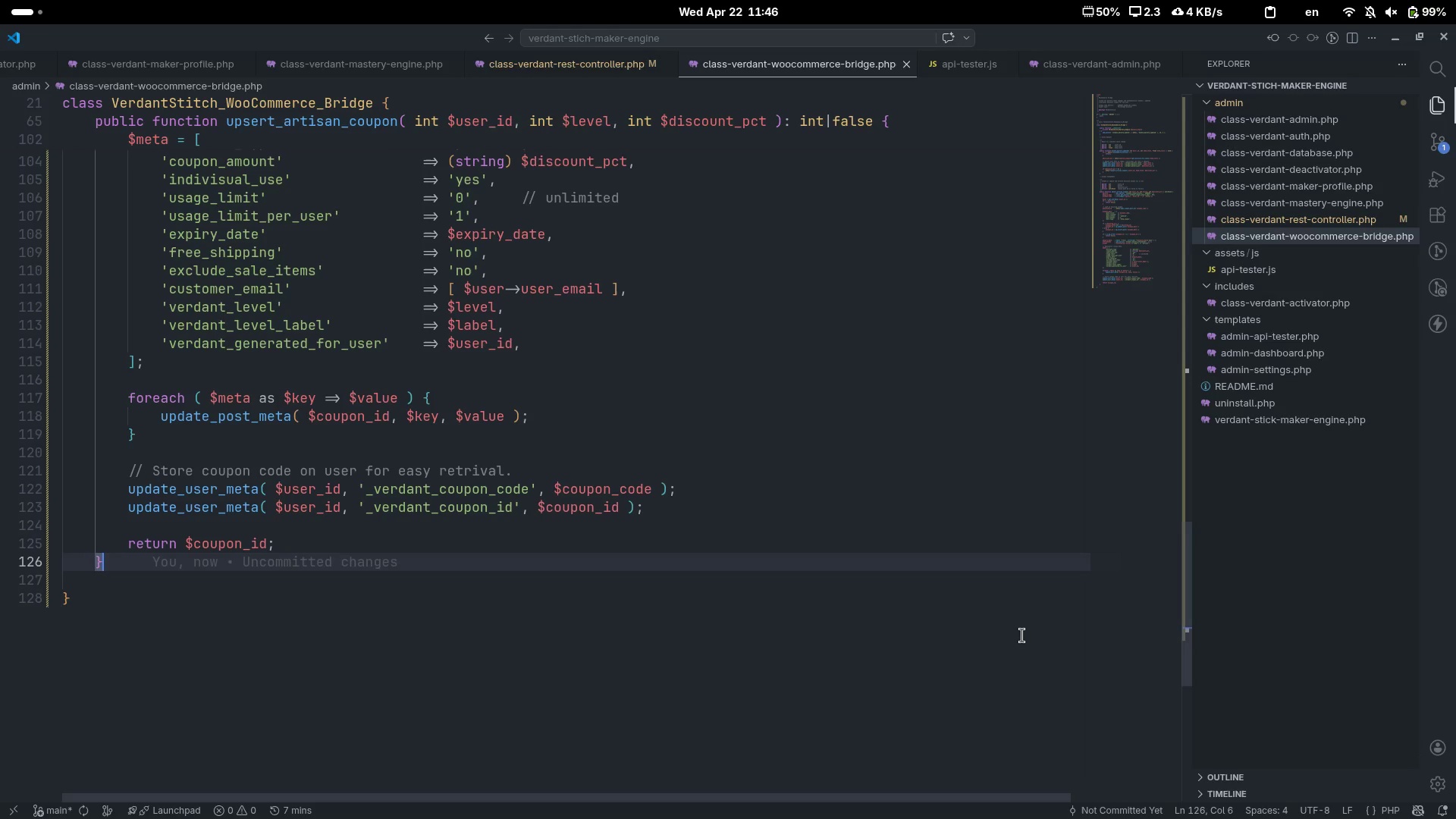 
key(Enter)
 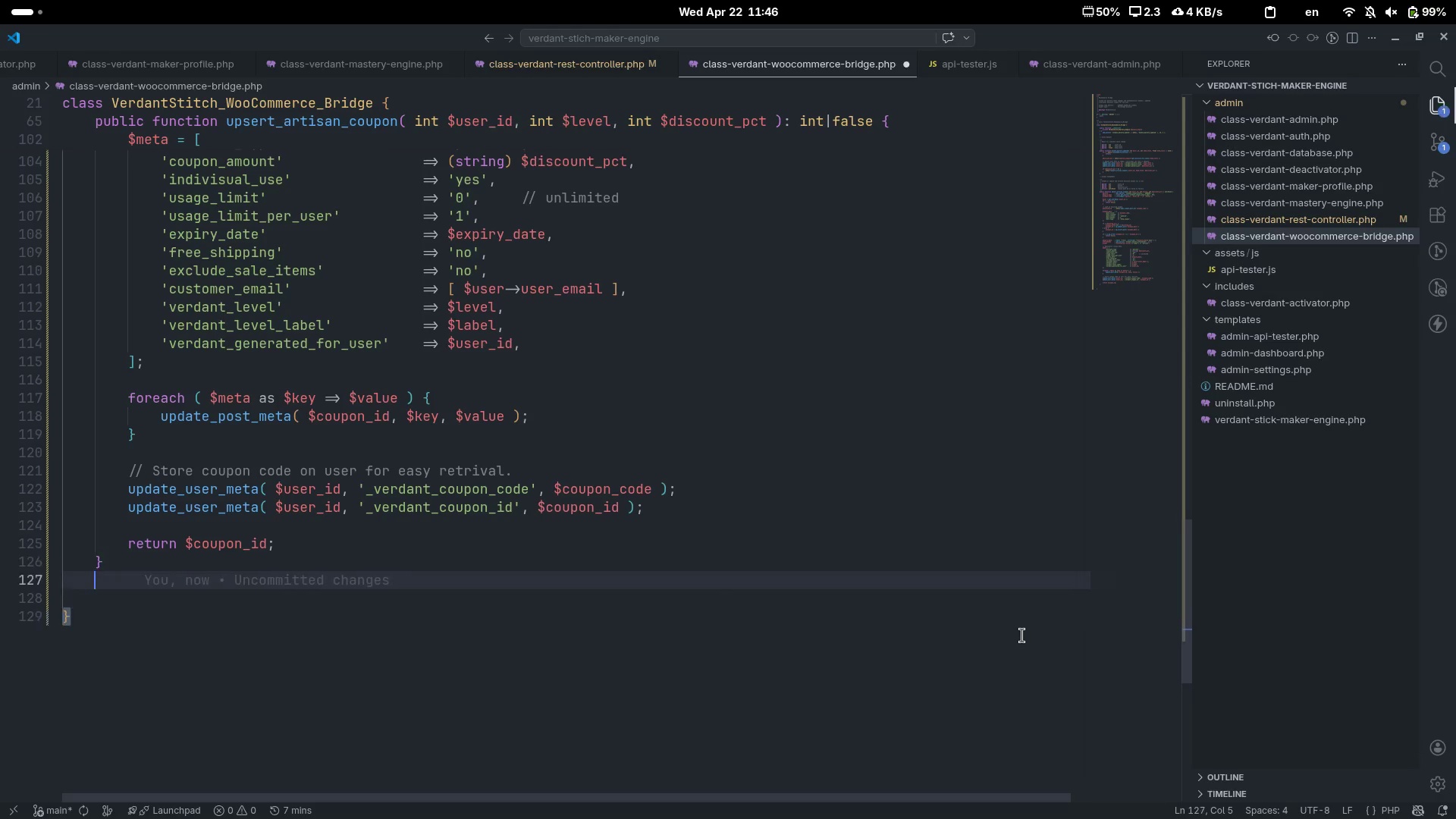 
key(Enter)
 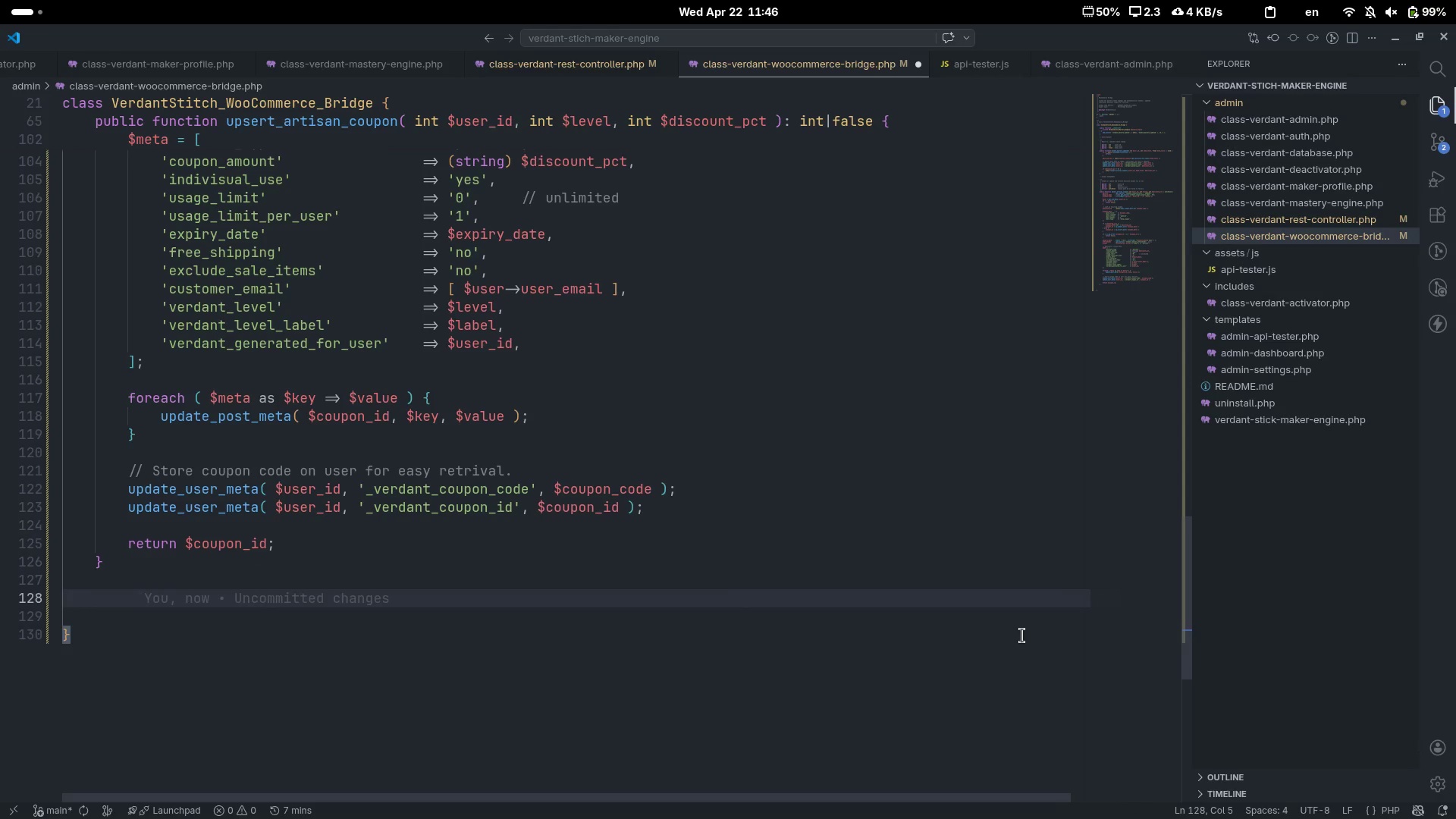 
type(/**)
 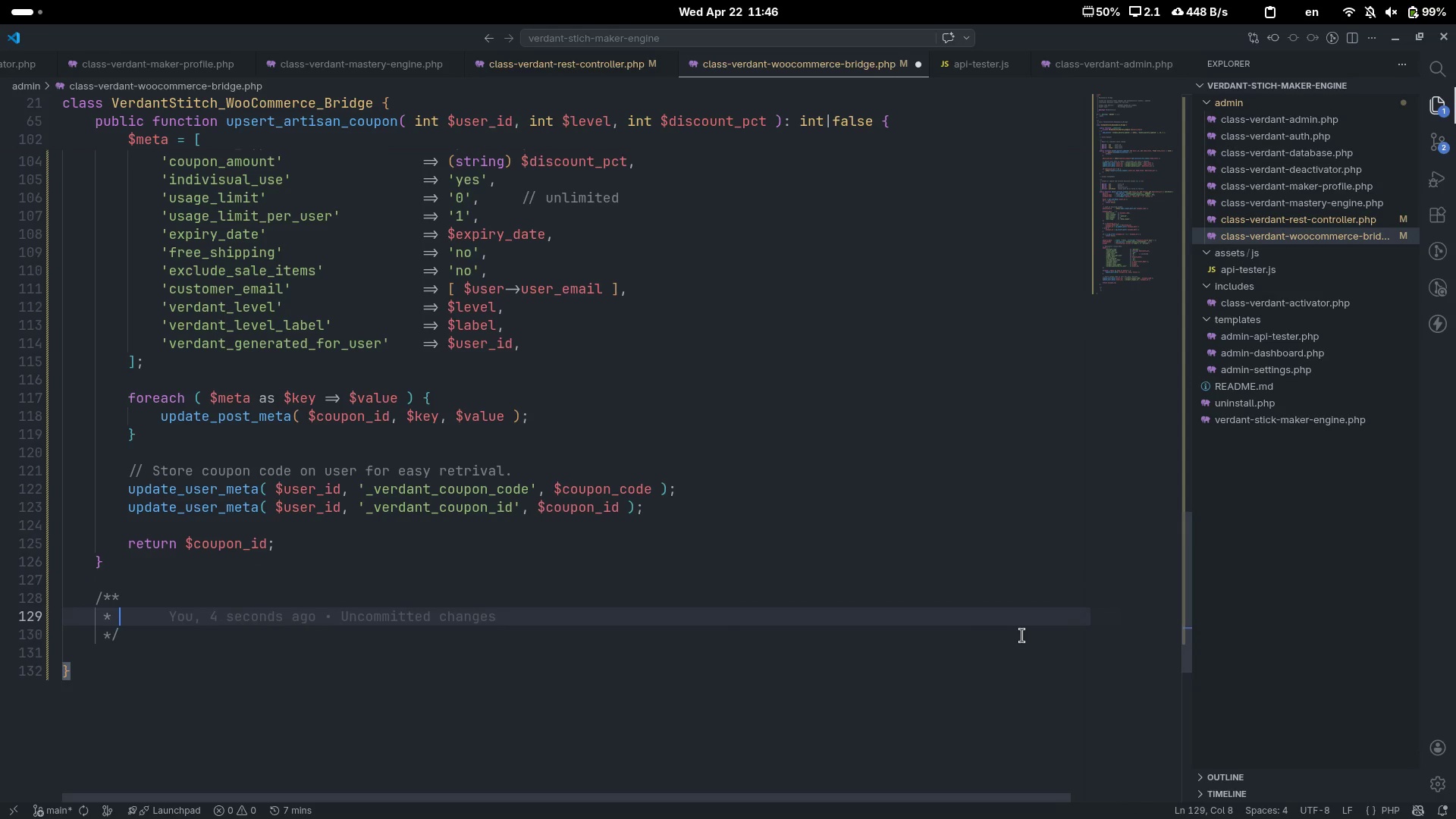 
 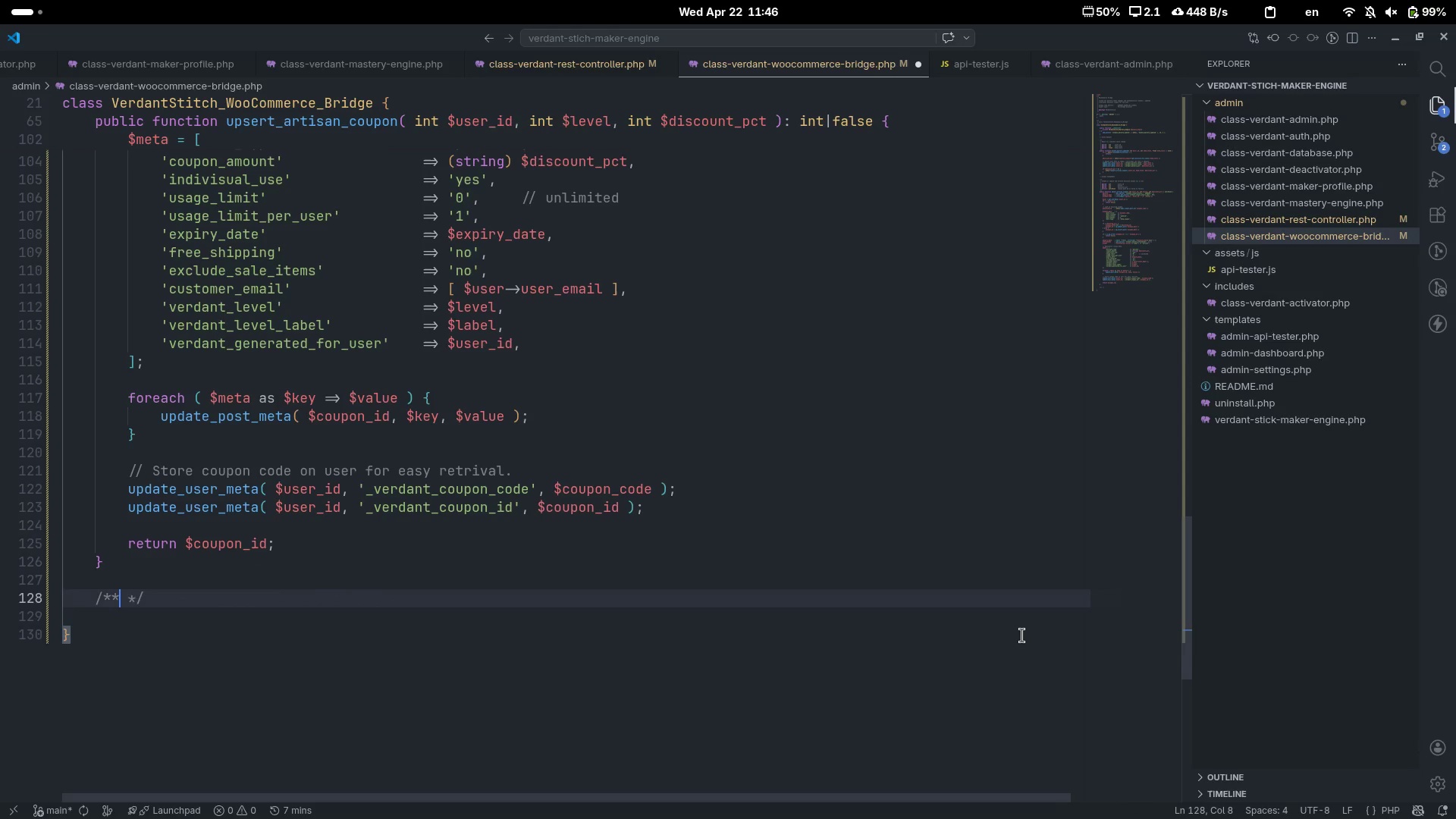 
key(Enter)
 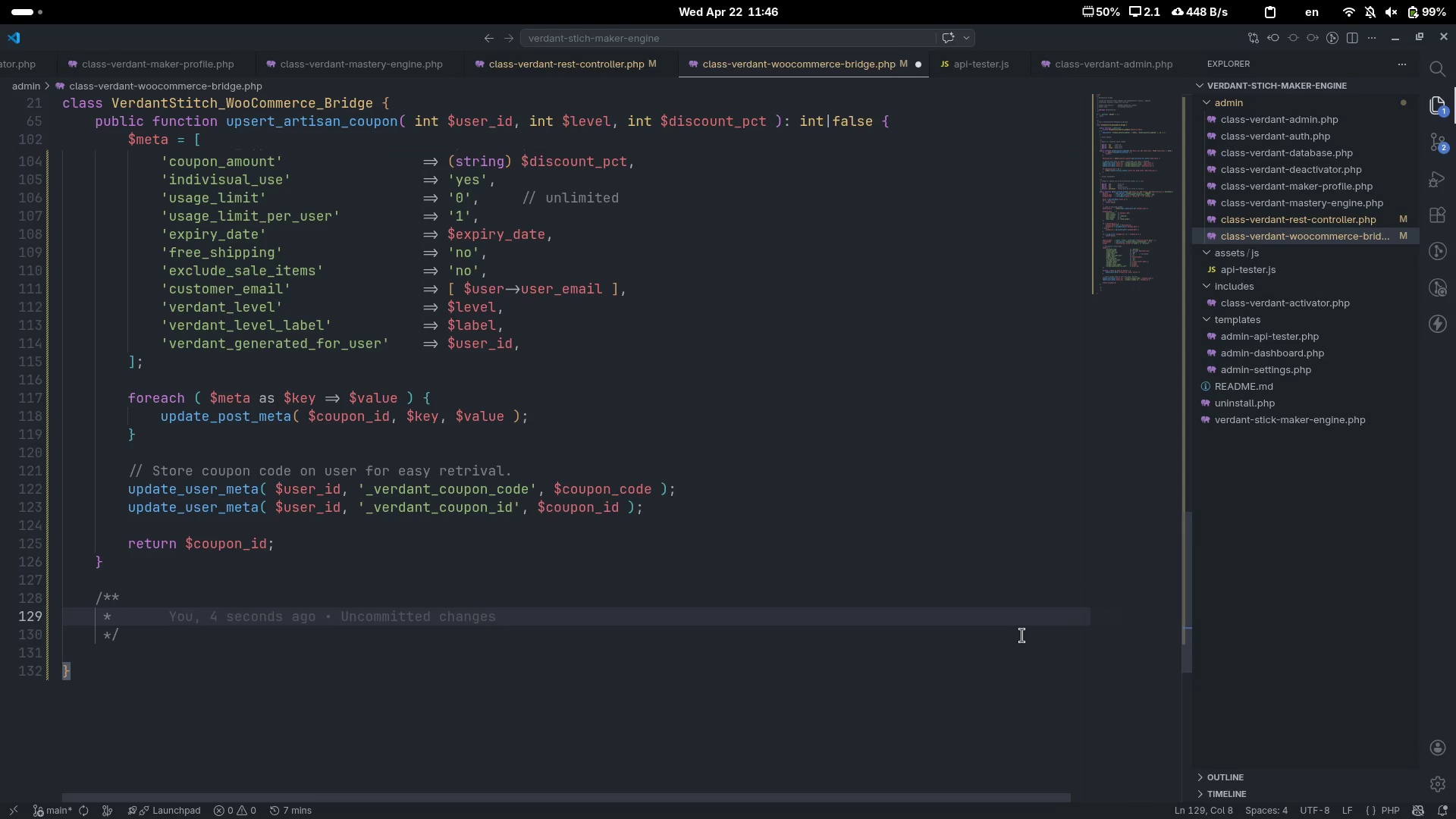 
type(Get teh )
 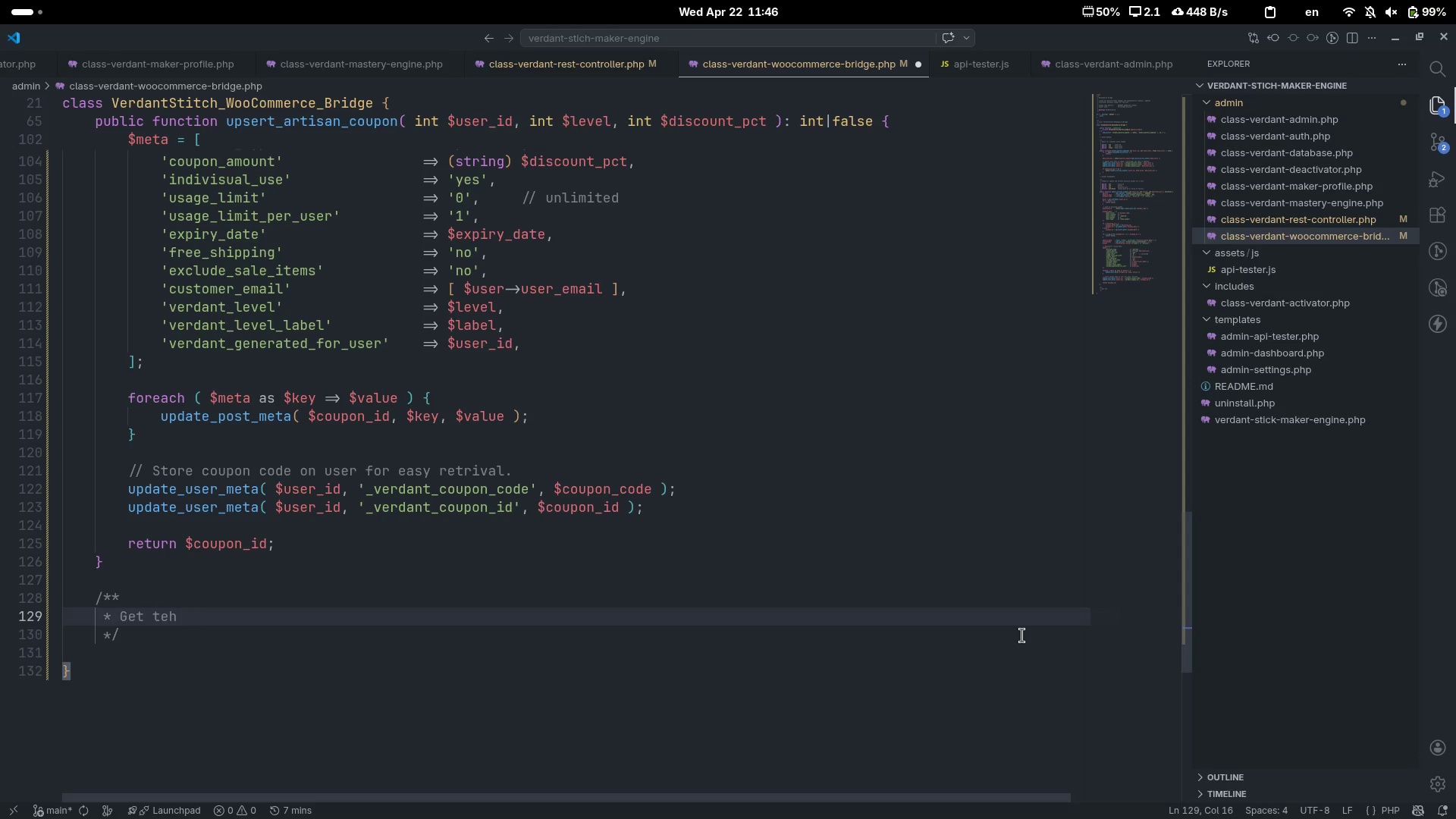 
scroll: coordinate [1022, 635], scroll_direction: down, amount: 8.0
 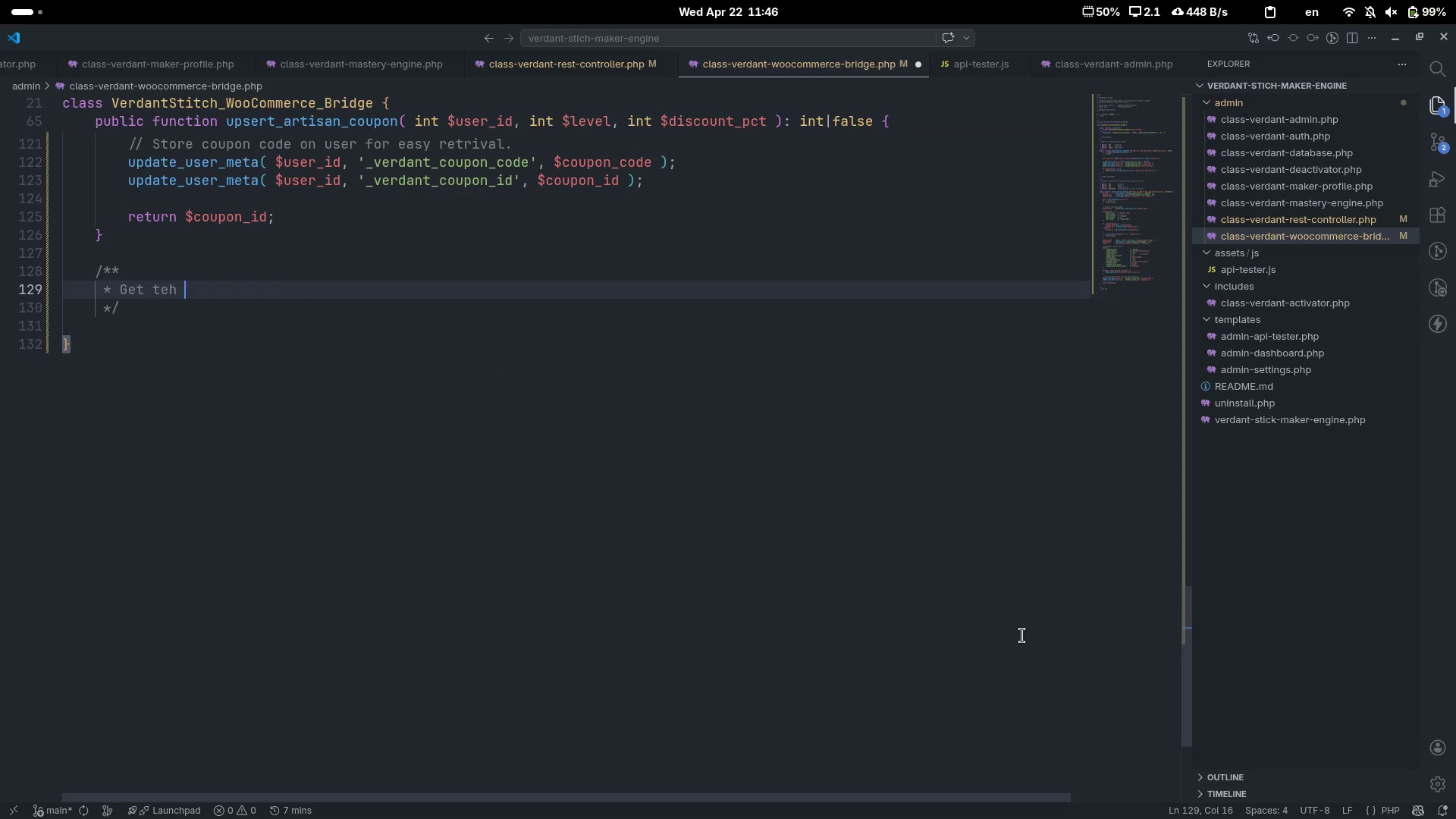 
key(Control+ControlLeft)
 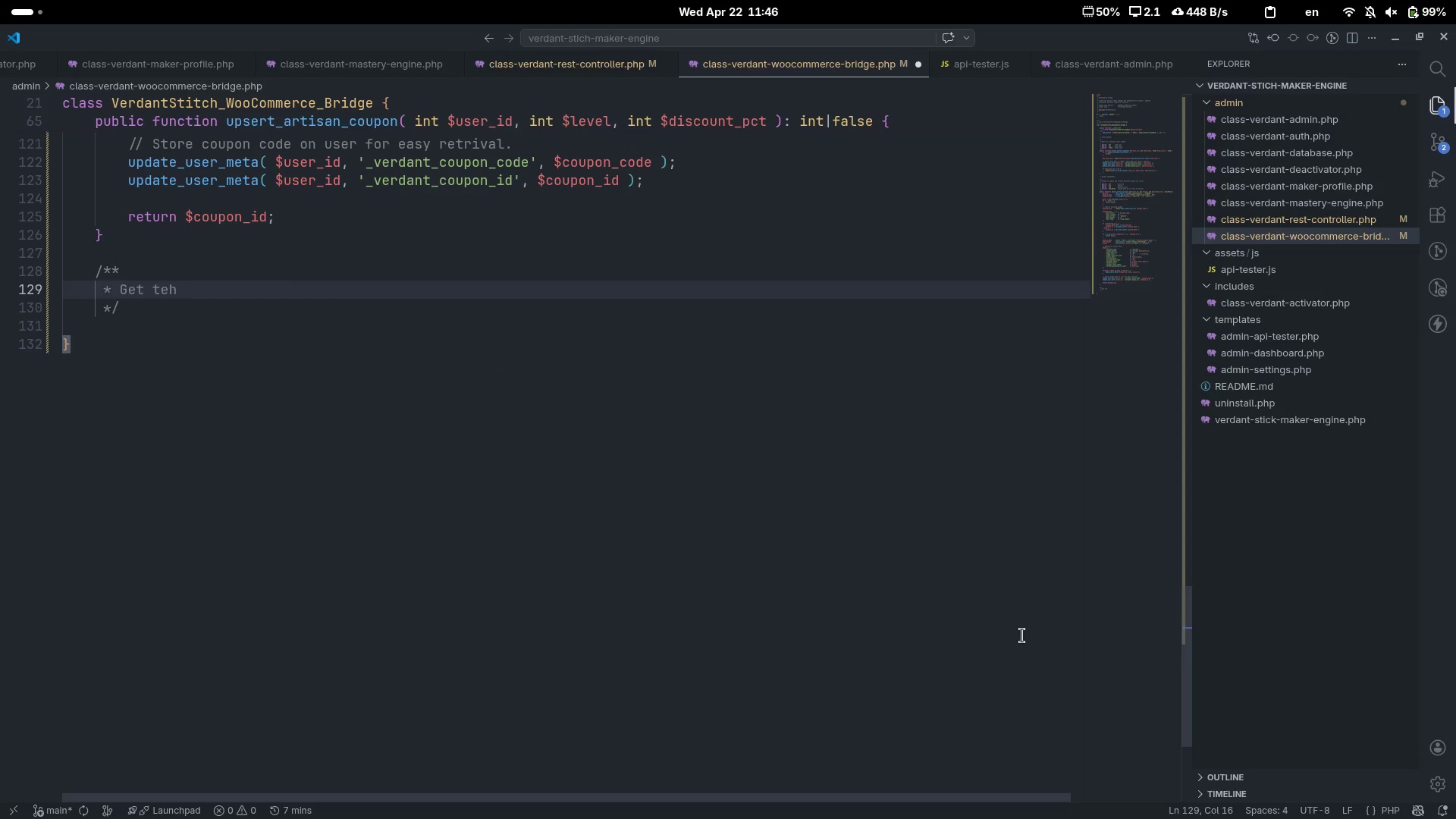 
key(Control+Backspace)
 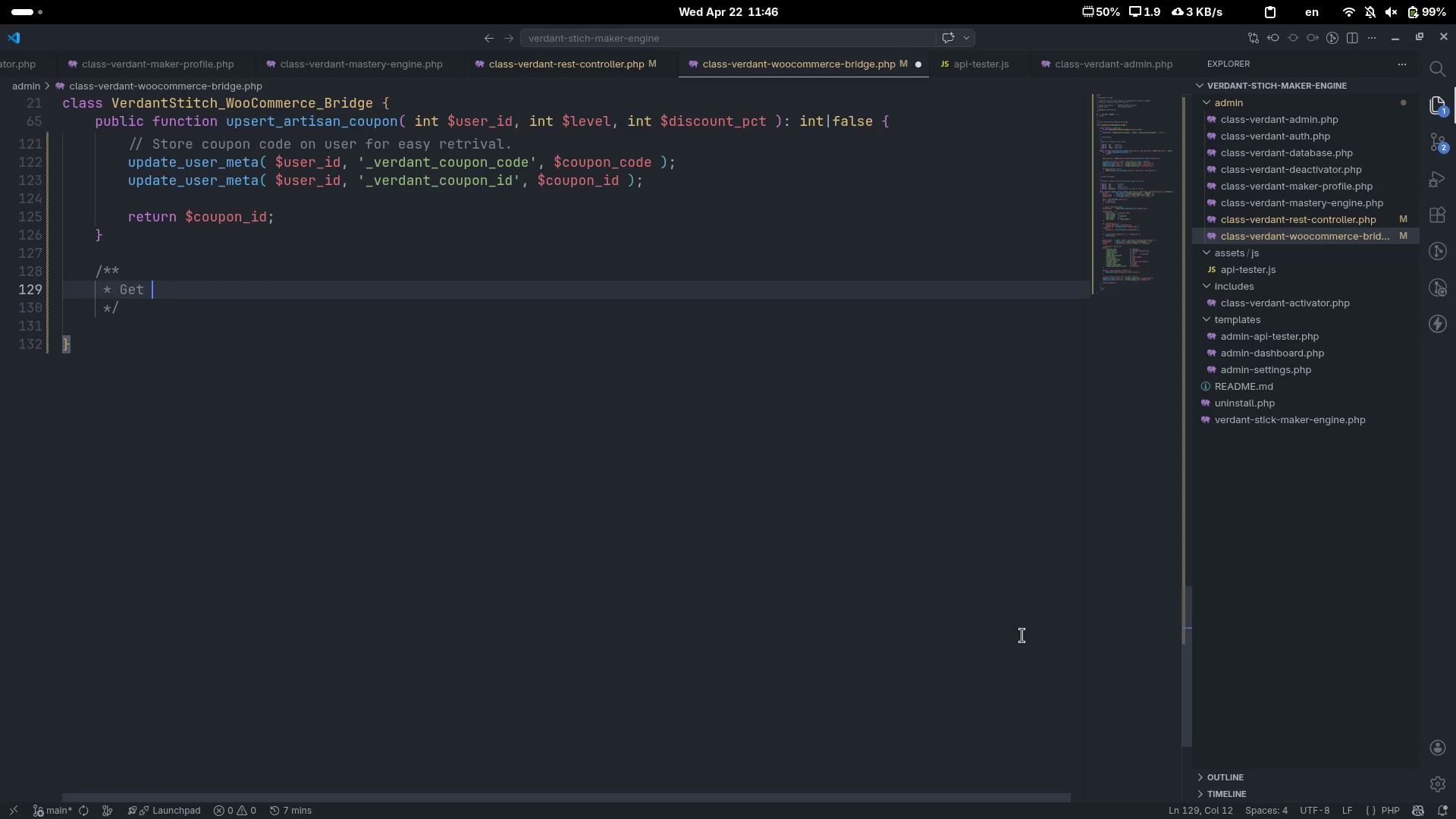 
type(the coupon data for a user.)
 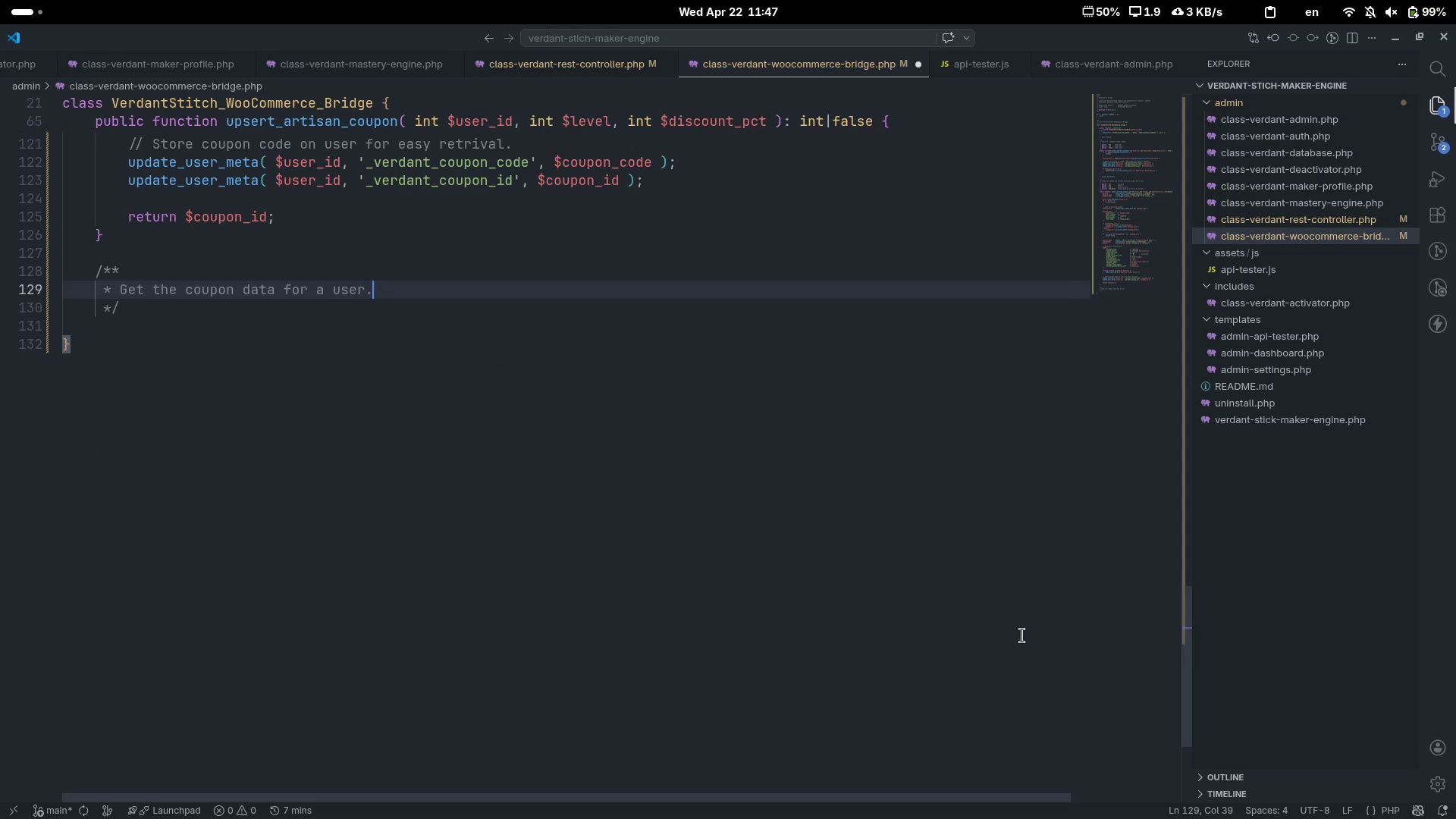 
key(Enter)
 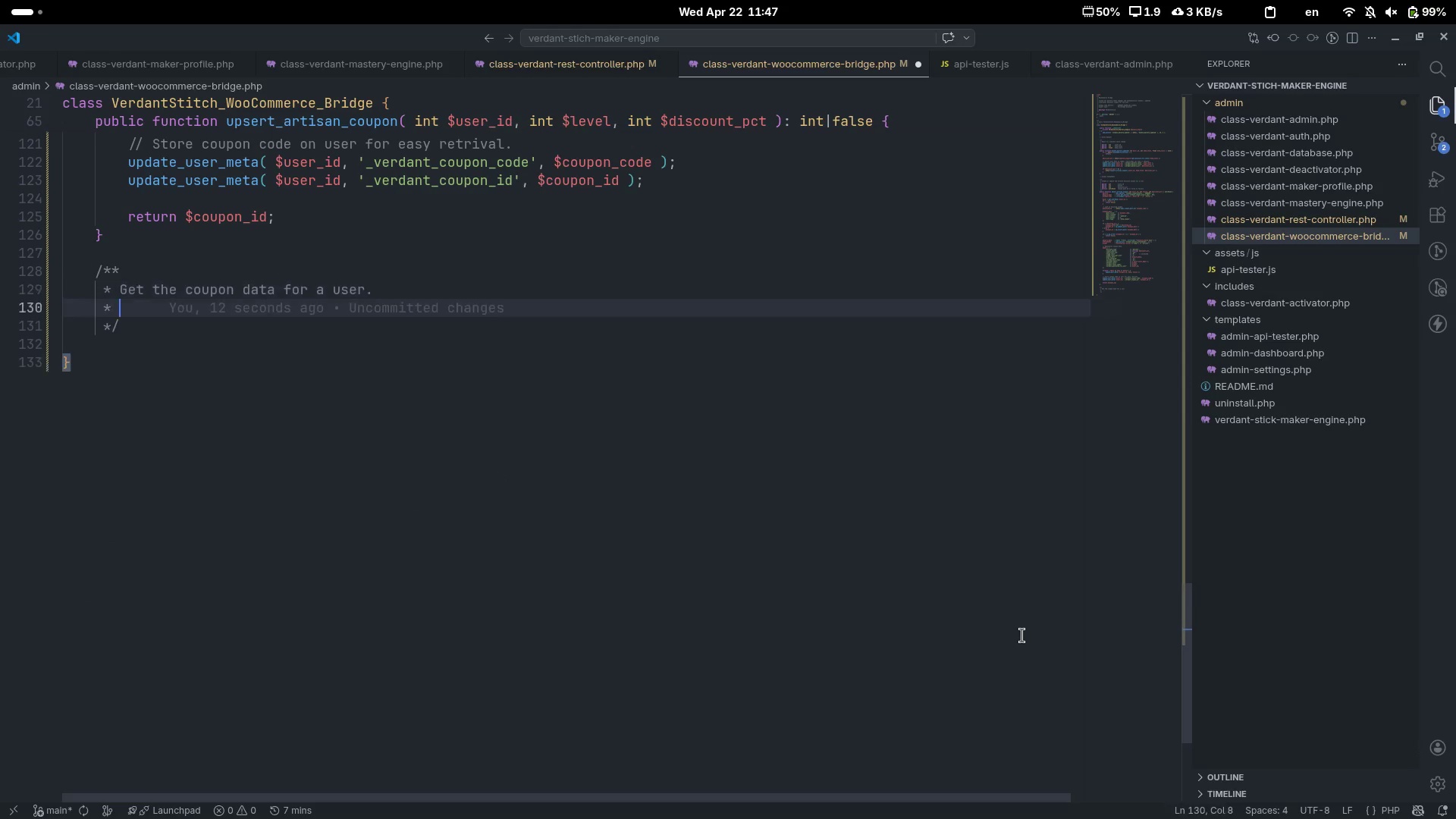 
key(Enter)
 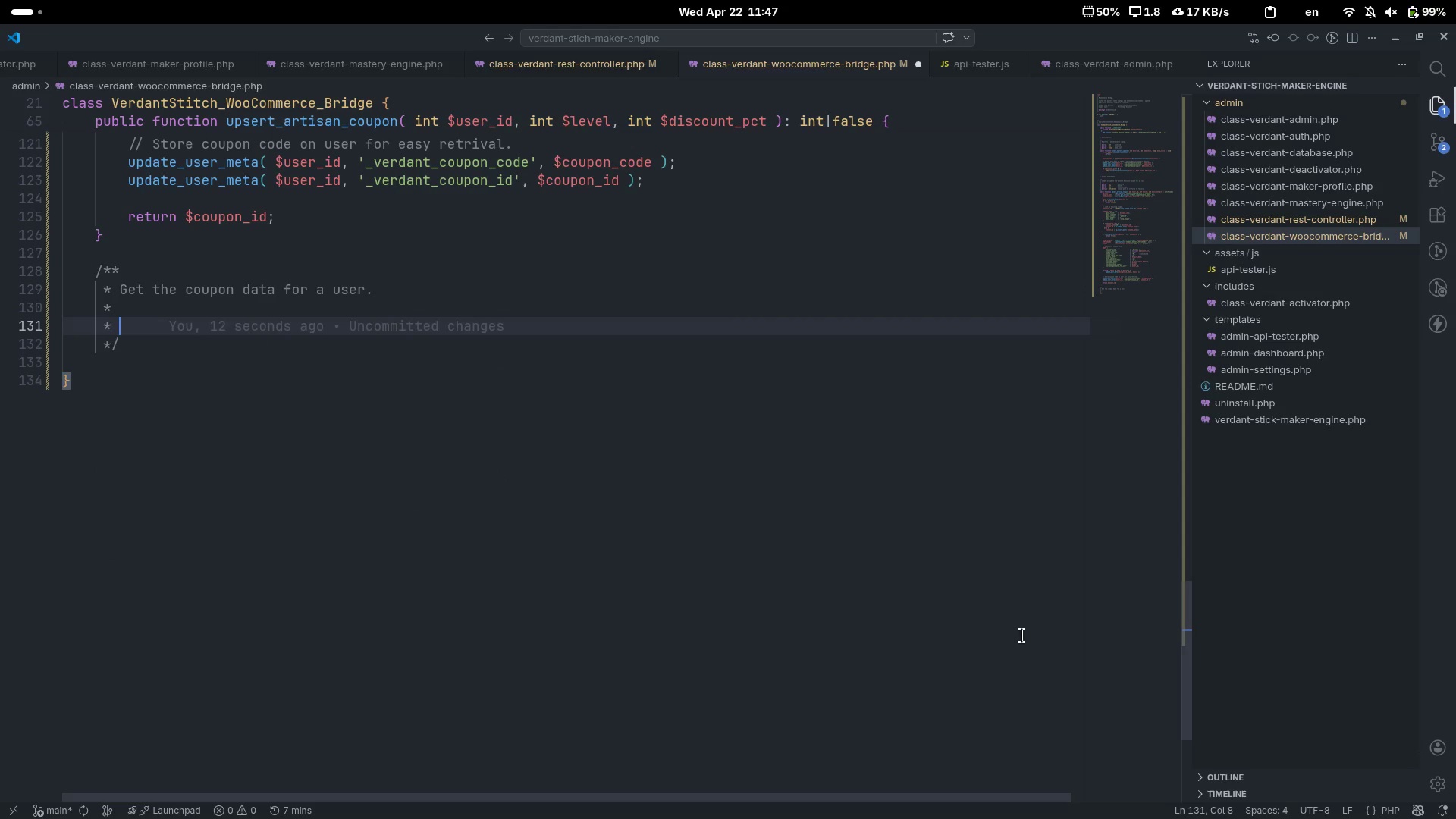 
type(@param i)
key(Backspace)
key(Tab)
type(int )
key(Tab)
type(#)
key(Backspace)
type($ns)
key(Backspace)
key(Backspace)
type(user_id)
 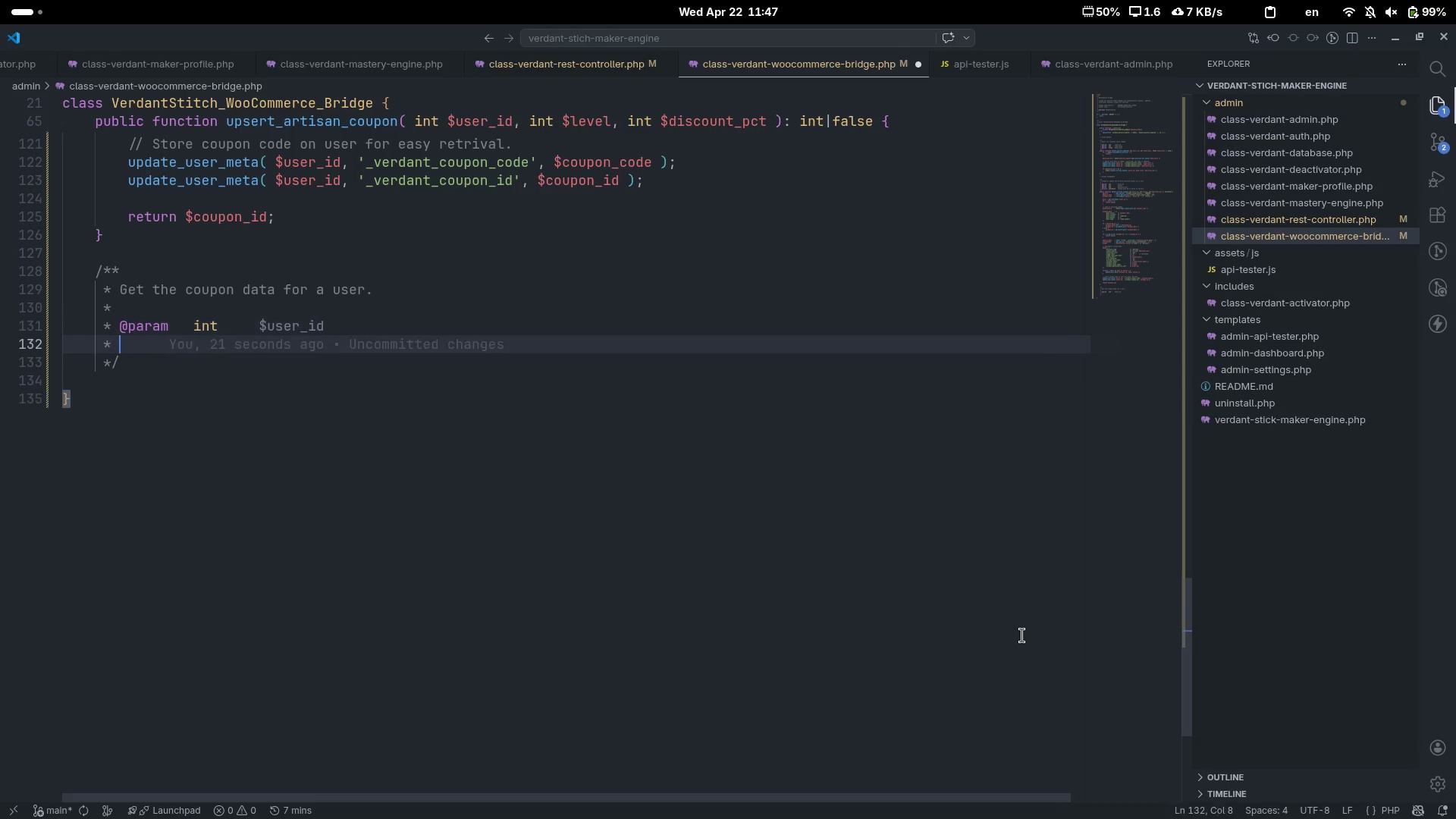 
 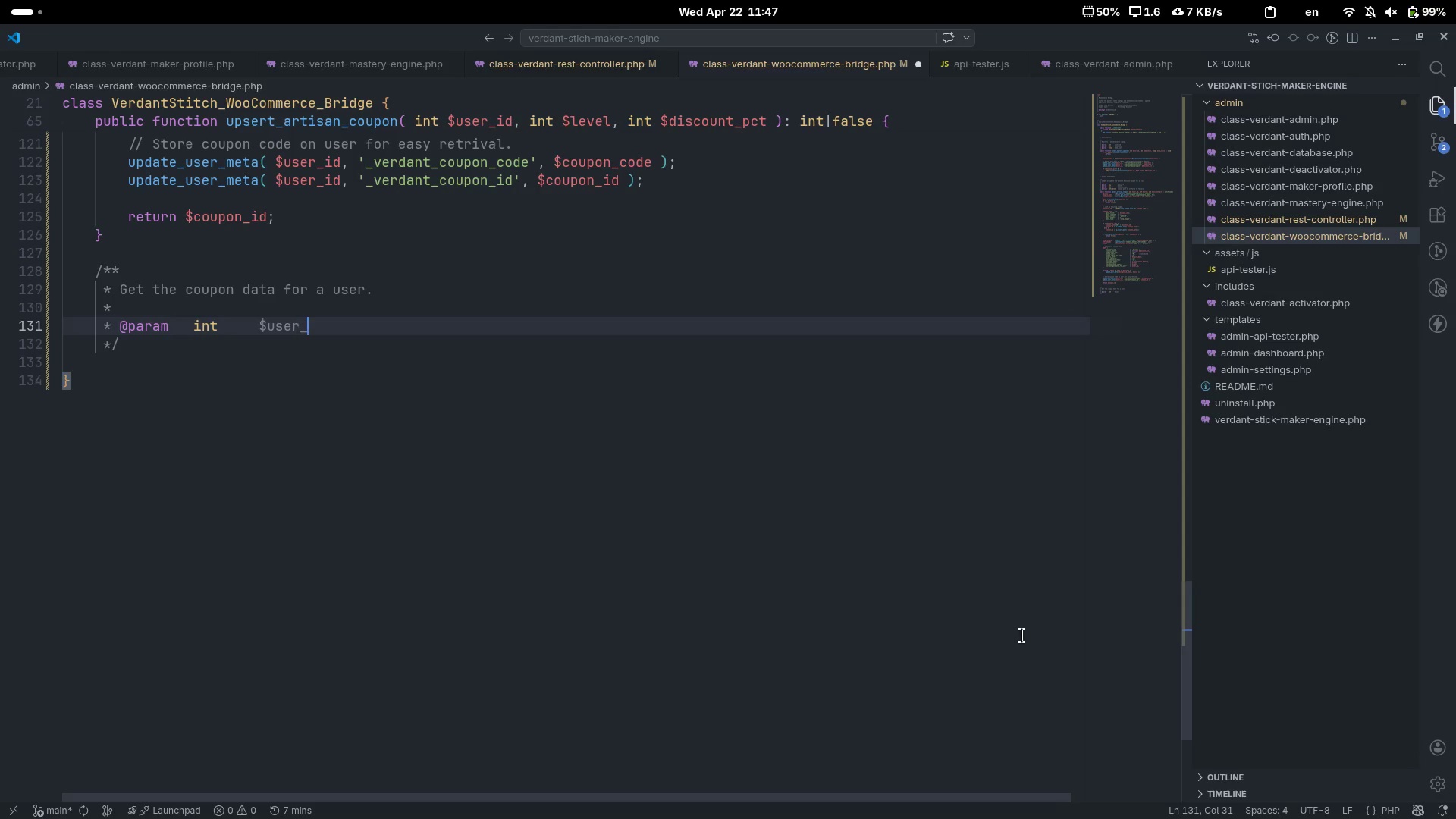 
key(Enter)
 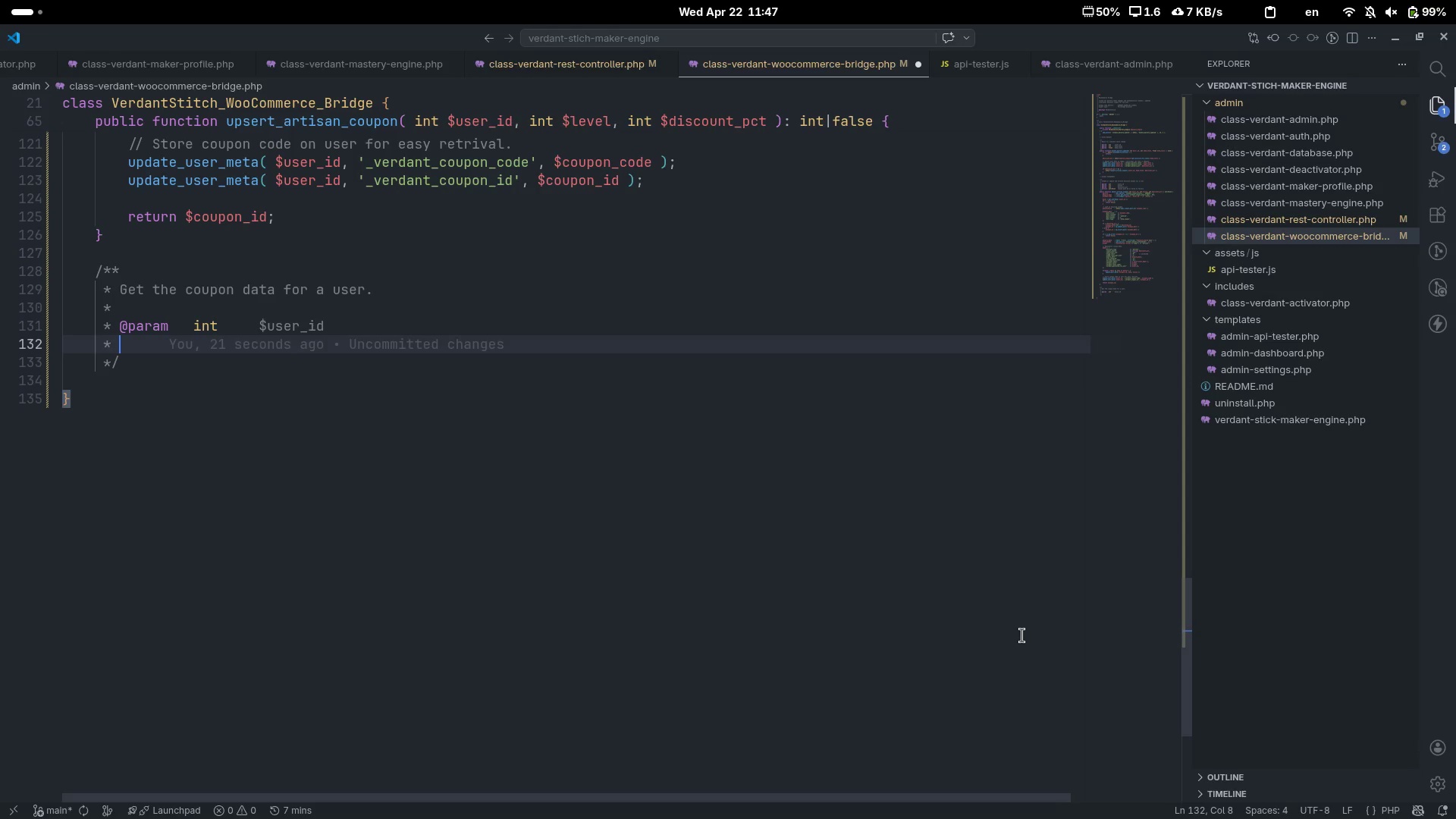 
type(#p)
key(Backspace)
type(re)
key(Backspace)
key(Backspace)
key(Backspace)
type(@rtetur)
 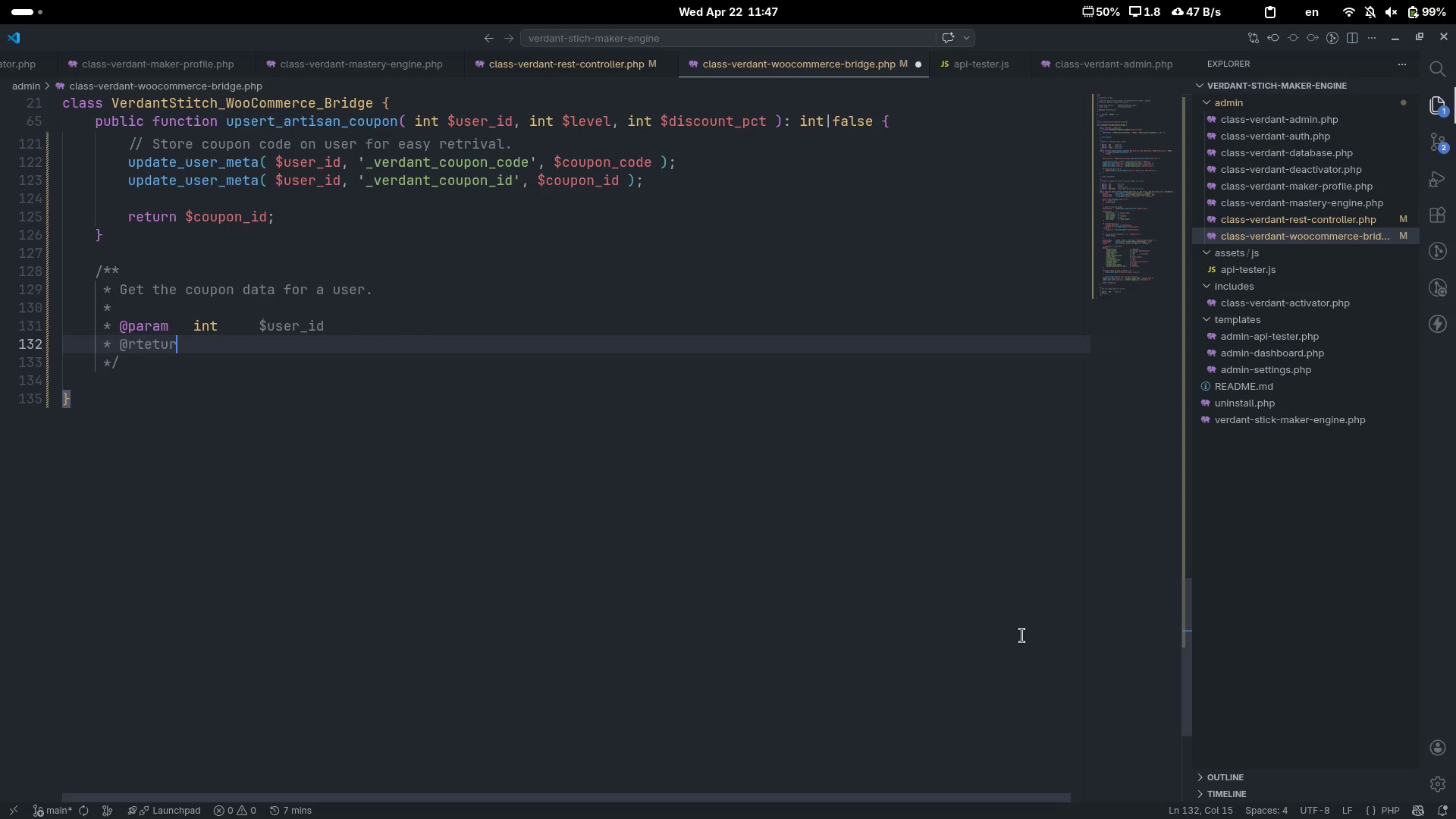 
key(Control+ControlLeft)
 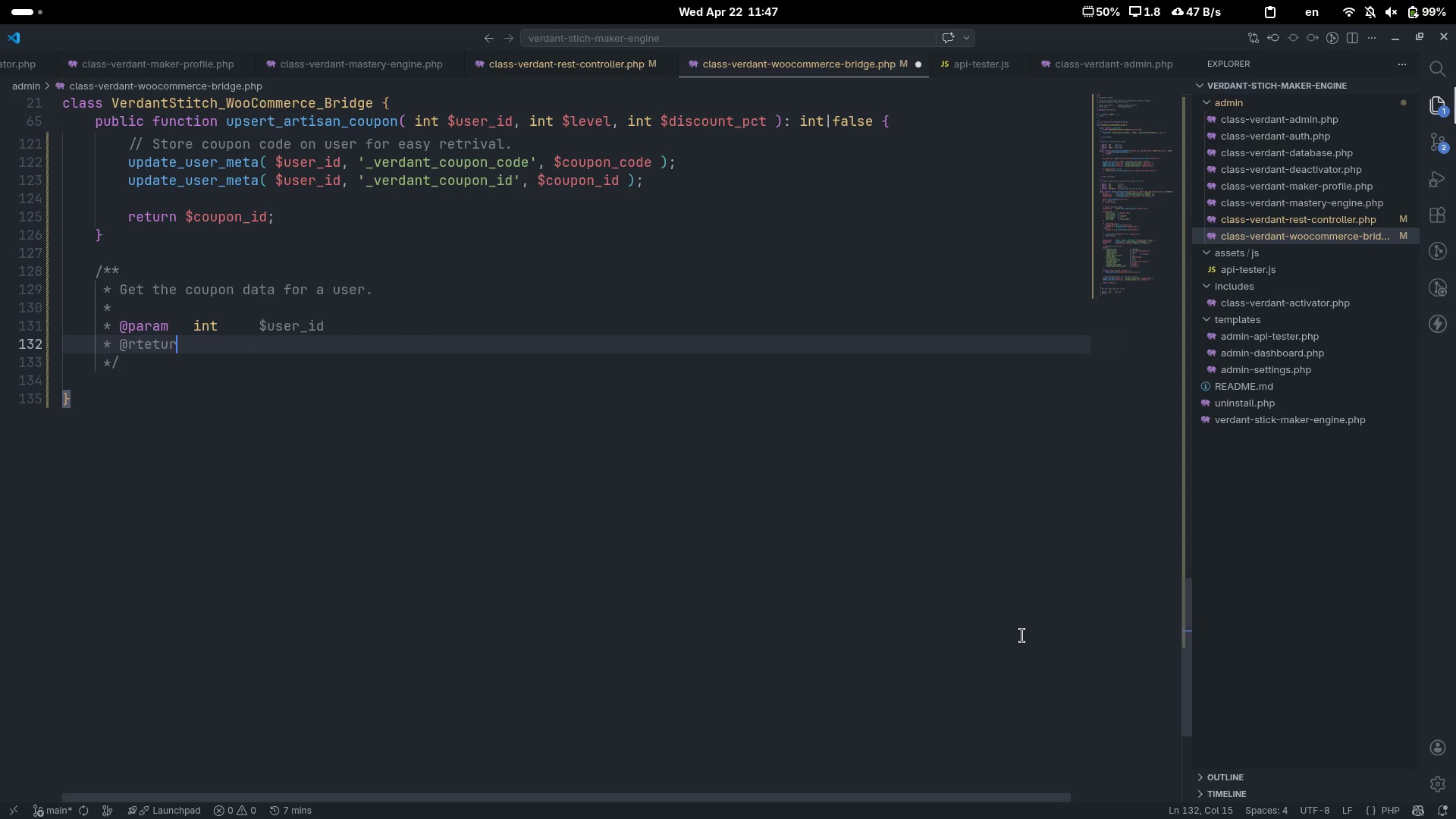 
key(Control+Backspace)
 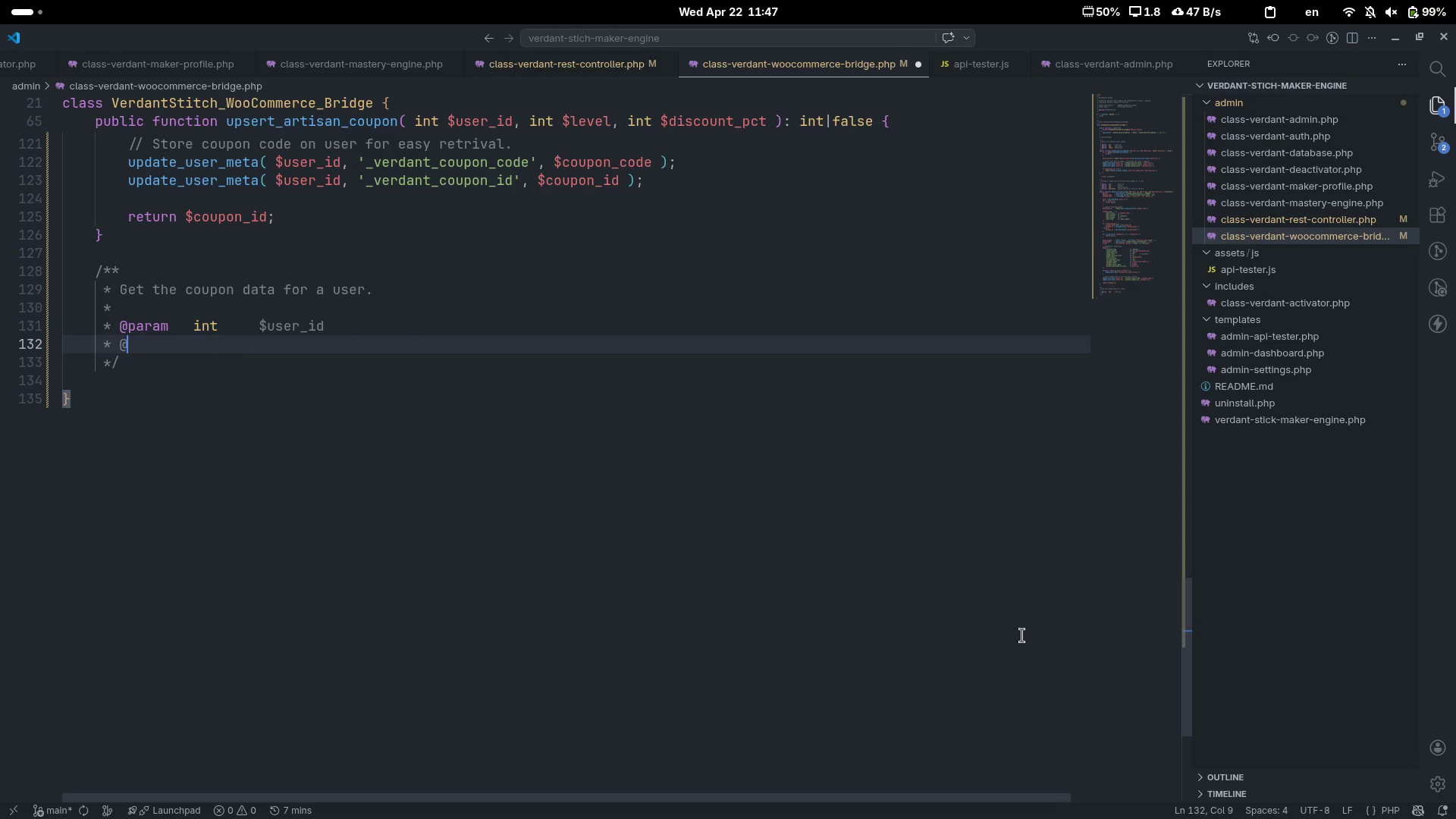 
type(return )
key(Tab)
type(ara)
key(Backspace)
type(ray)
 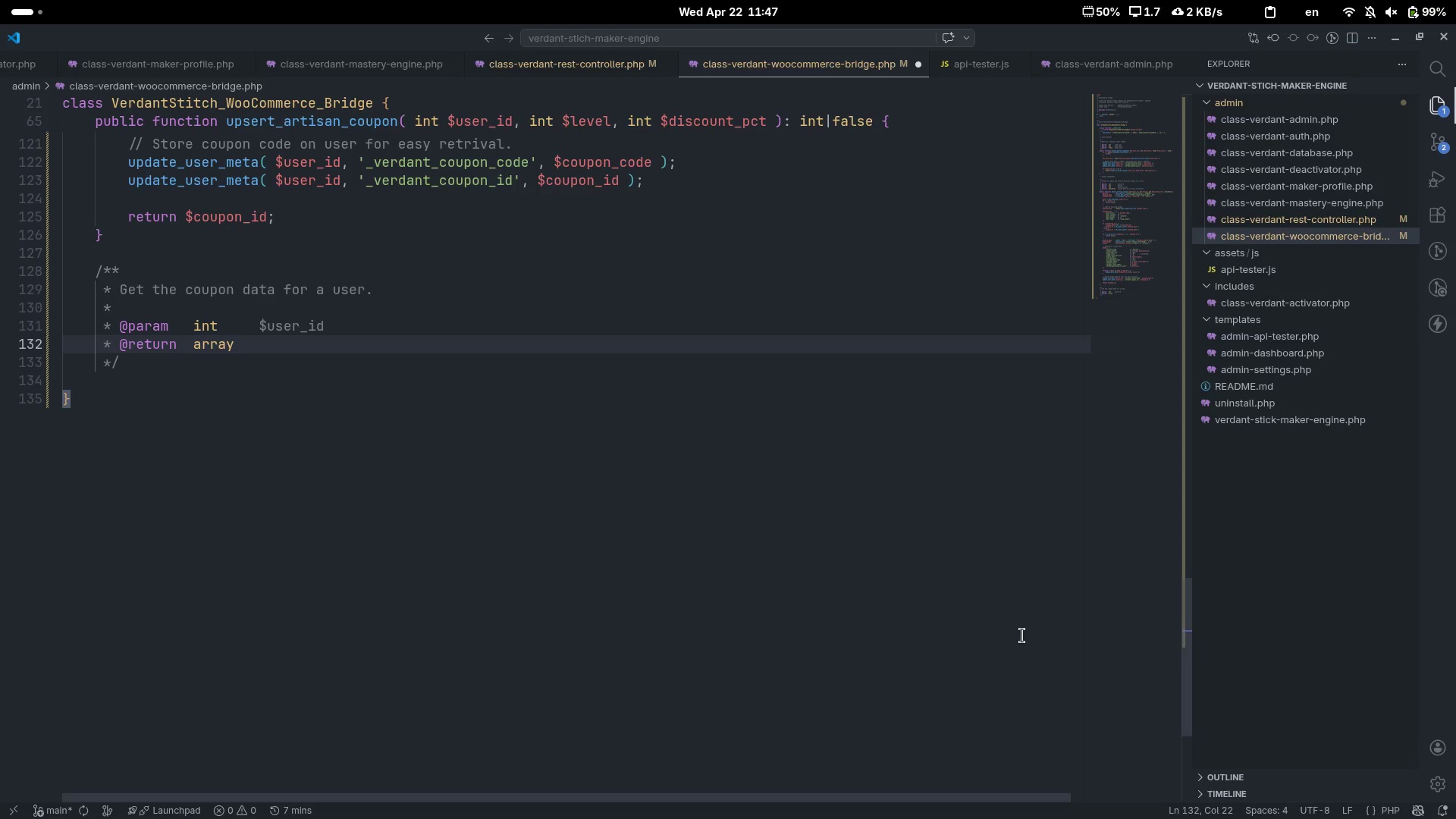 
key(ArrowDown)
 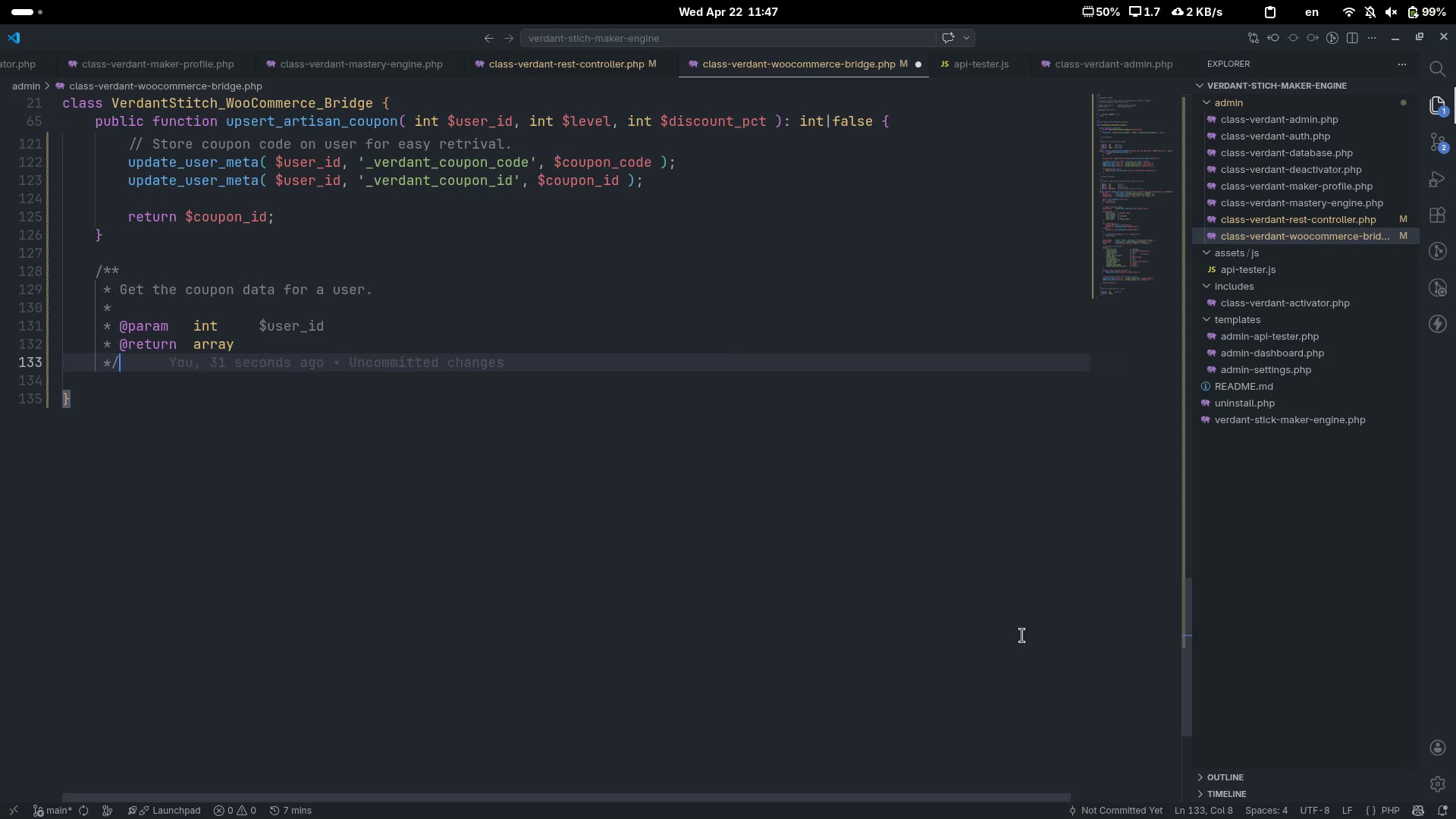 
key(Enter)
 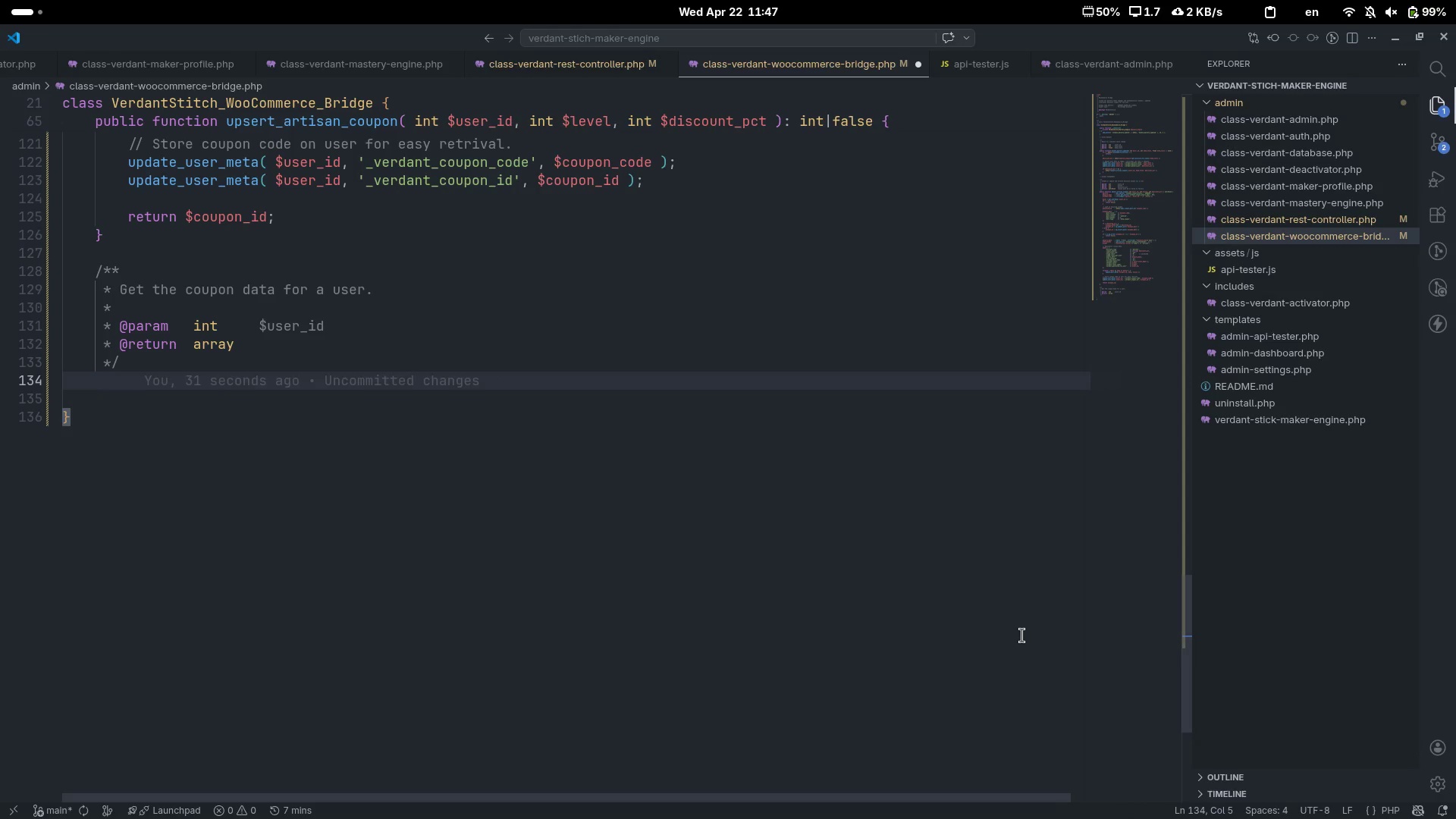 
type(public function get_user_coupon_into)
key(Backspace)
key(Backspace)
type(fo( )
 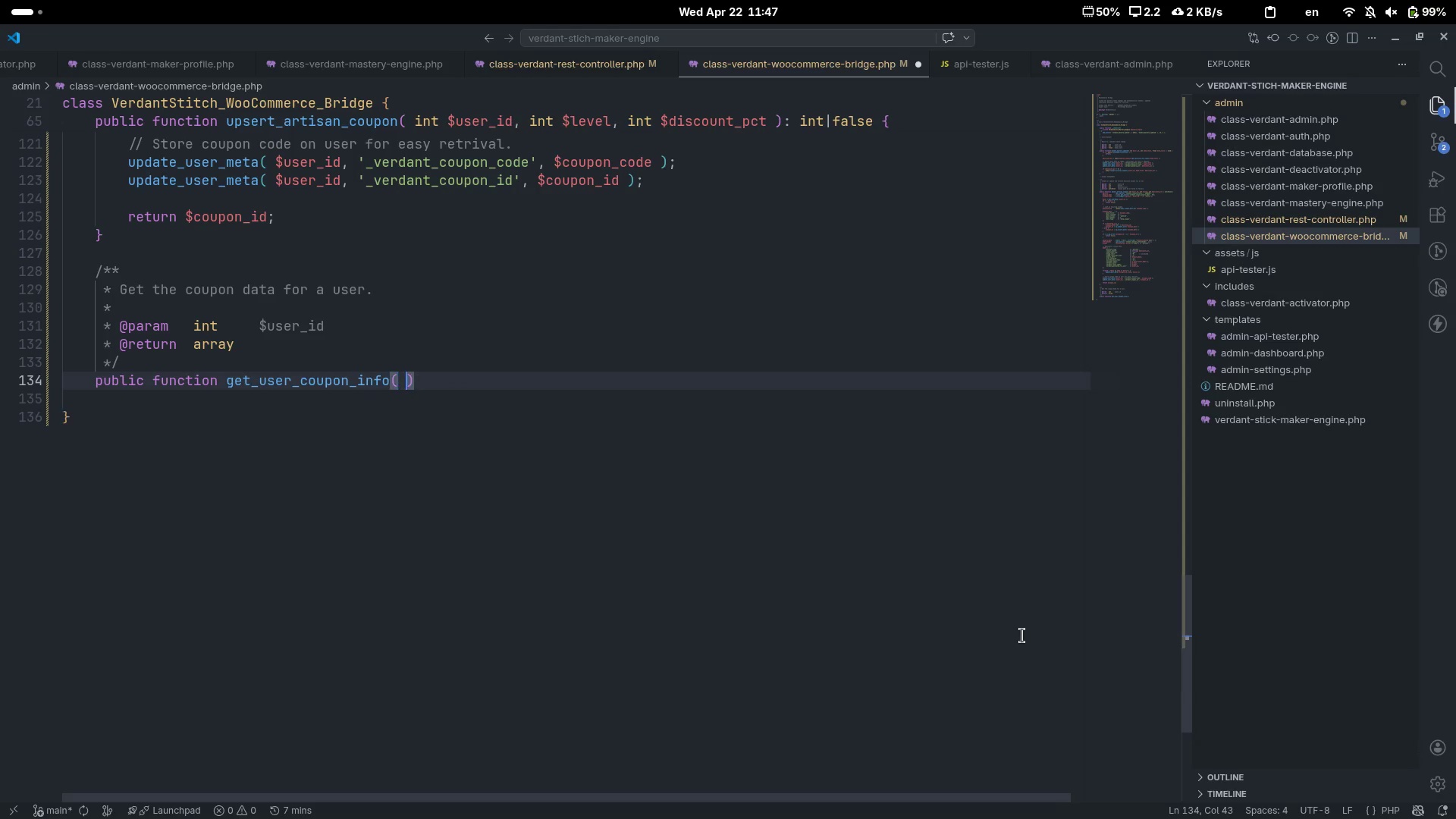 
key(ArrowLeft)
 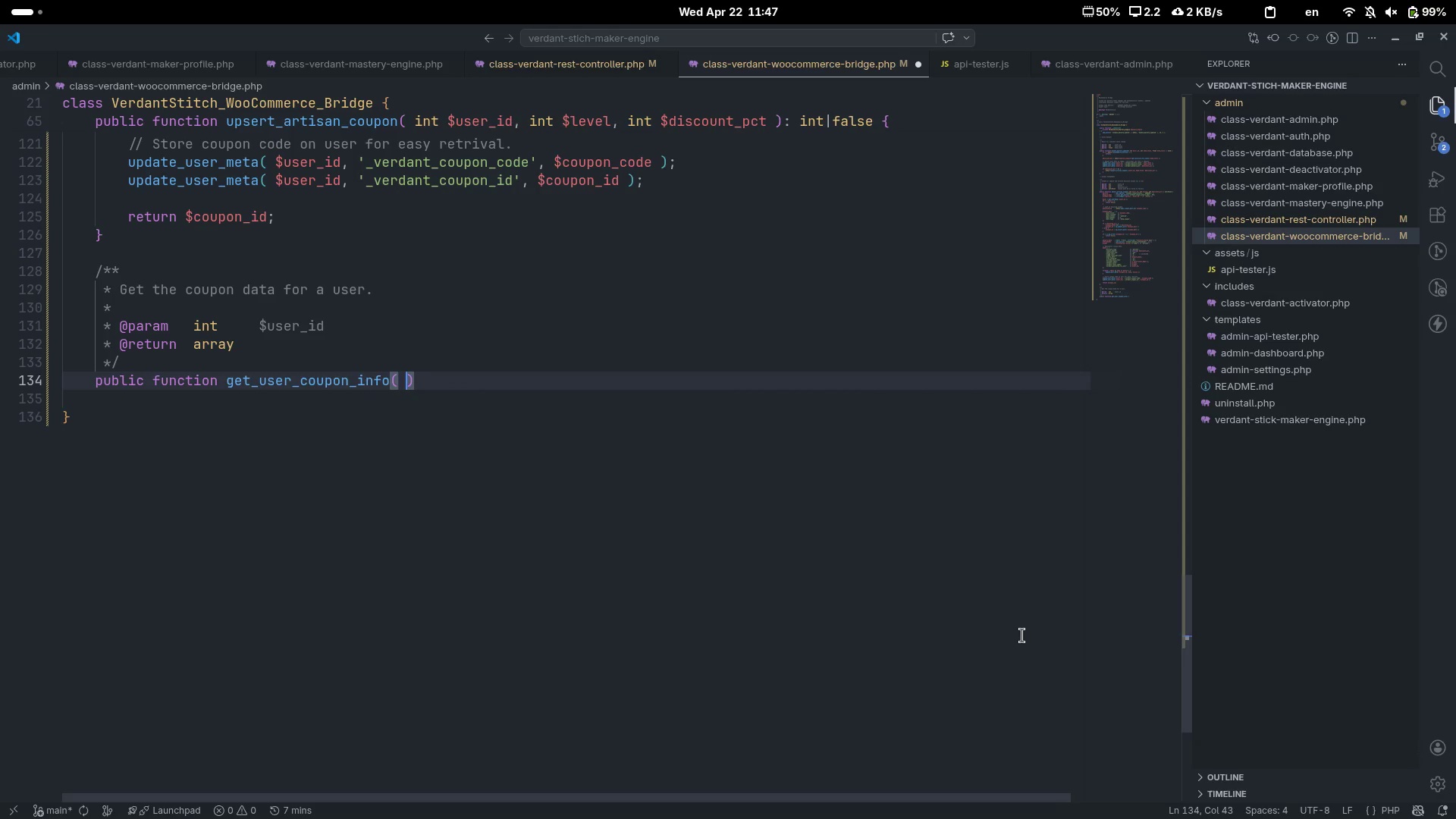 
type( int $user)
 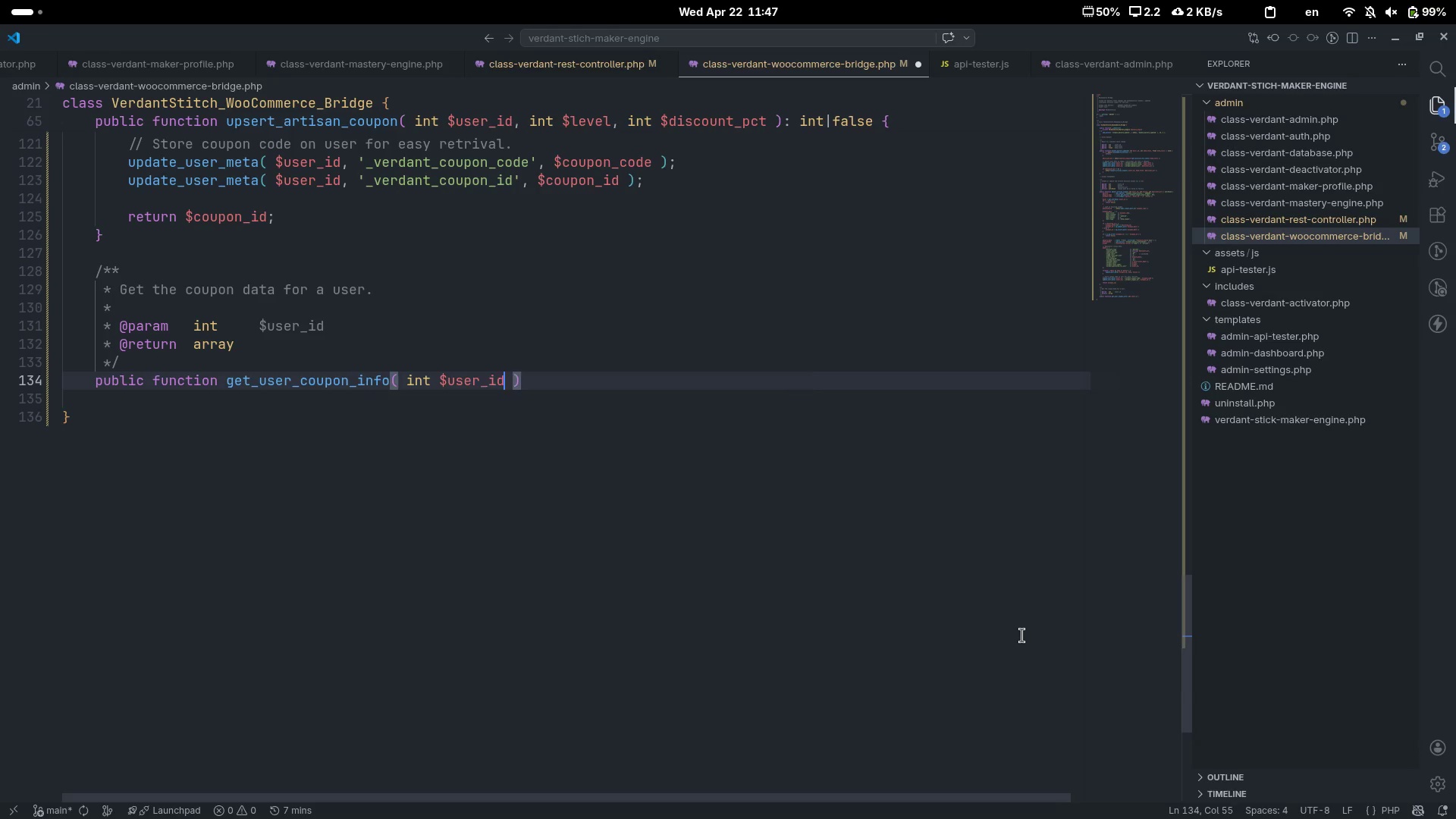 
 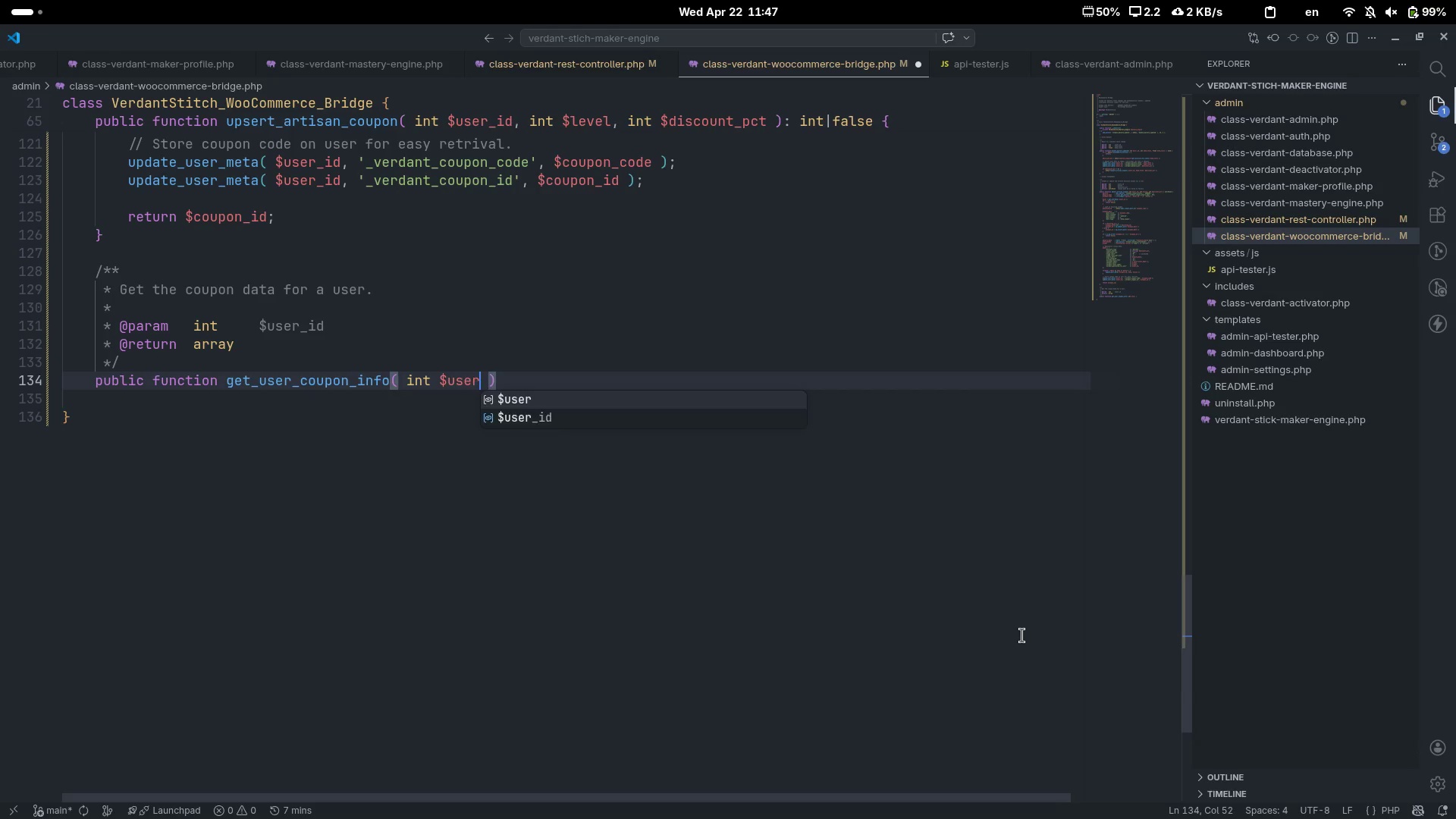 
key(ArrowDown)
 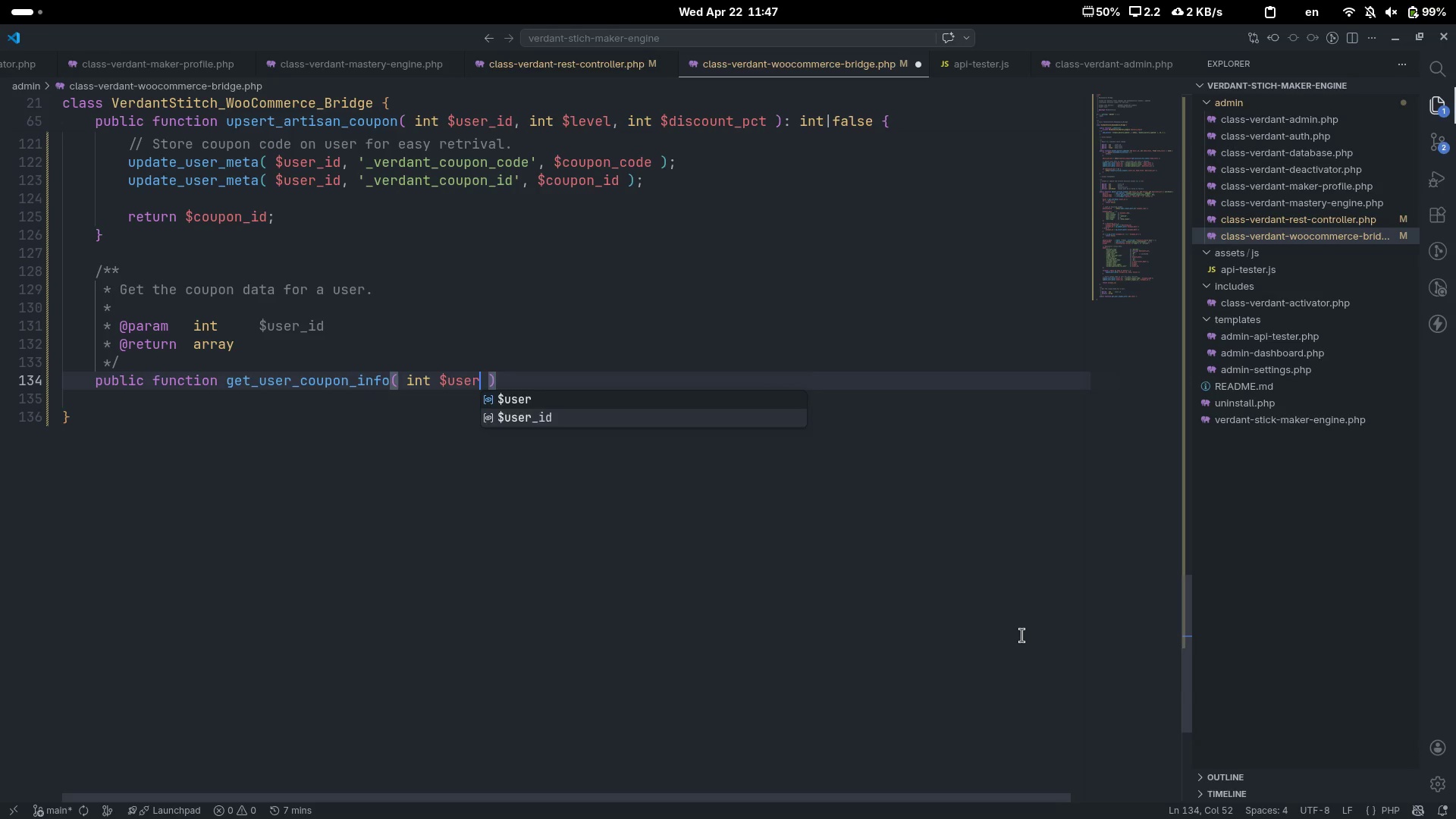 
key(Enter)
 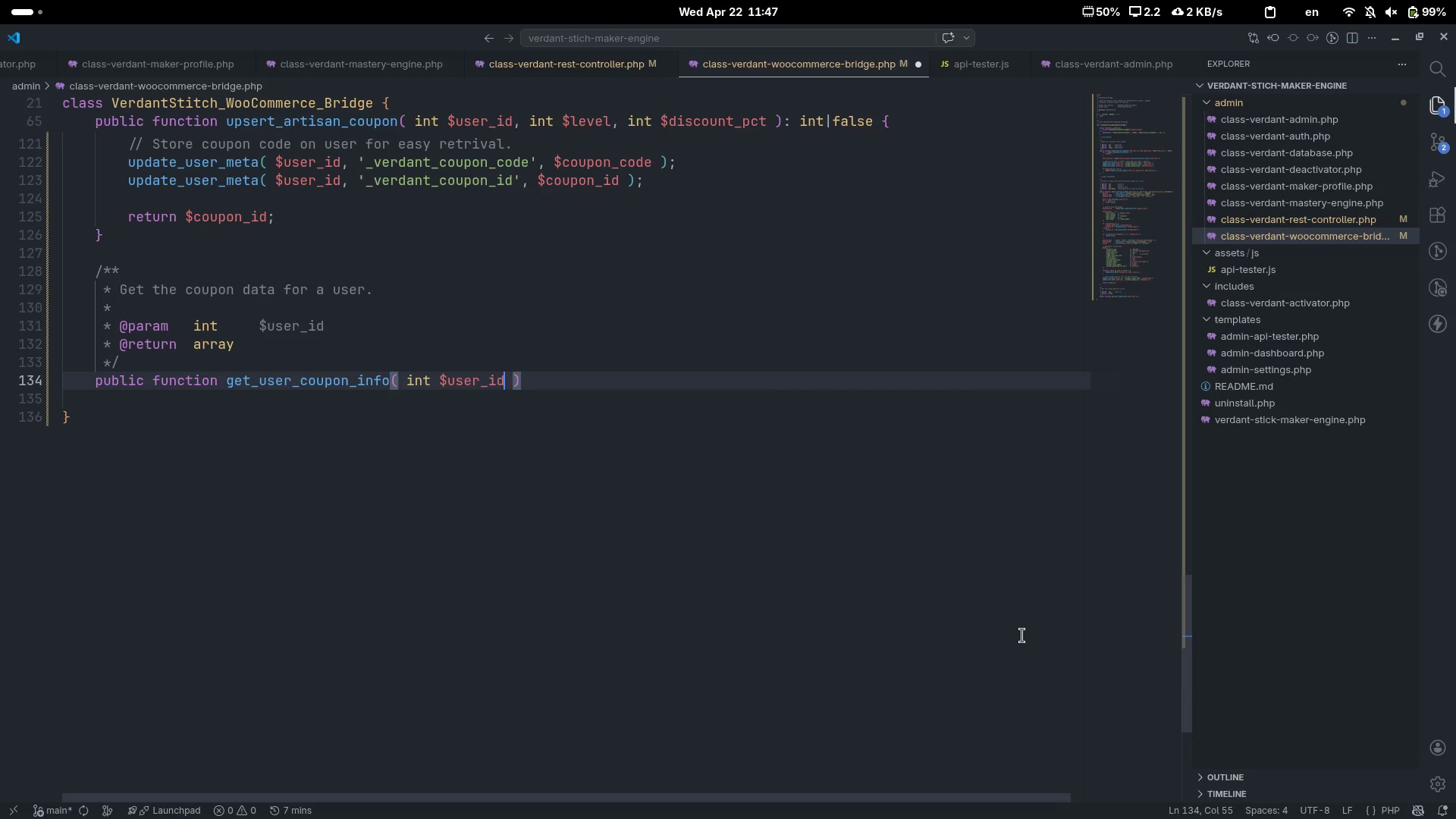 
key(Control+ControlLeft)
 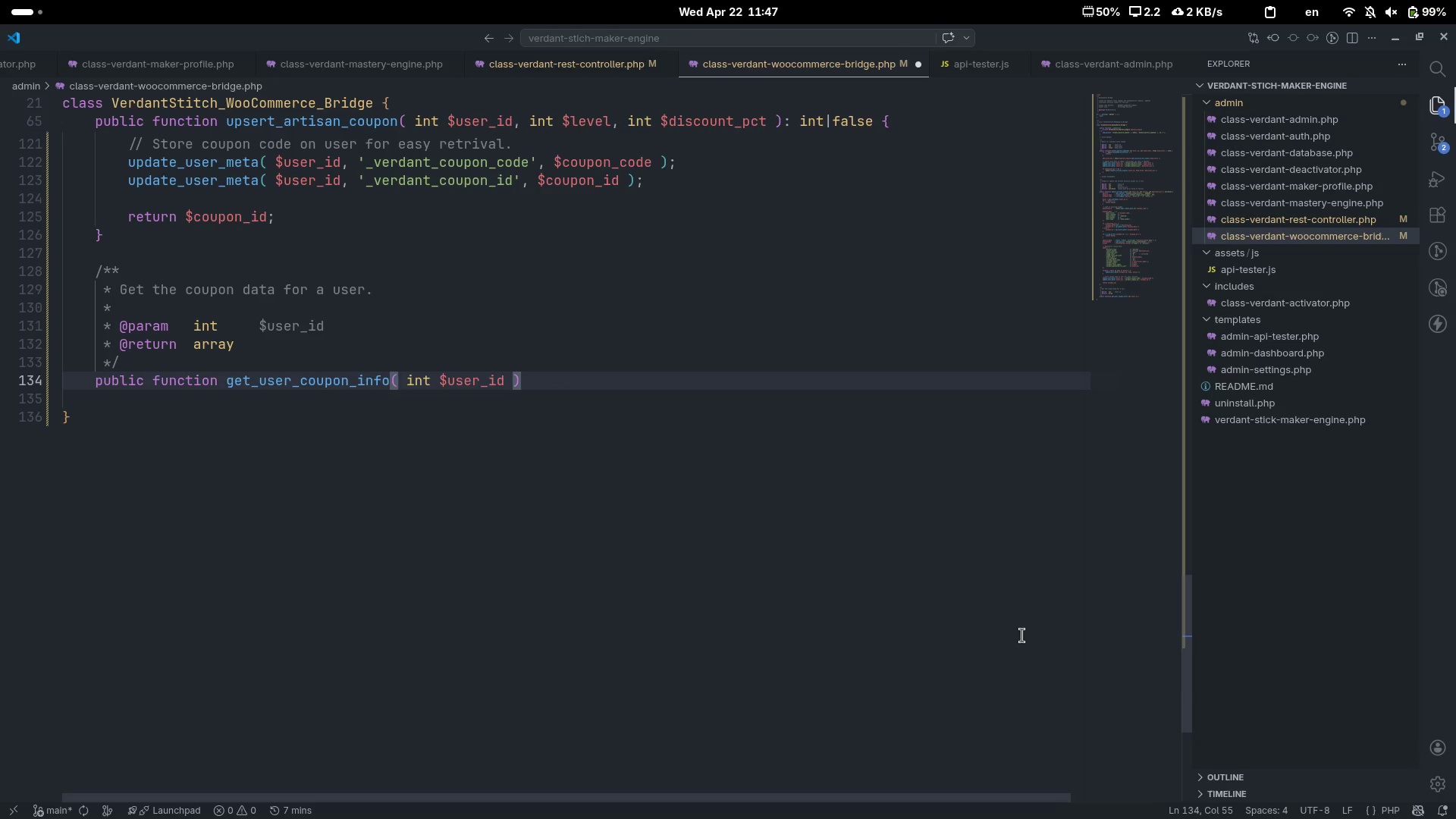 
key(Control+ArrowRight)
 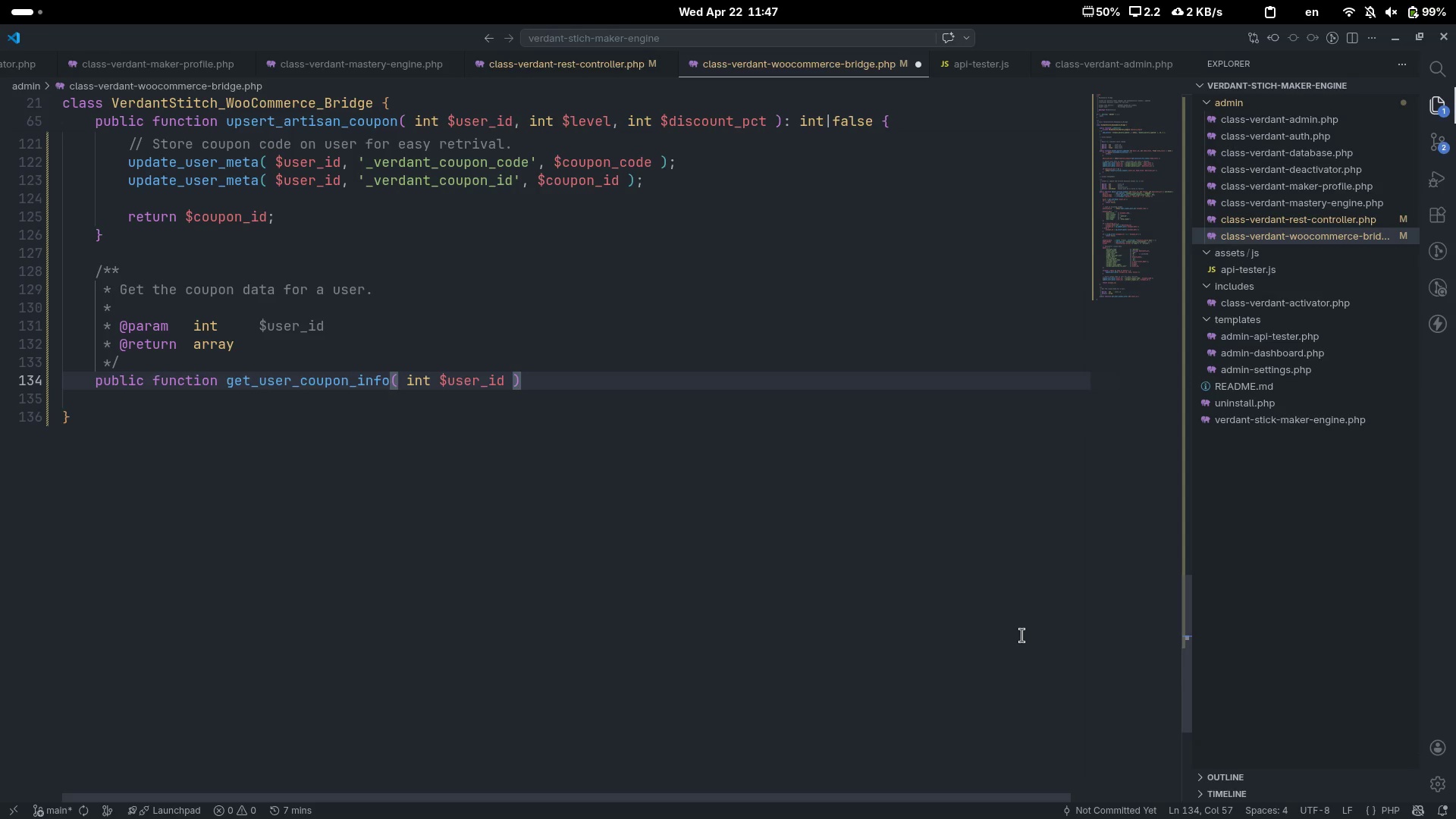 
type(: array {)
 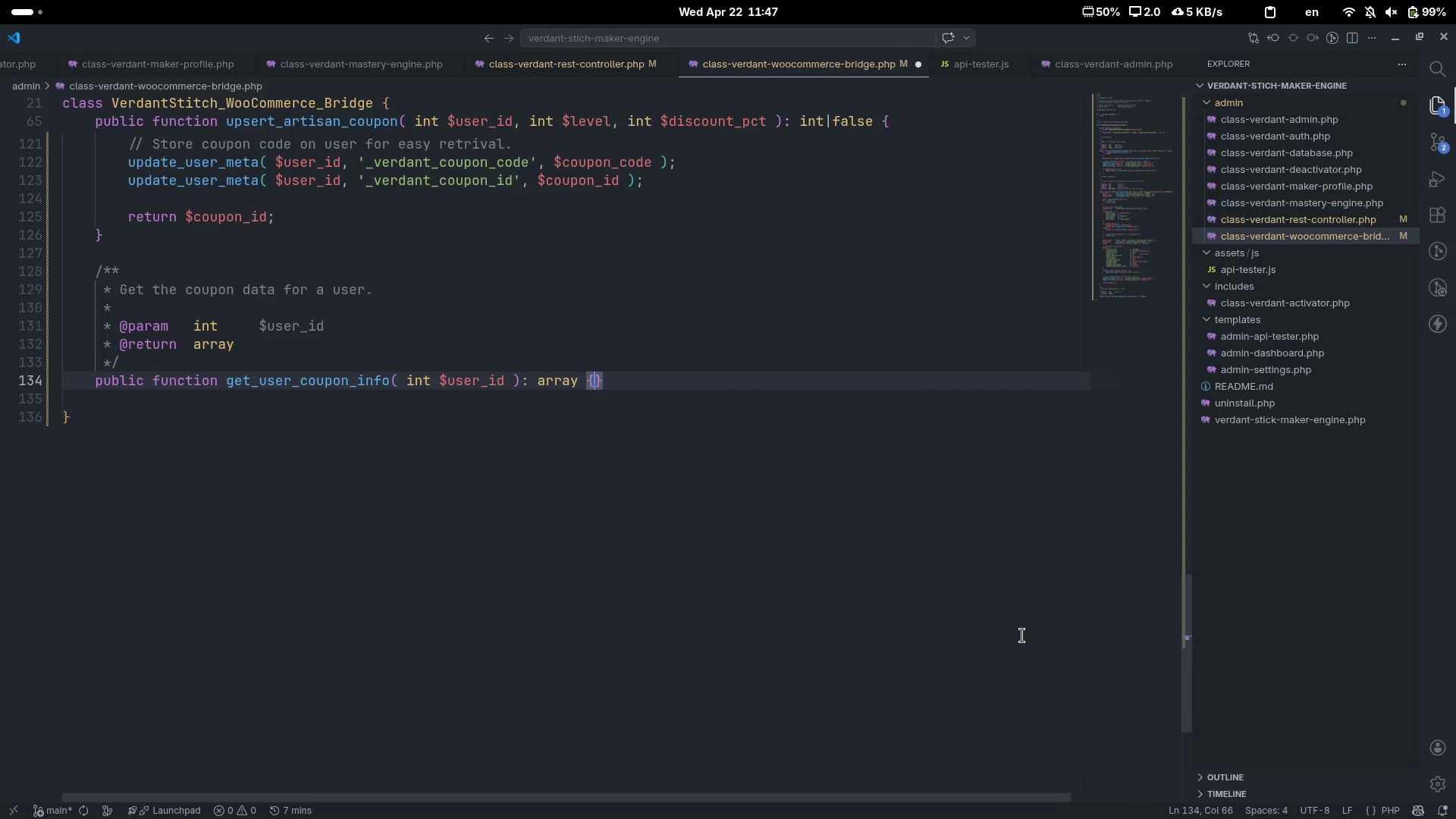 
key(Enter)
 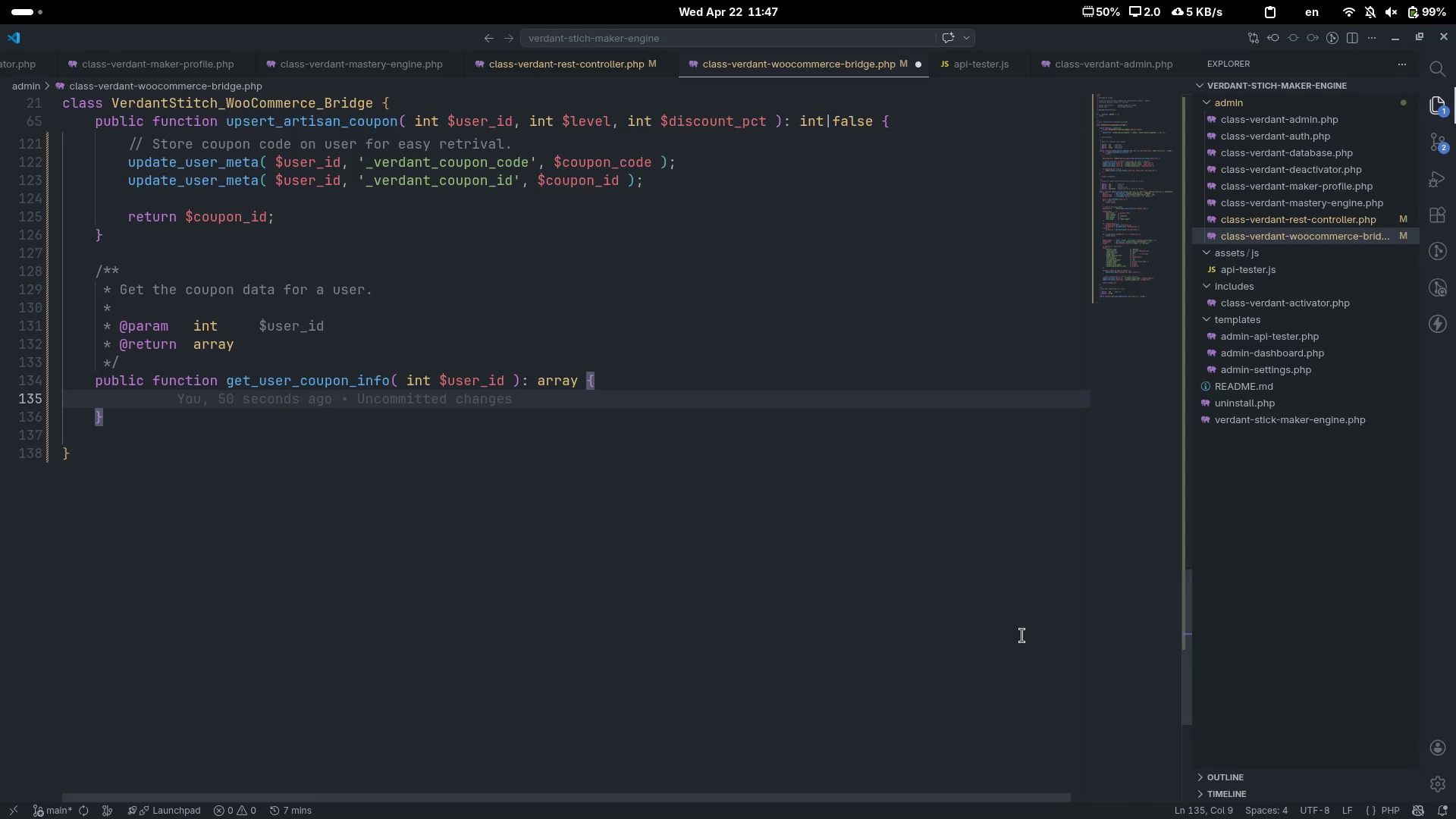 
type($disco)
 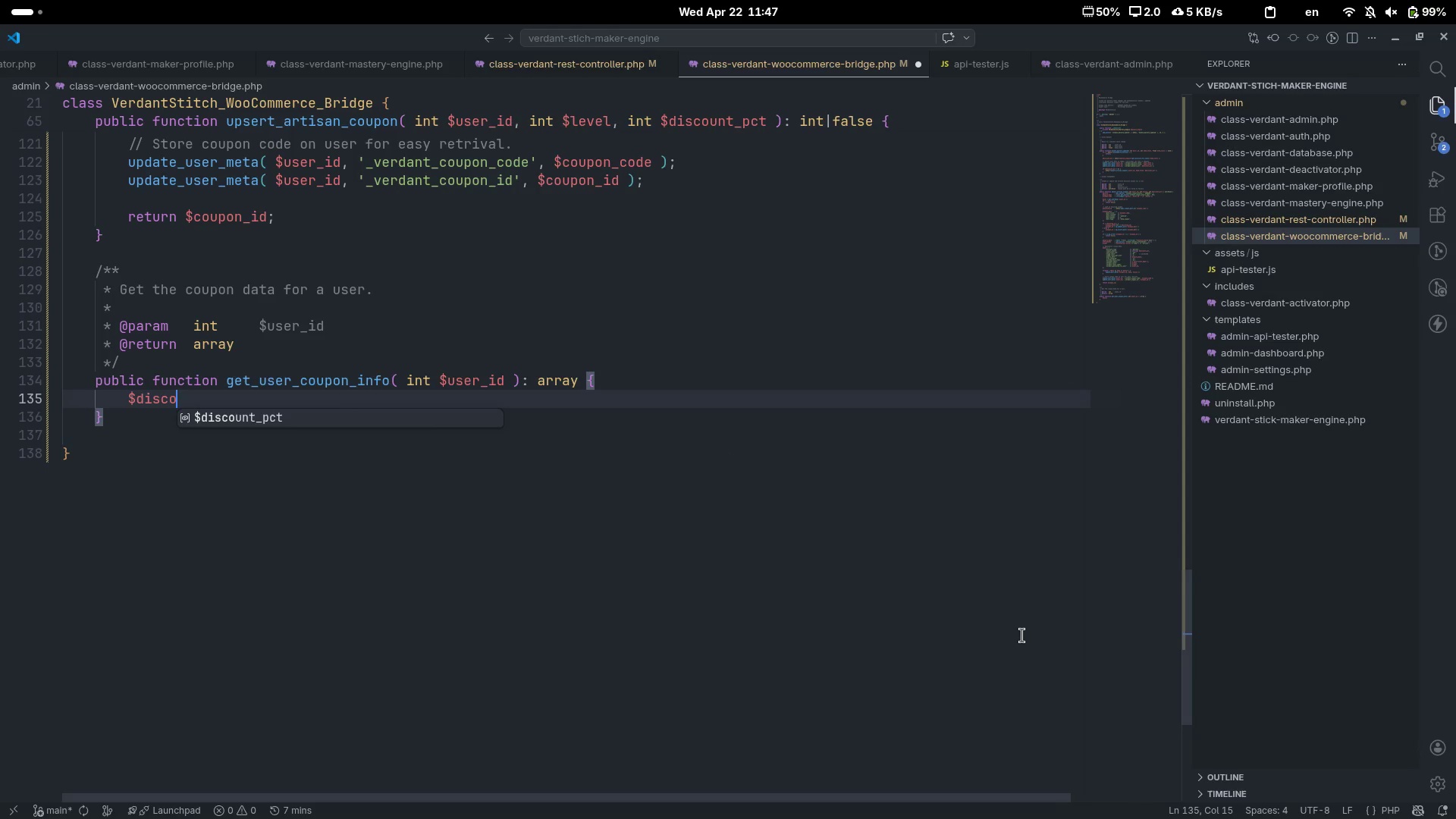 
key(Control+ControlLeft)
 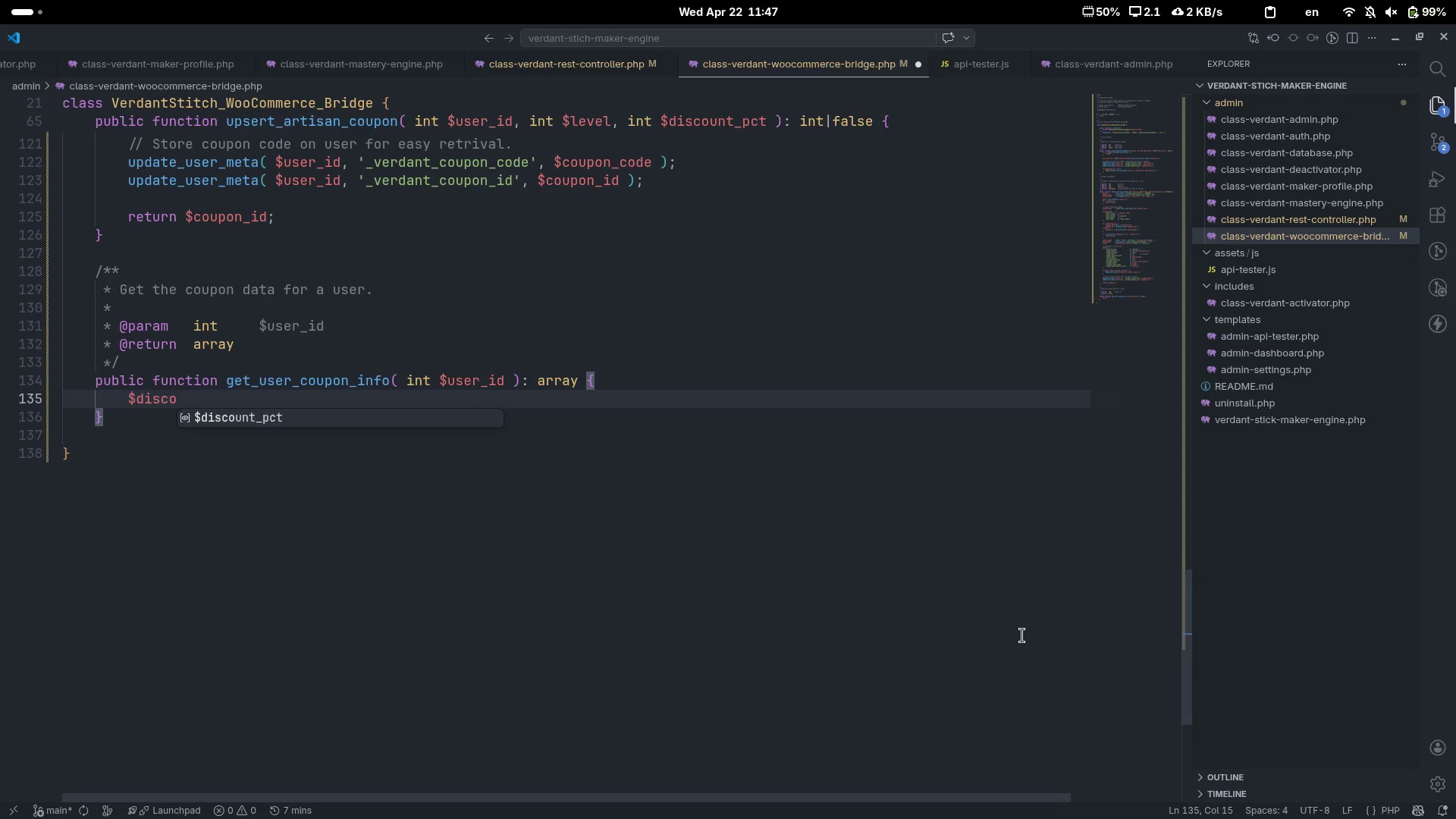 
key(Control+Backspace)
 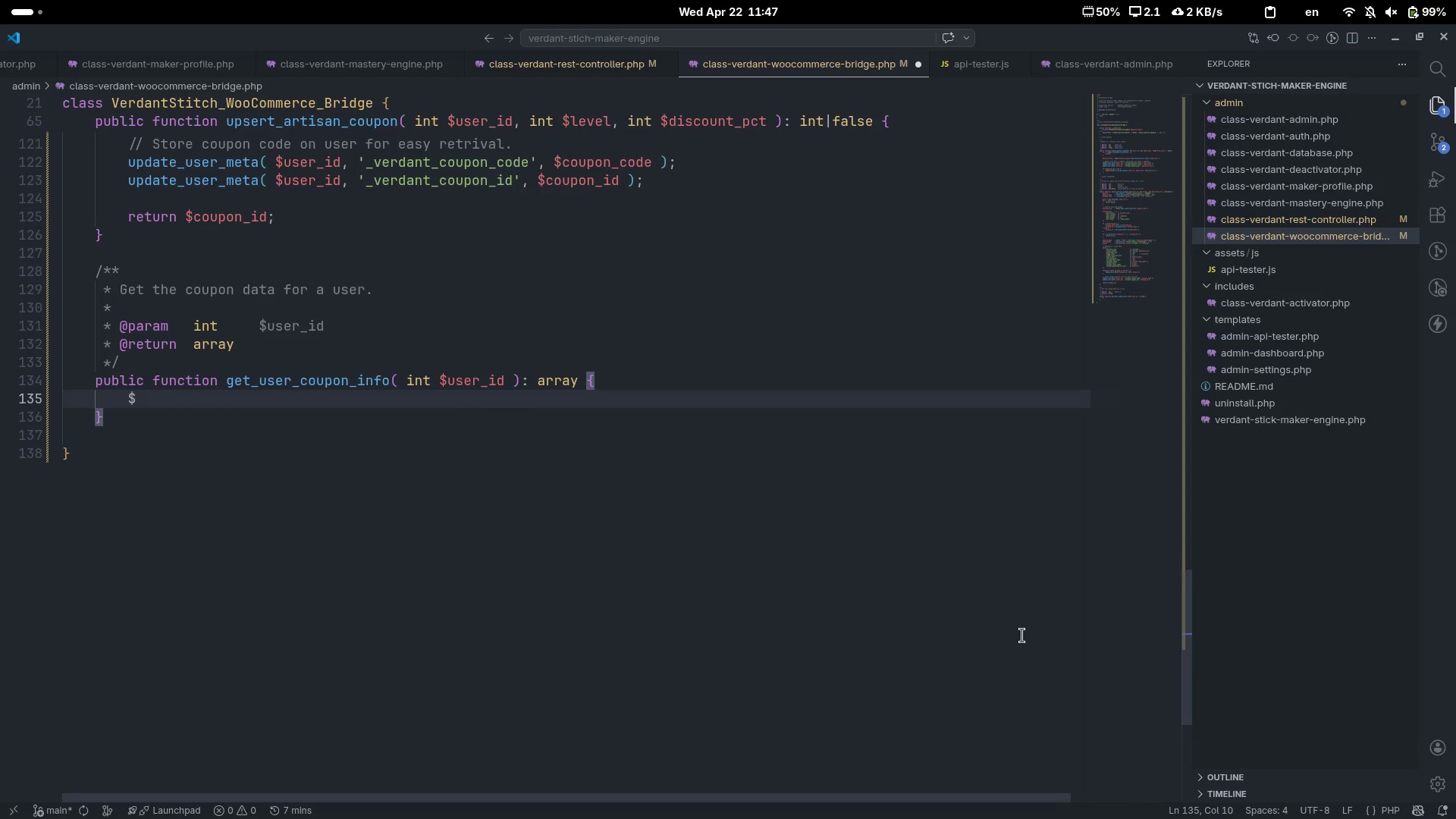 
type(coupon_code )
key(Tab)
type(= e)
key(Backspace)
type(get))
key(Backspace)
type(_user_meta($)
 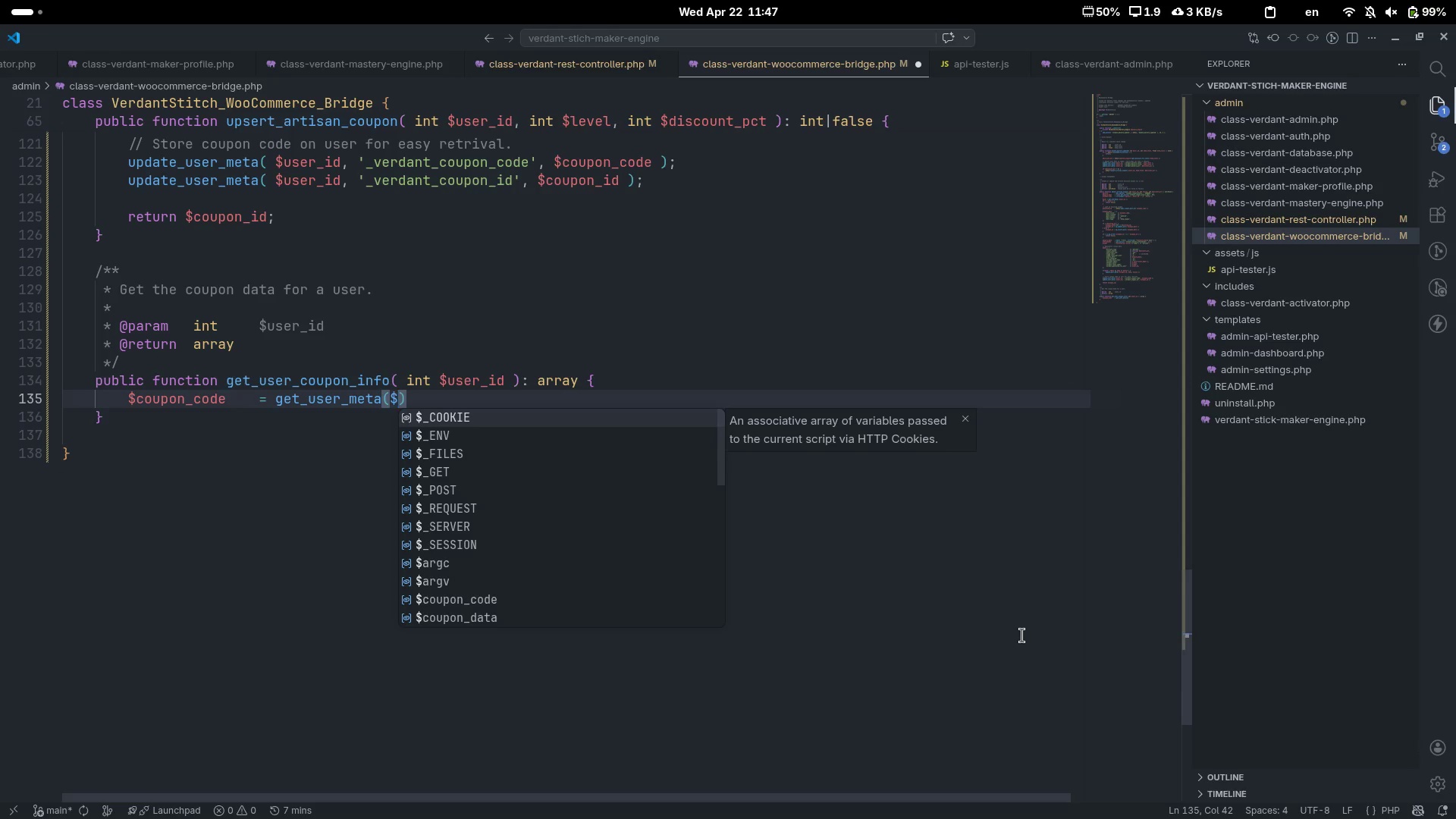 
key(ArrowLeft)
 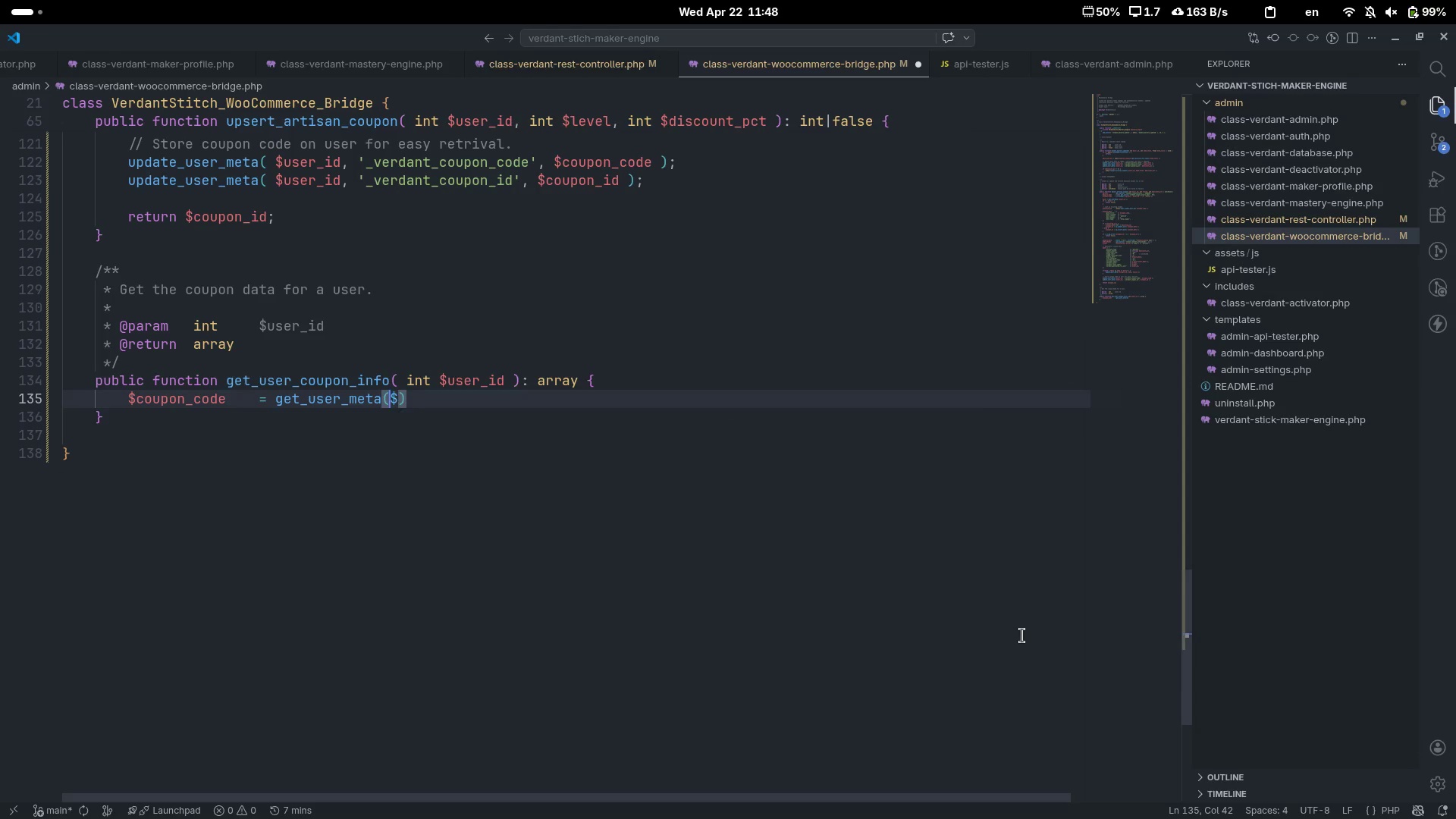 
key(Space)
 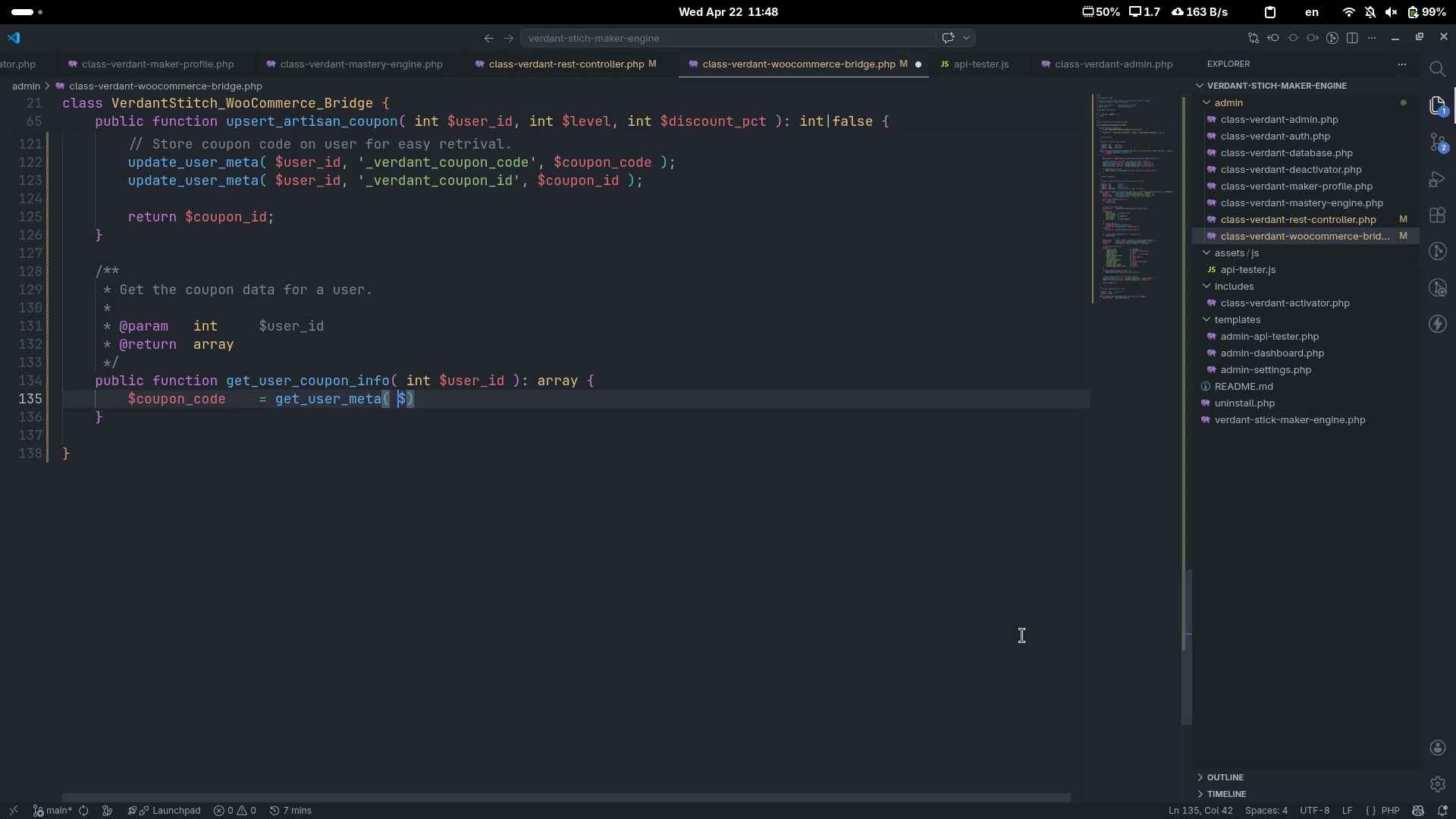 
key(ArrowRight)
 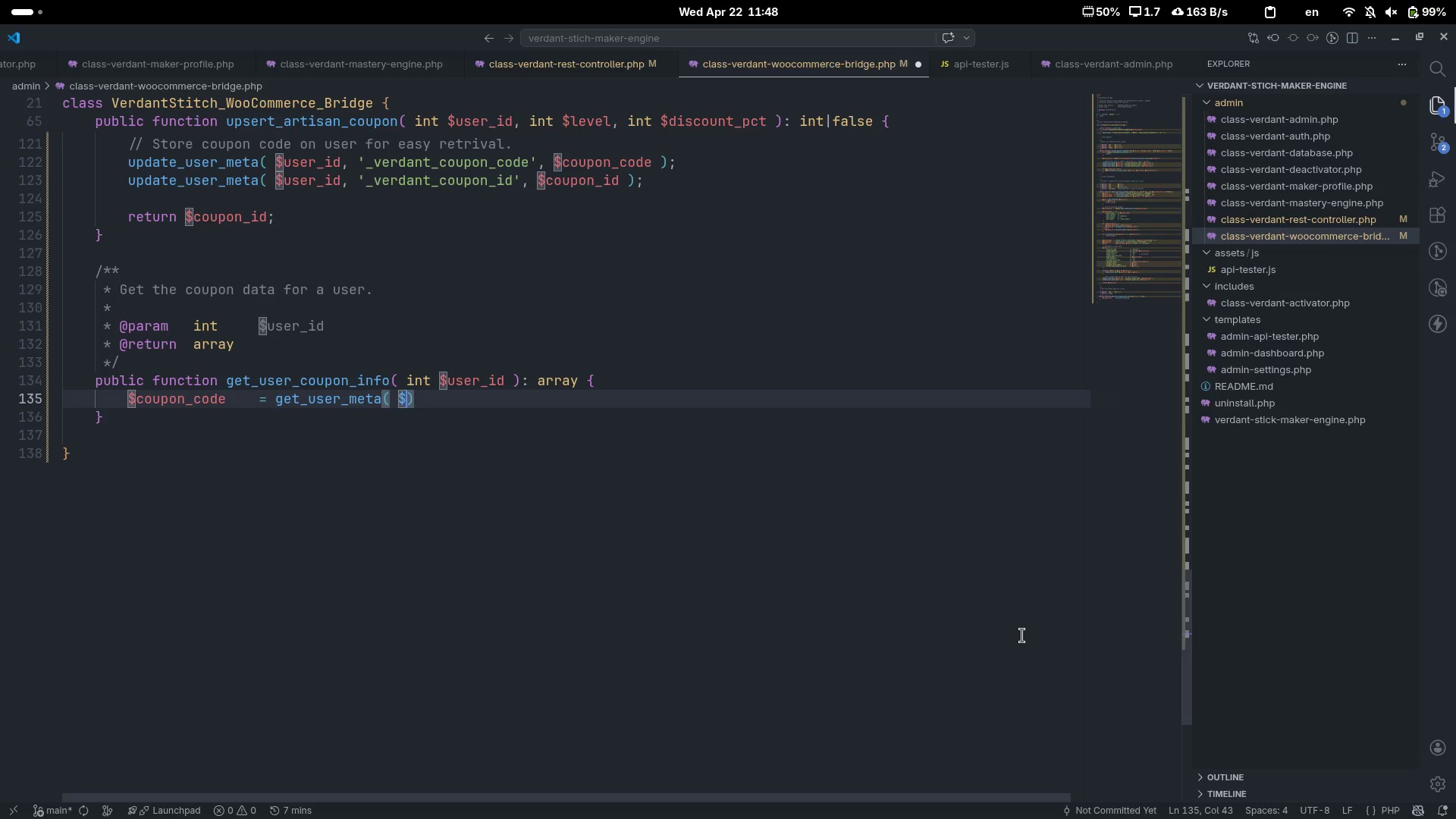 
key(Space)
 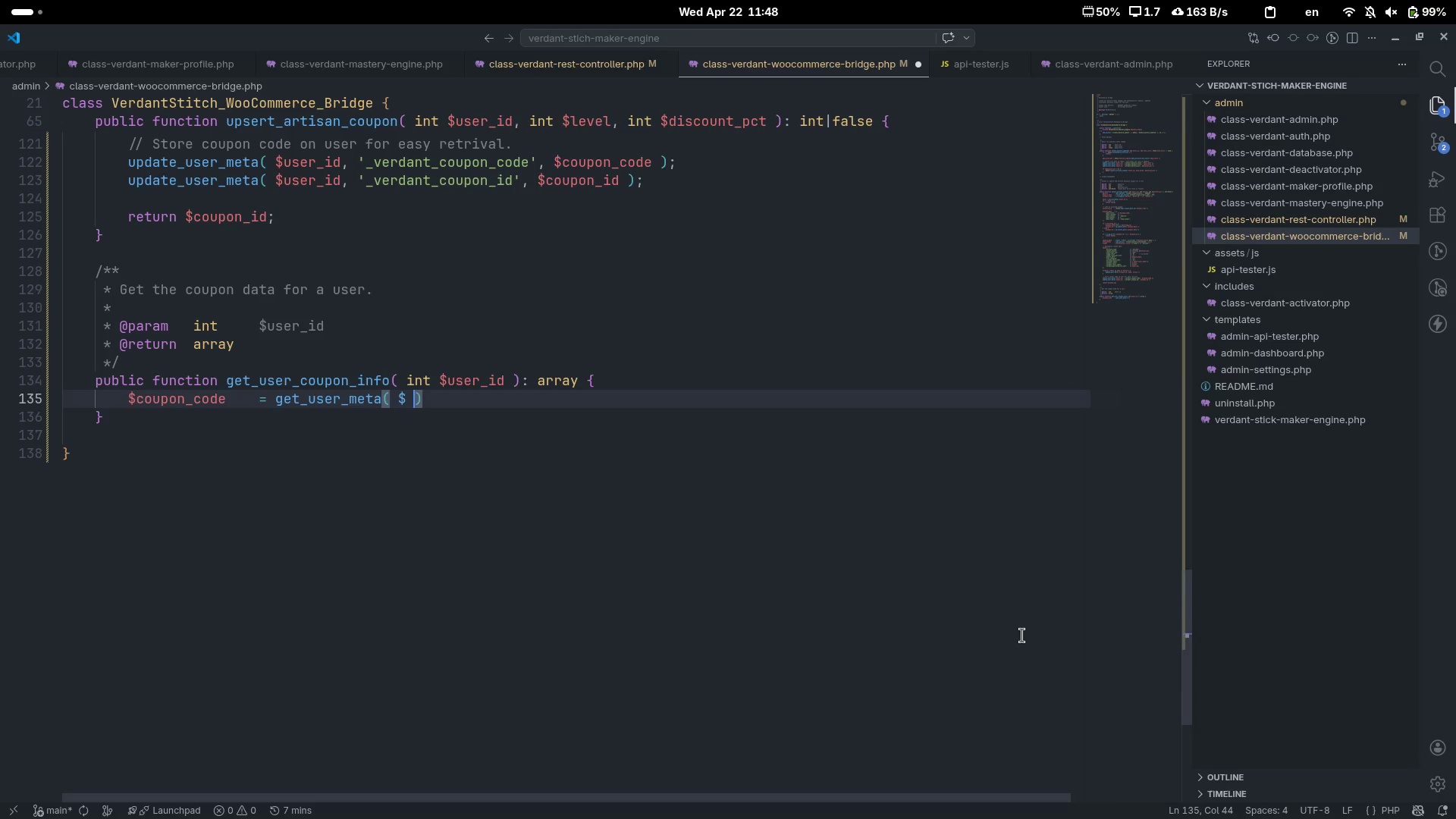 
key(ArrowLeft)
 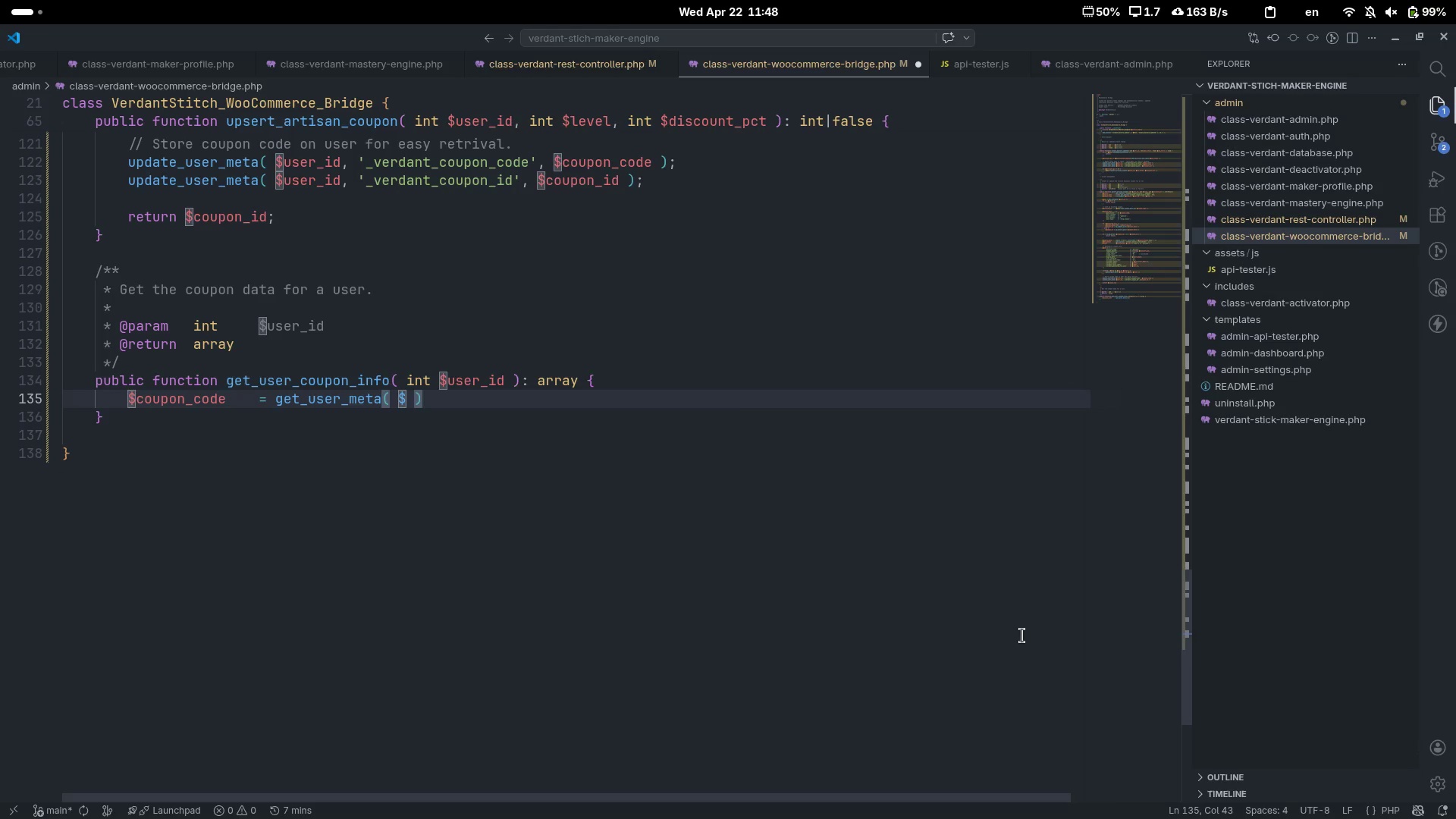 
type(user_)
key(Tab)
 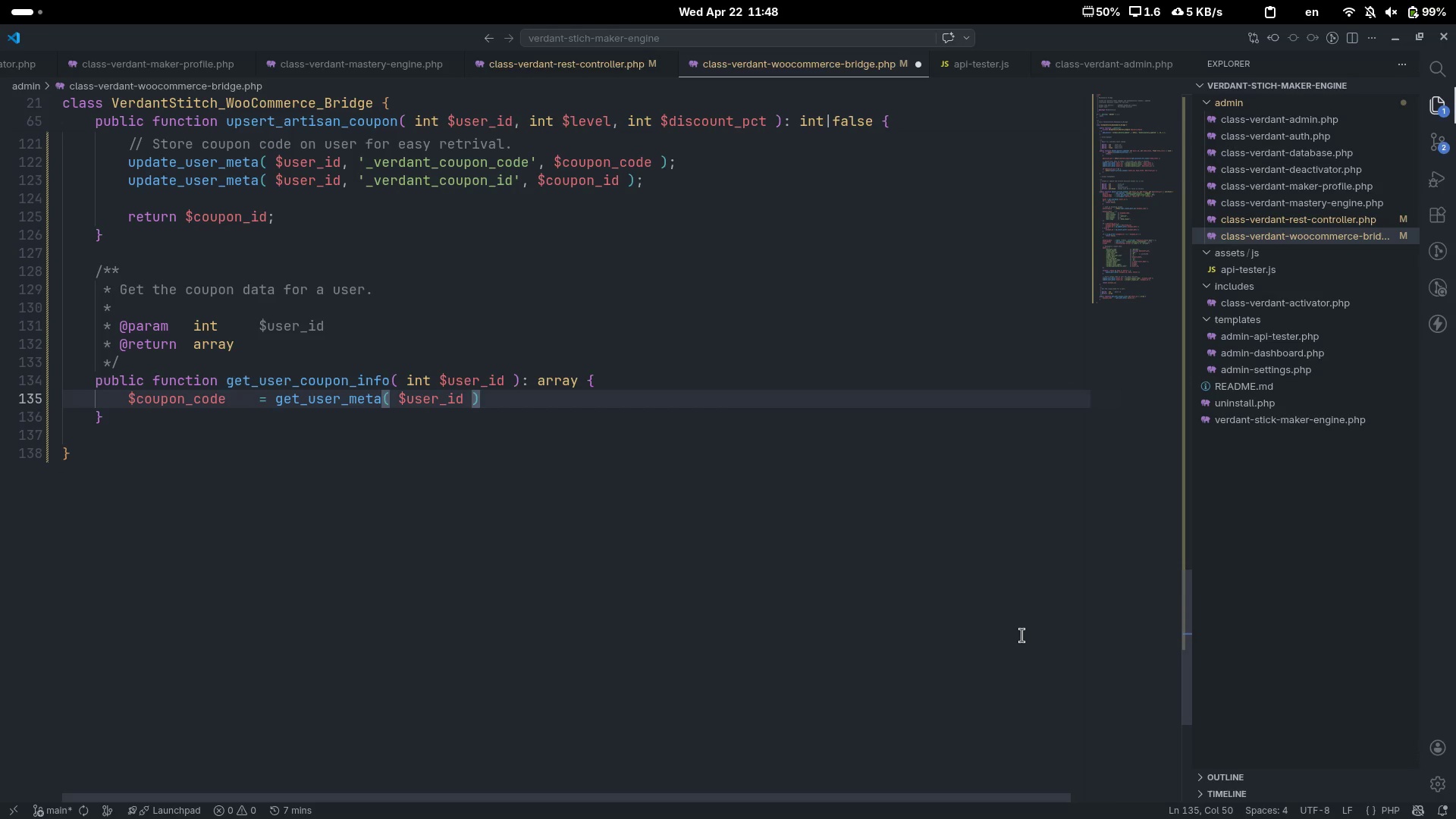 
type(, '_verdant_coupon_code)
 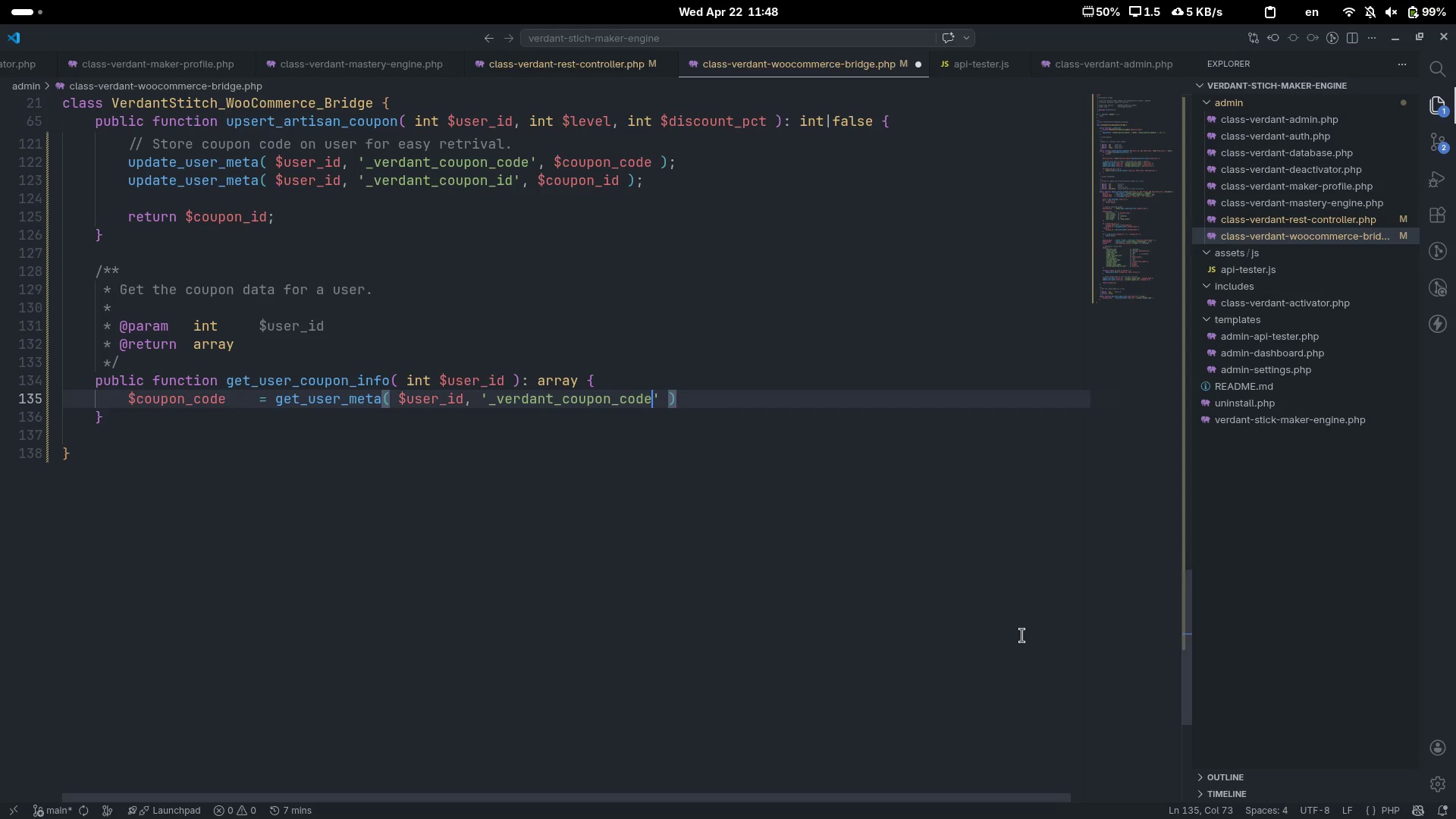 
key(ArrowRight)
 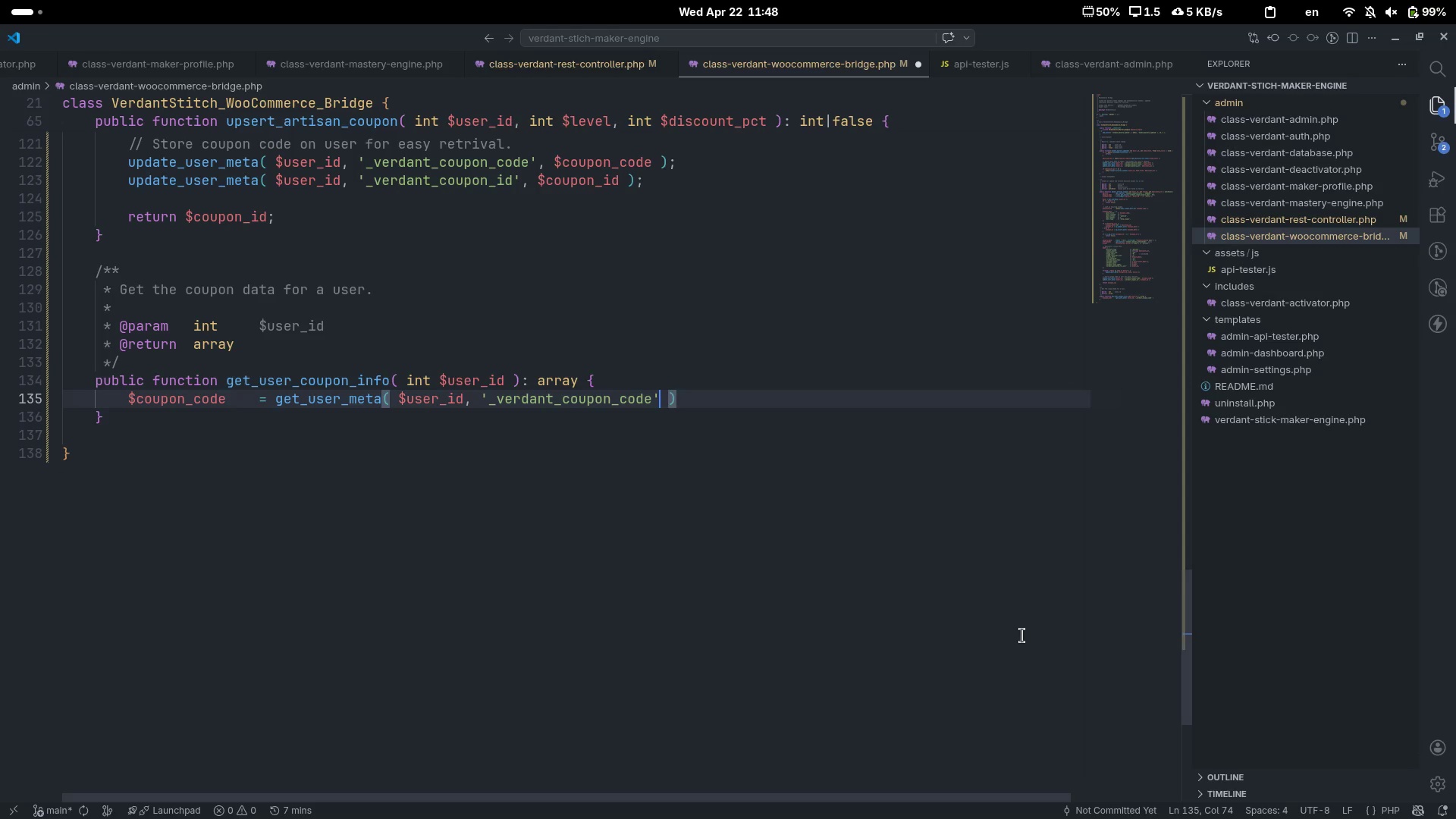 
type(, true)
 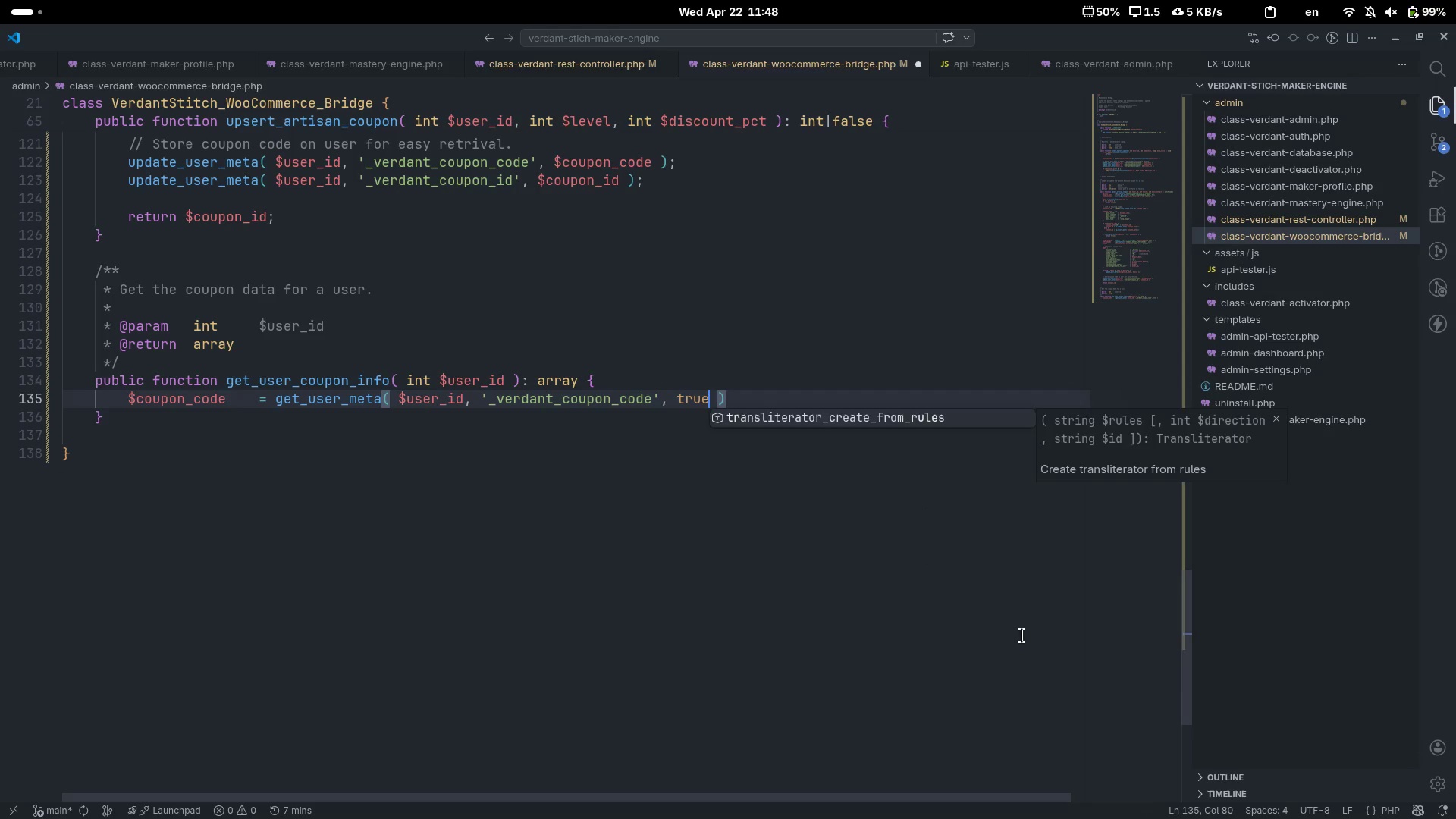 
key(ArrowRight)
 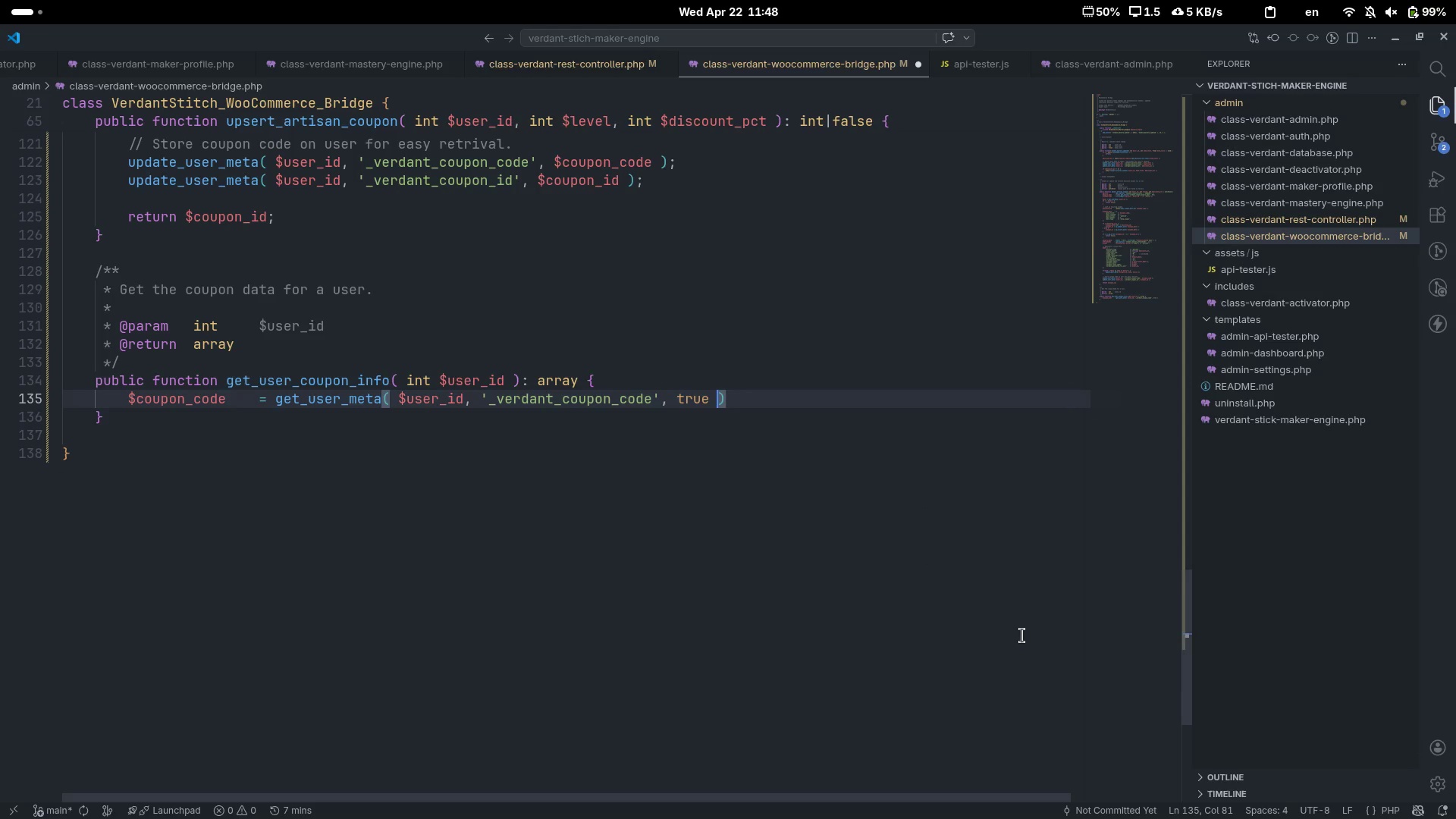 
key(ArrowRight)
 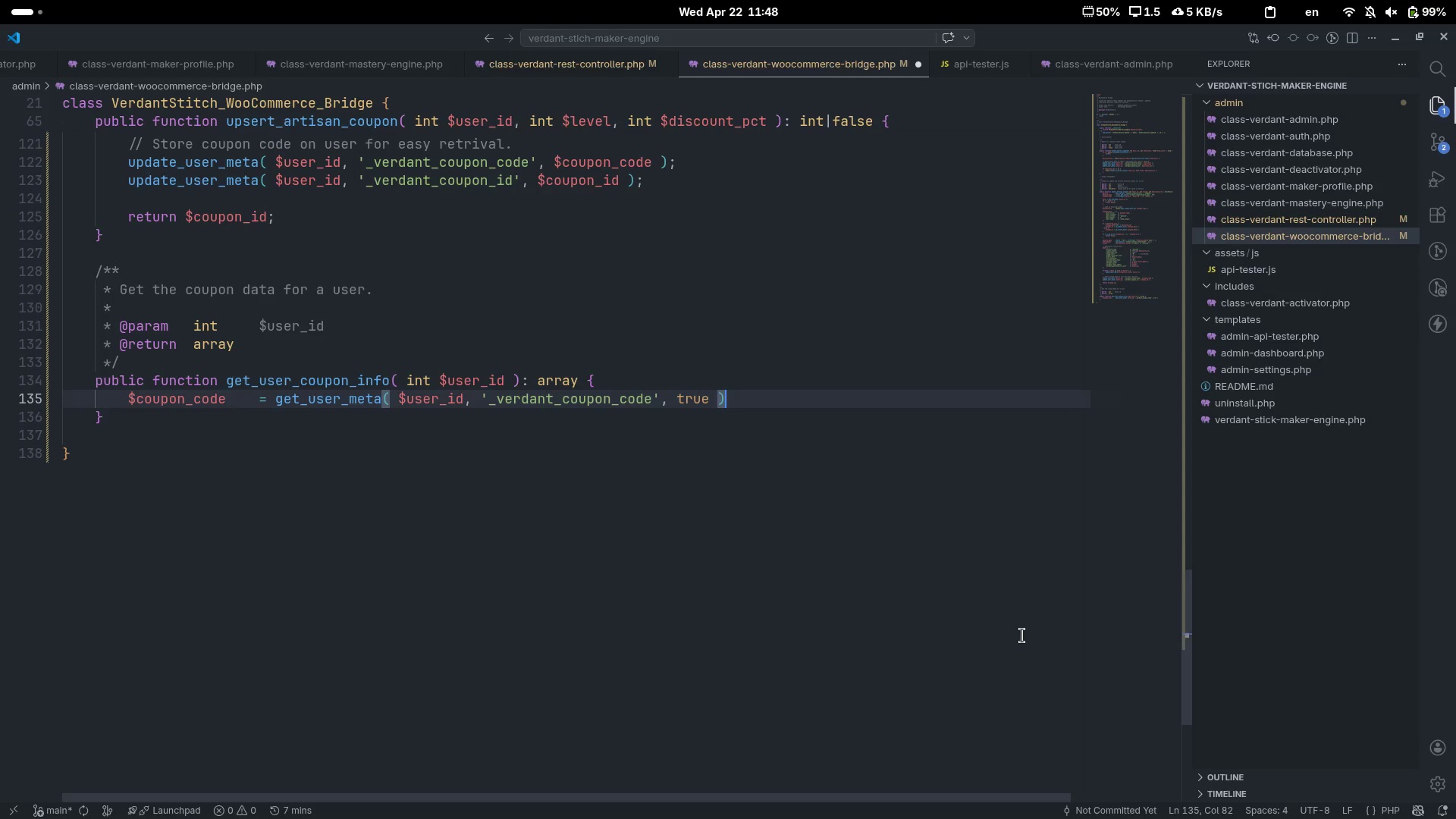 
key(Semicolon)
 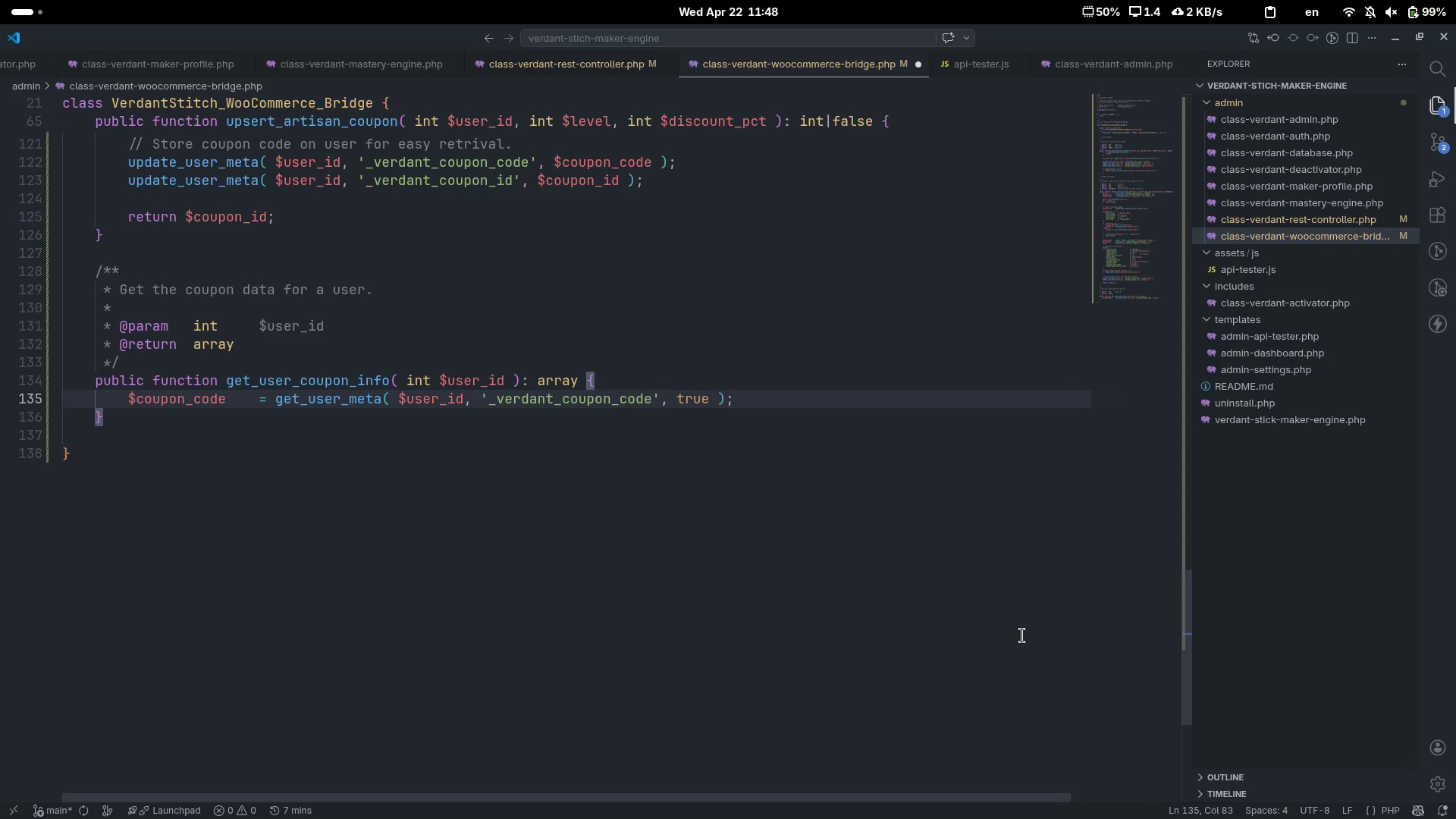 
key(Enter)
 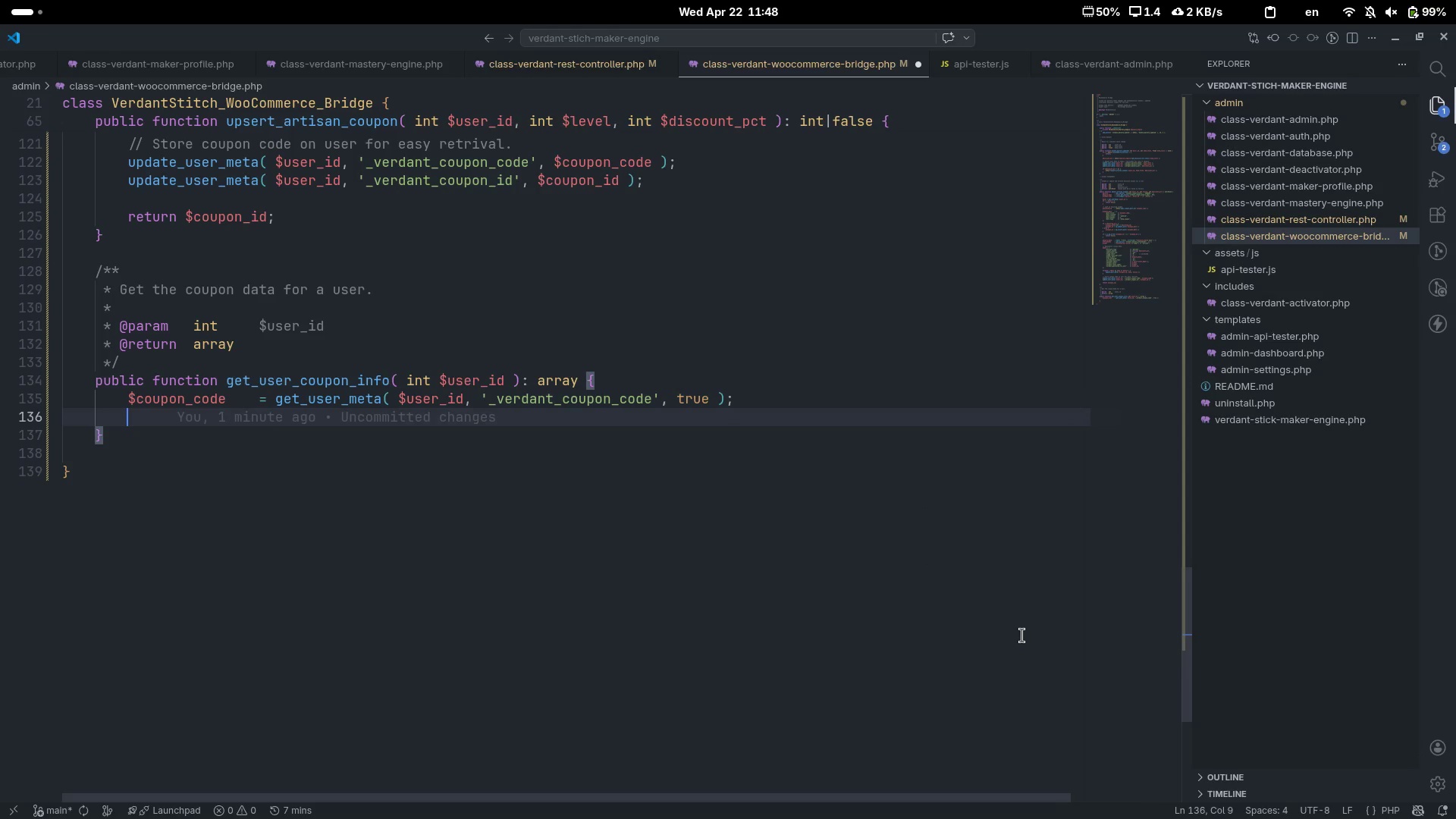 
type($disc)
key(Tab)
key(Tab)
type(- )
key(Backspace)
key(Backspace)
type(= (int)
 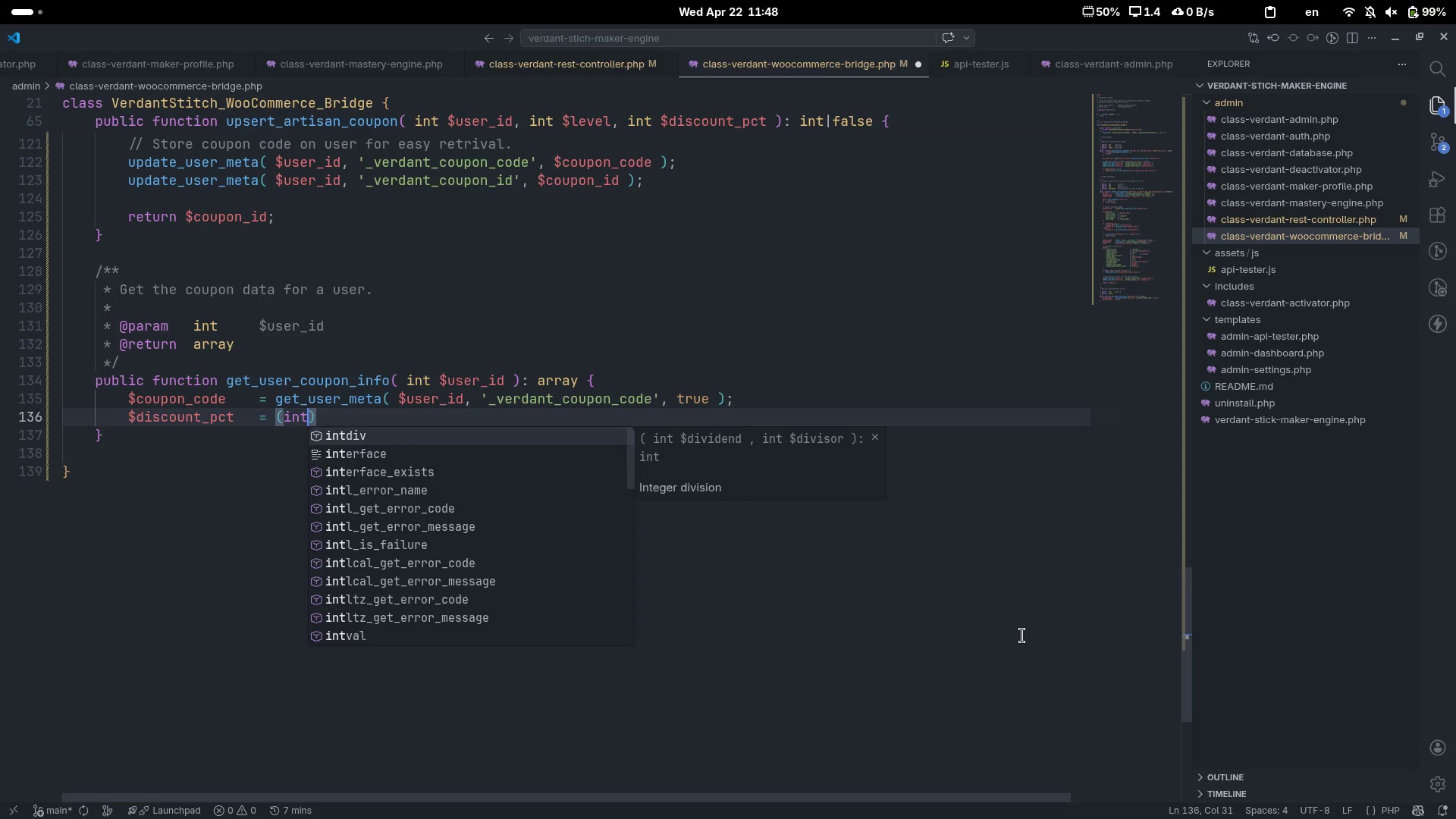 
key(ArrowRight)
 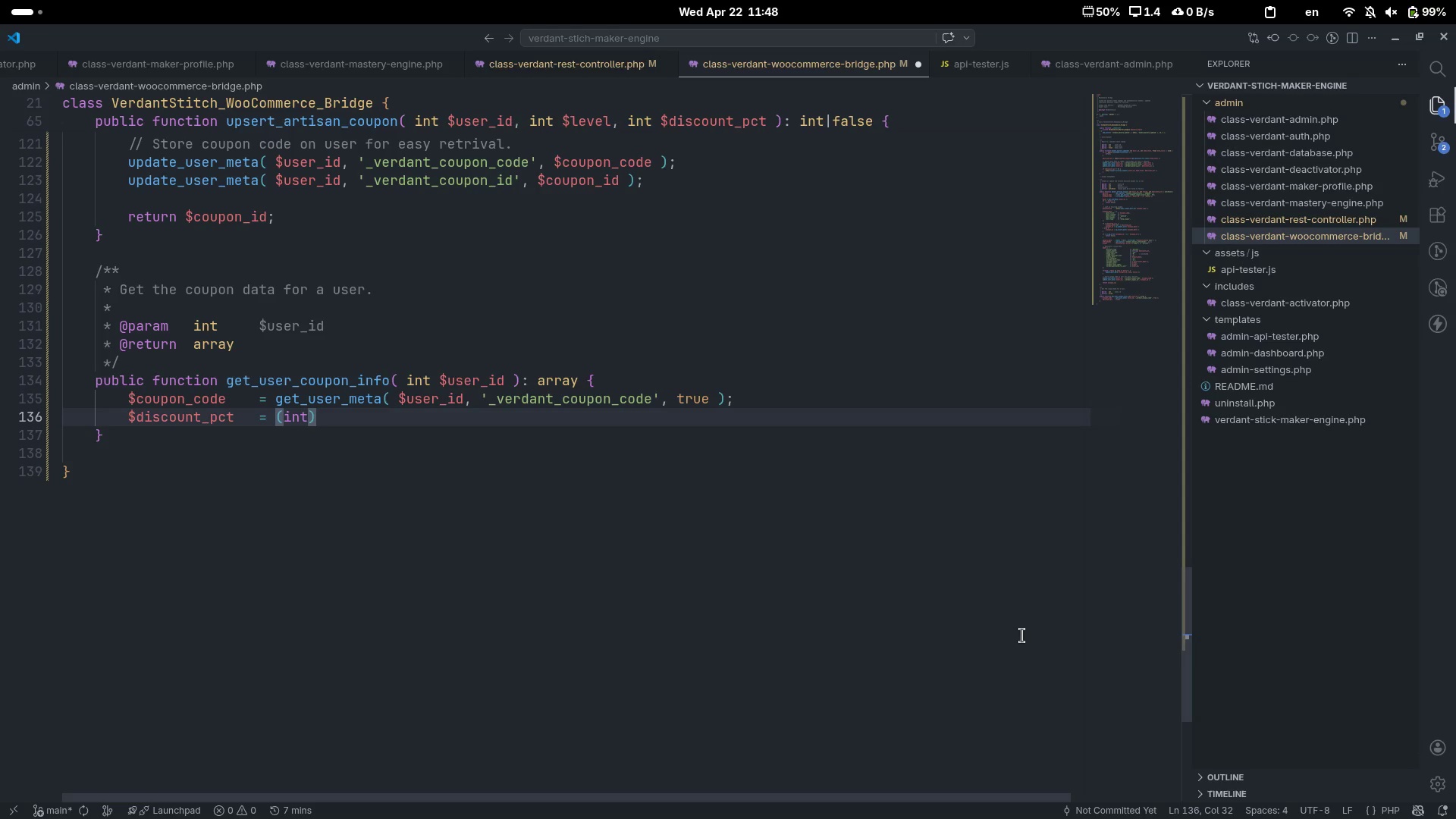 
key(Tab)
type(get_user_metaa)
key(Backspace)
type(( )
 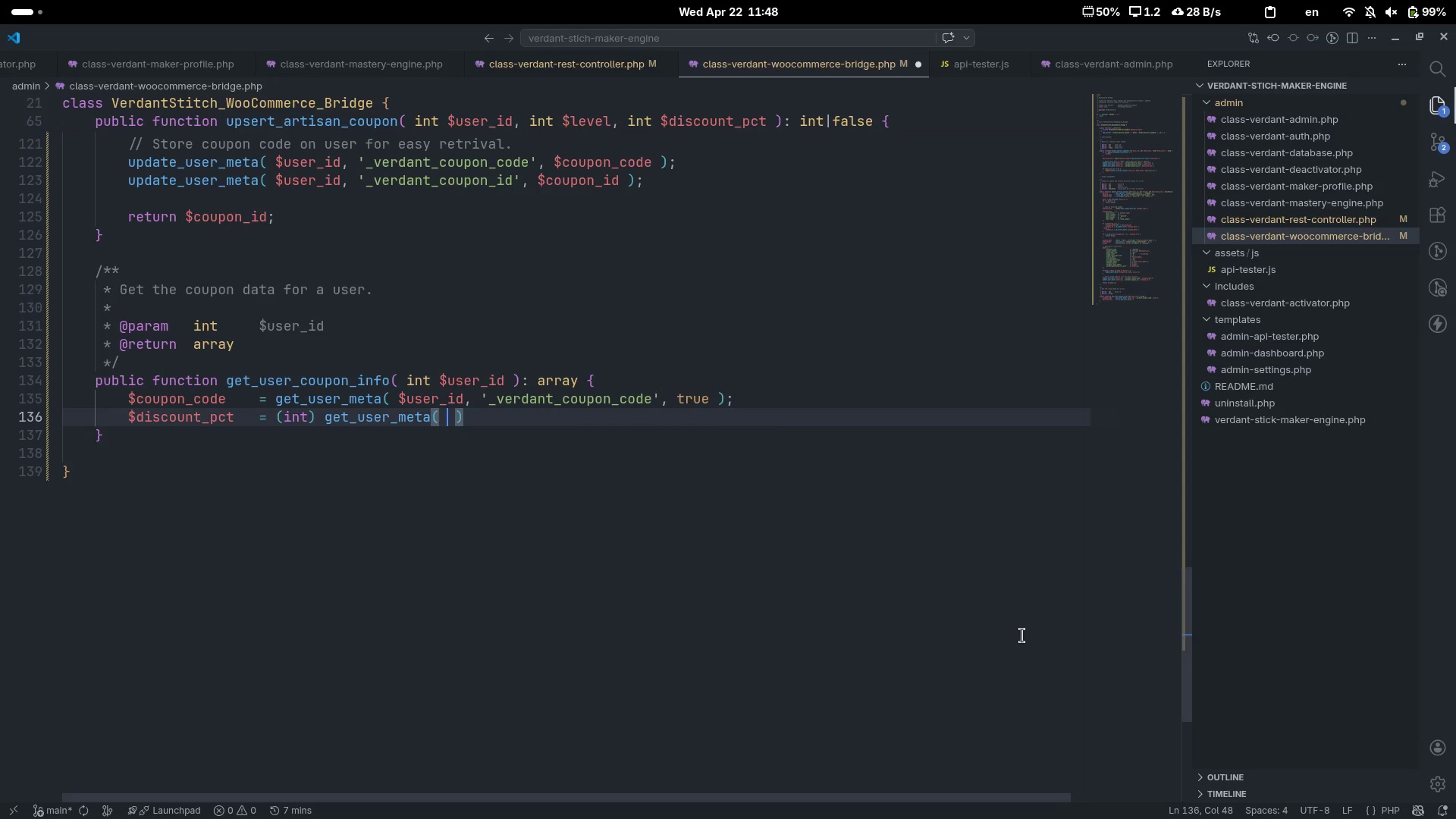 
 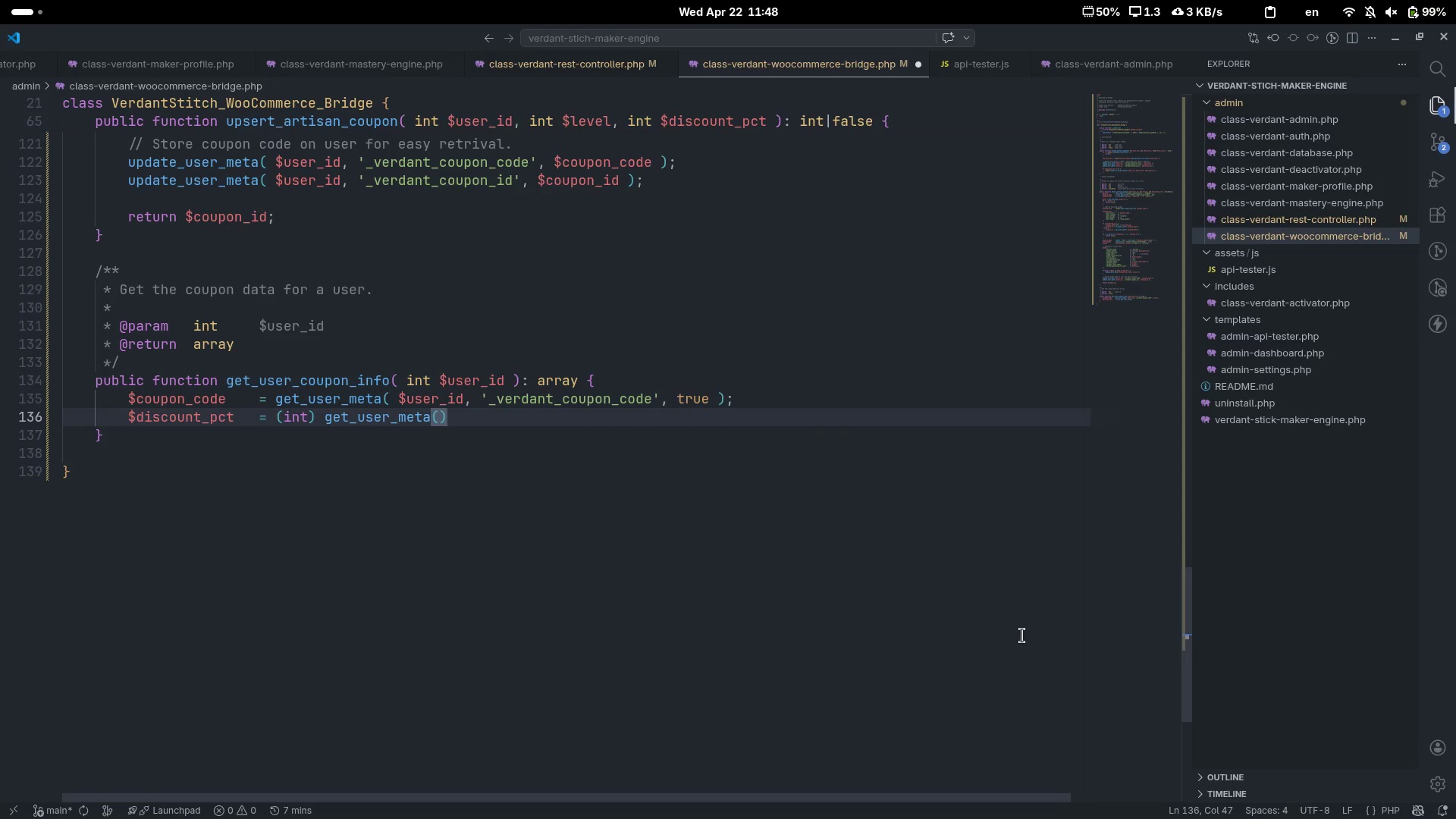 
key(ArrowLeft)
 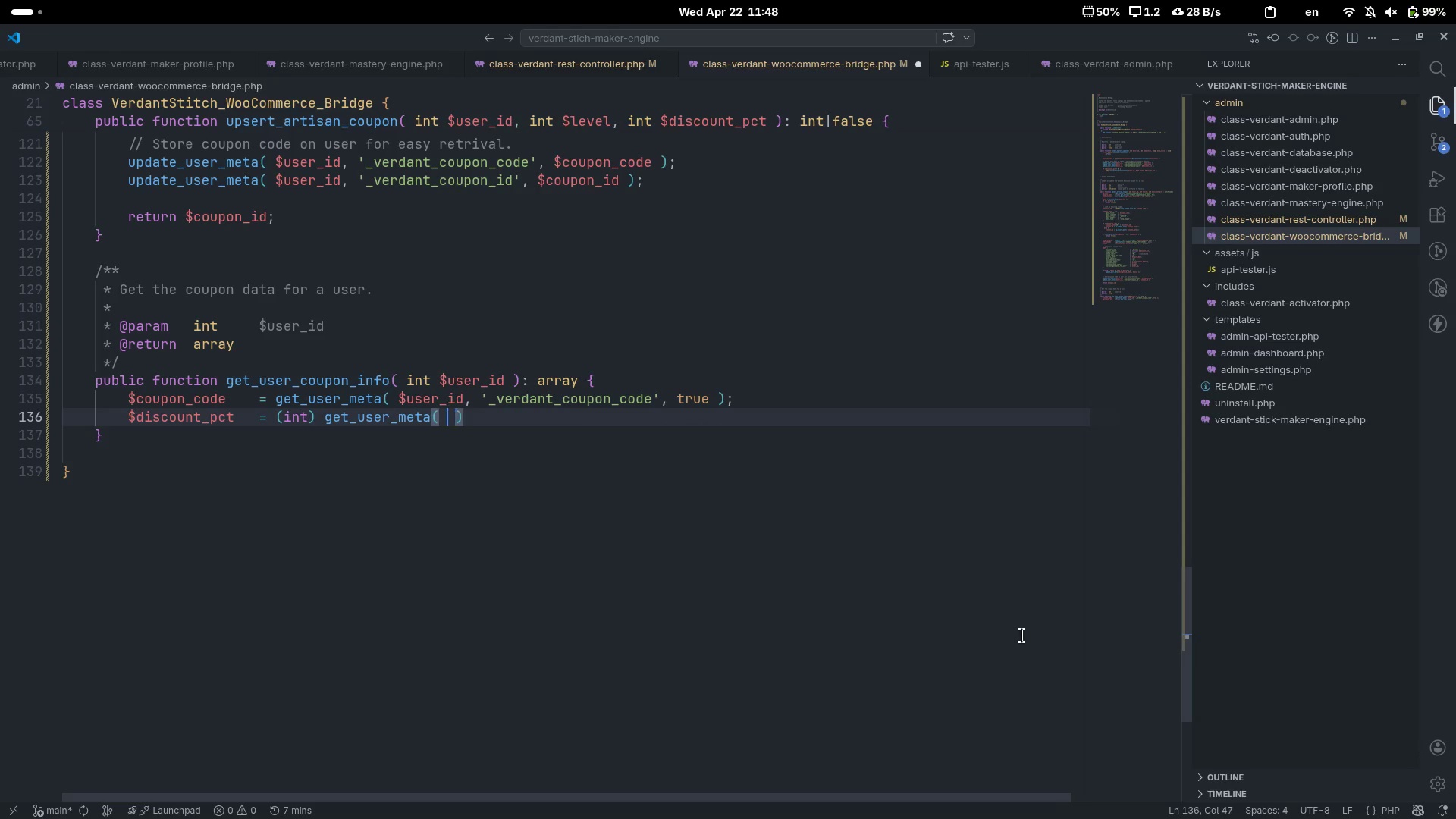 
type( $user)
 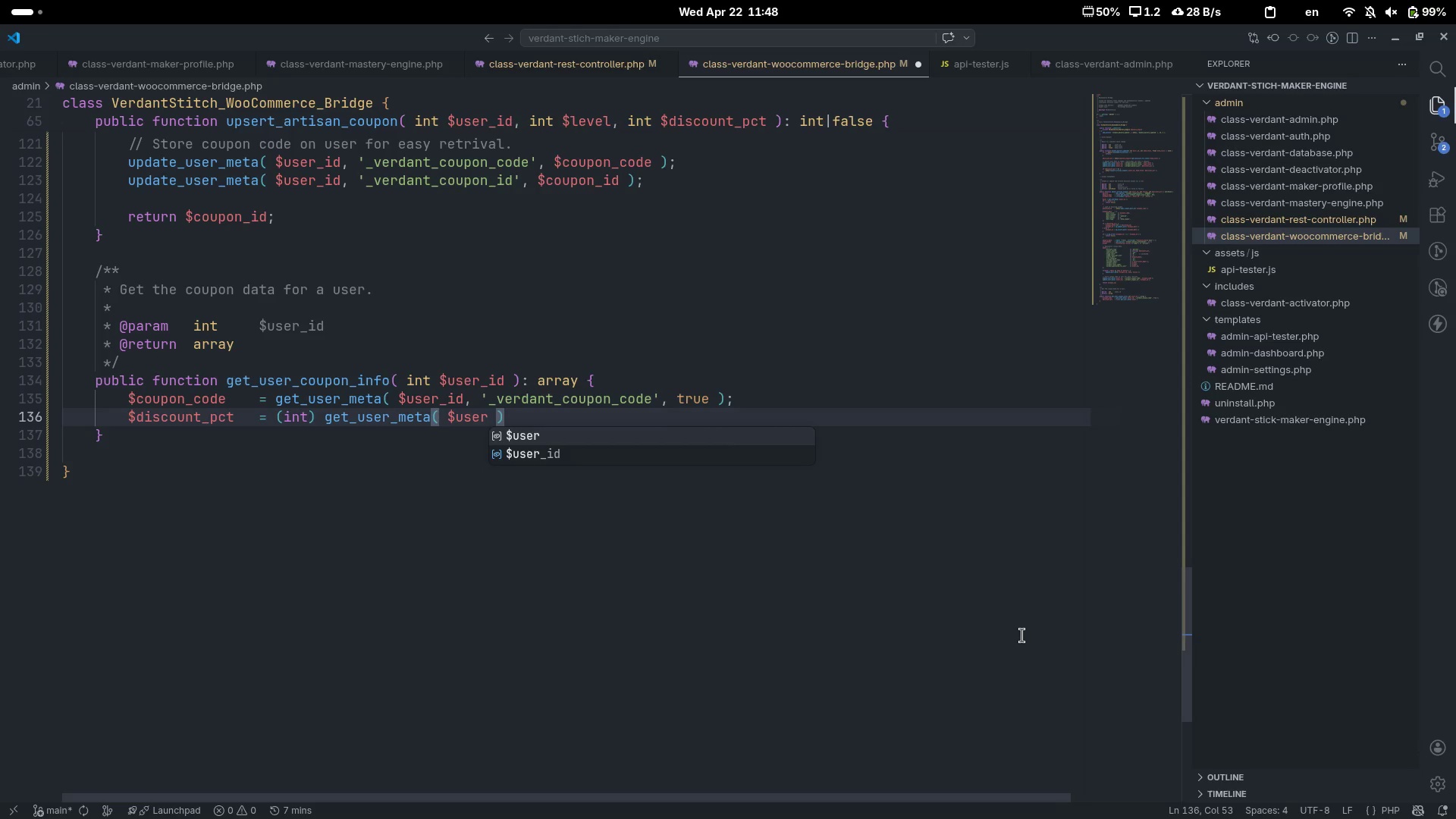 
key(ArrowDown)
 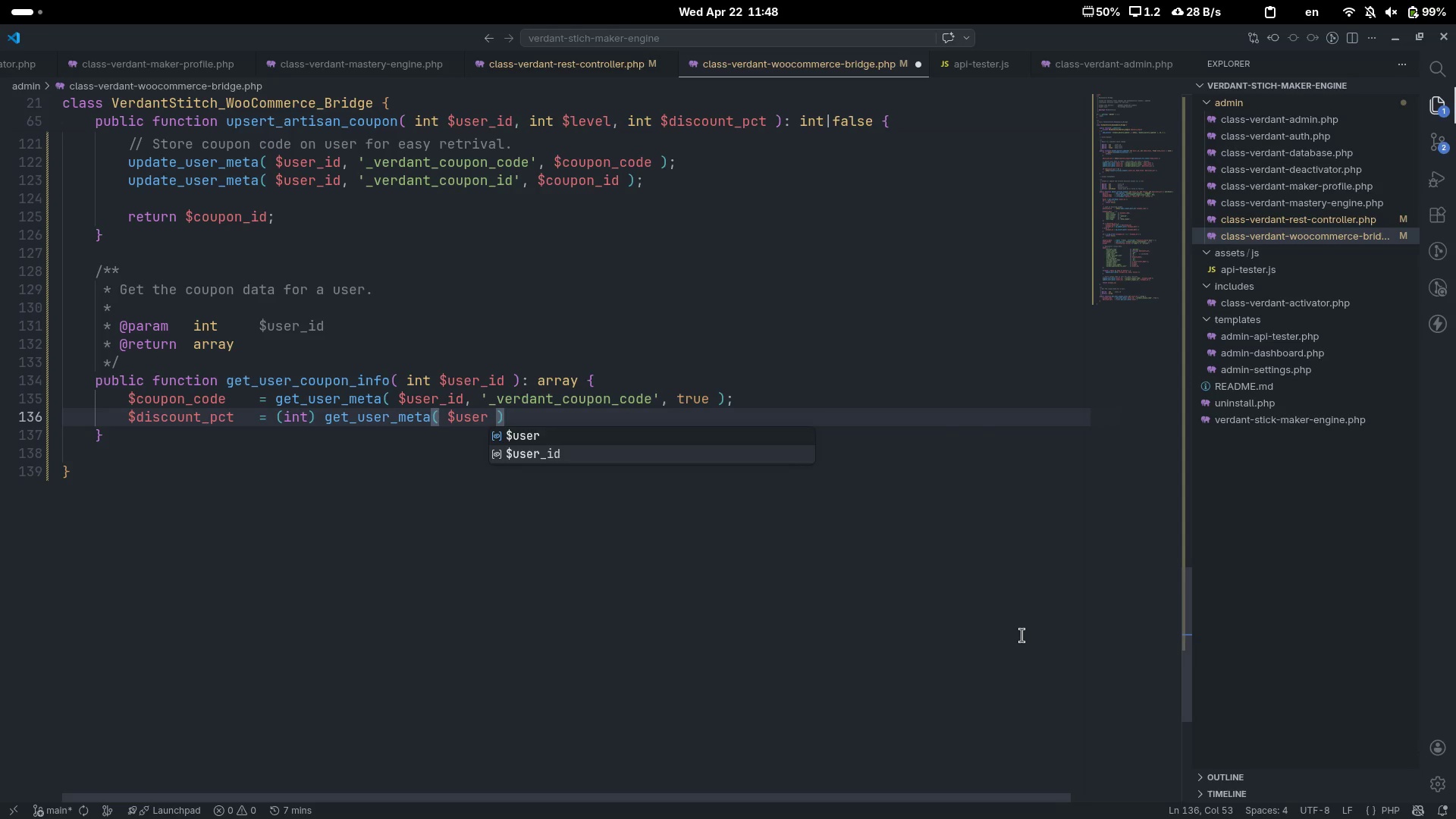 
key(Enter)
 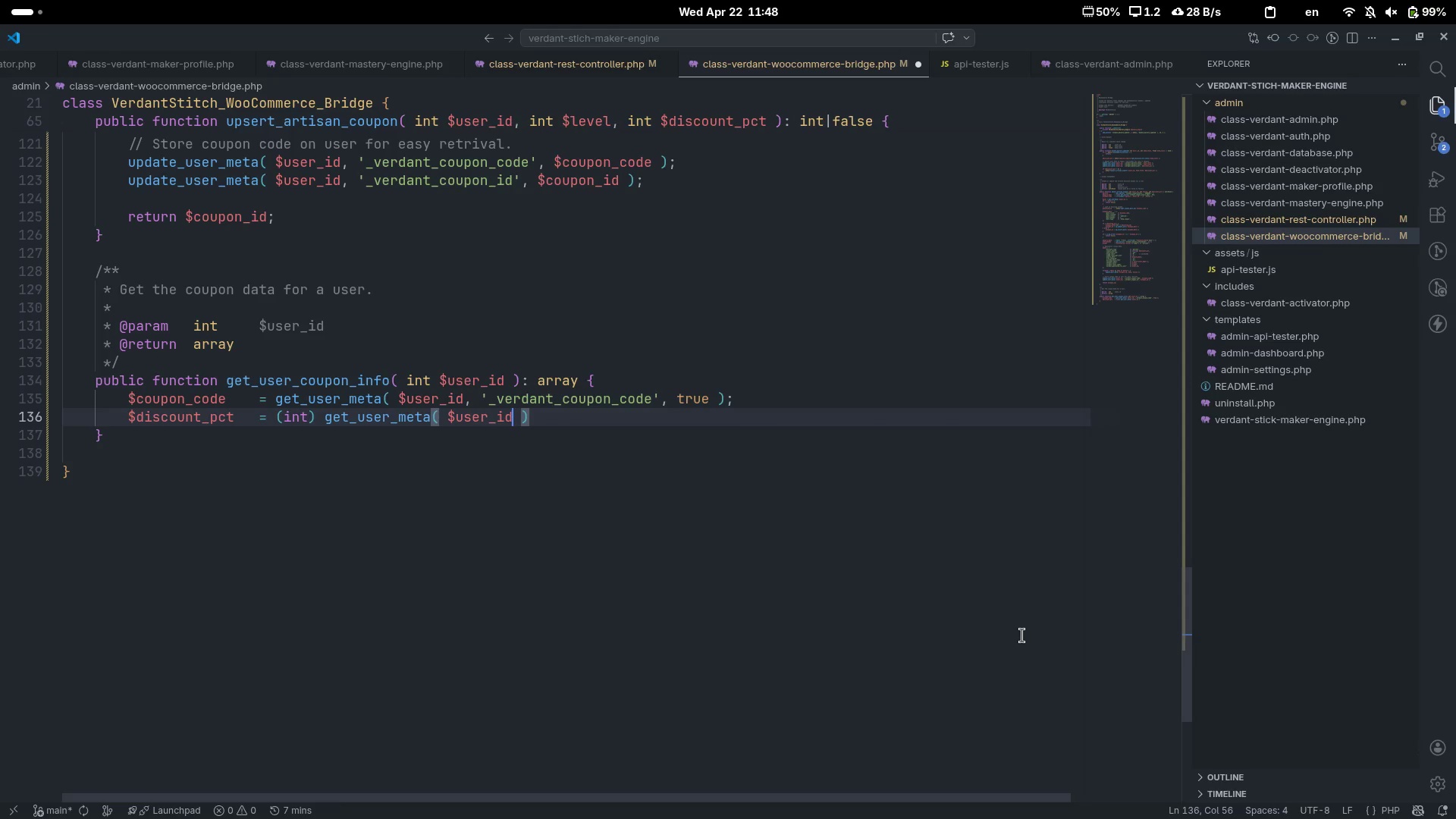 
type(, '_verdant_ds)
key(Backspace)
type(iscount_c)
key(Backspace)
type(pct)
 